 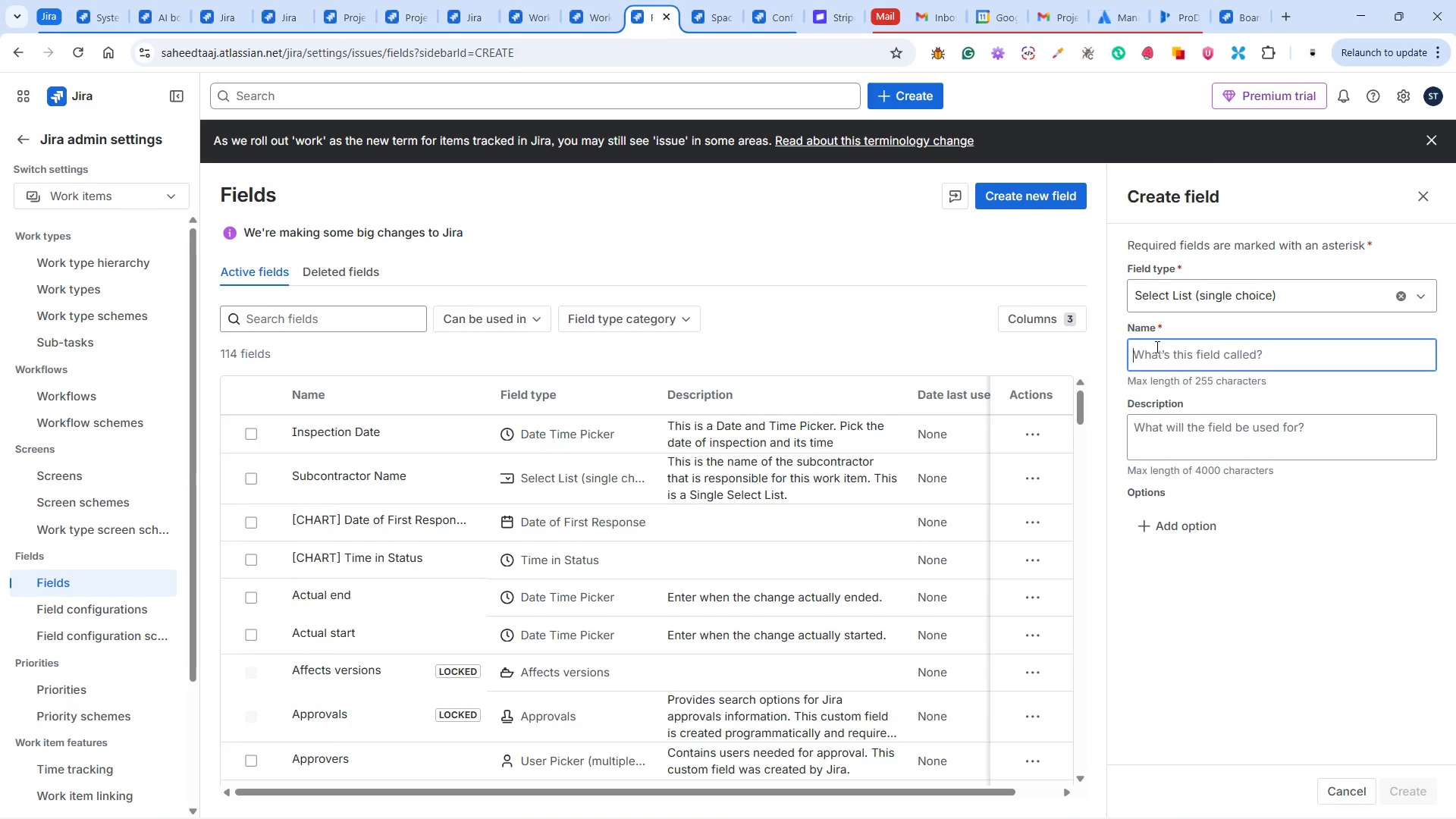 
left_click([1156, 347])
 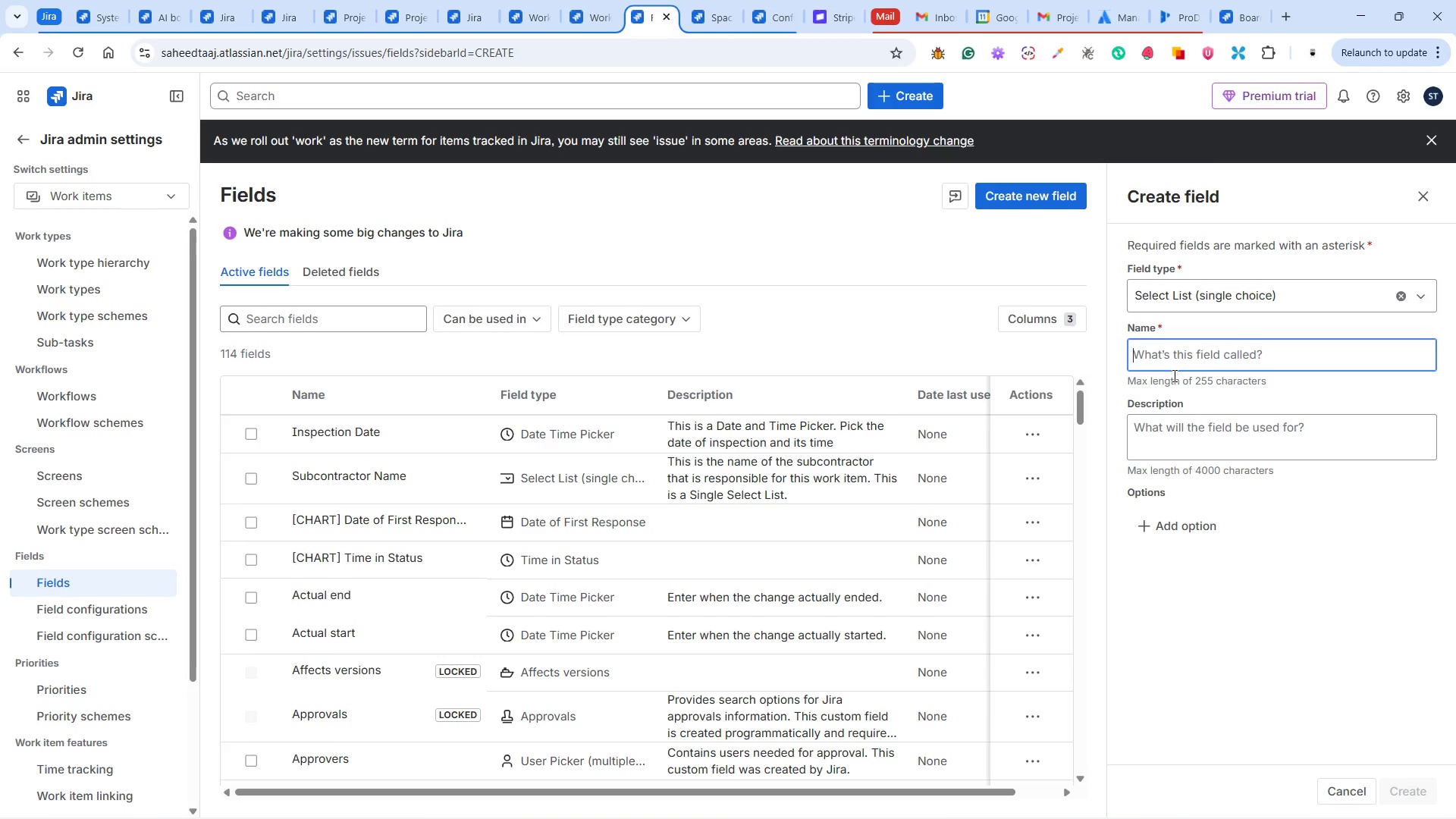 
wait(8.97)
 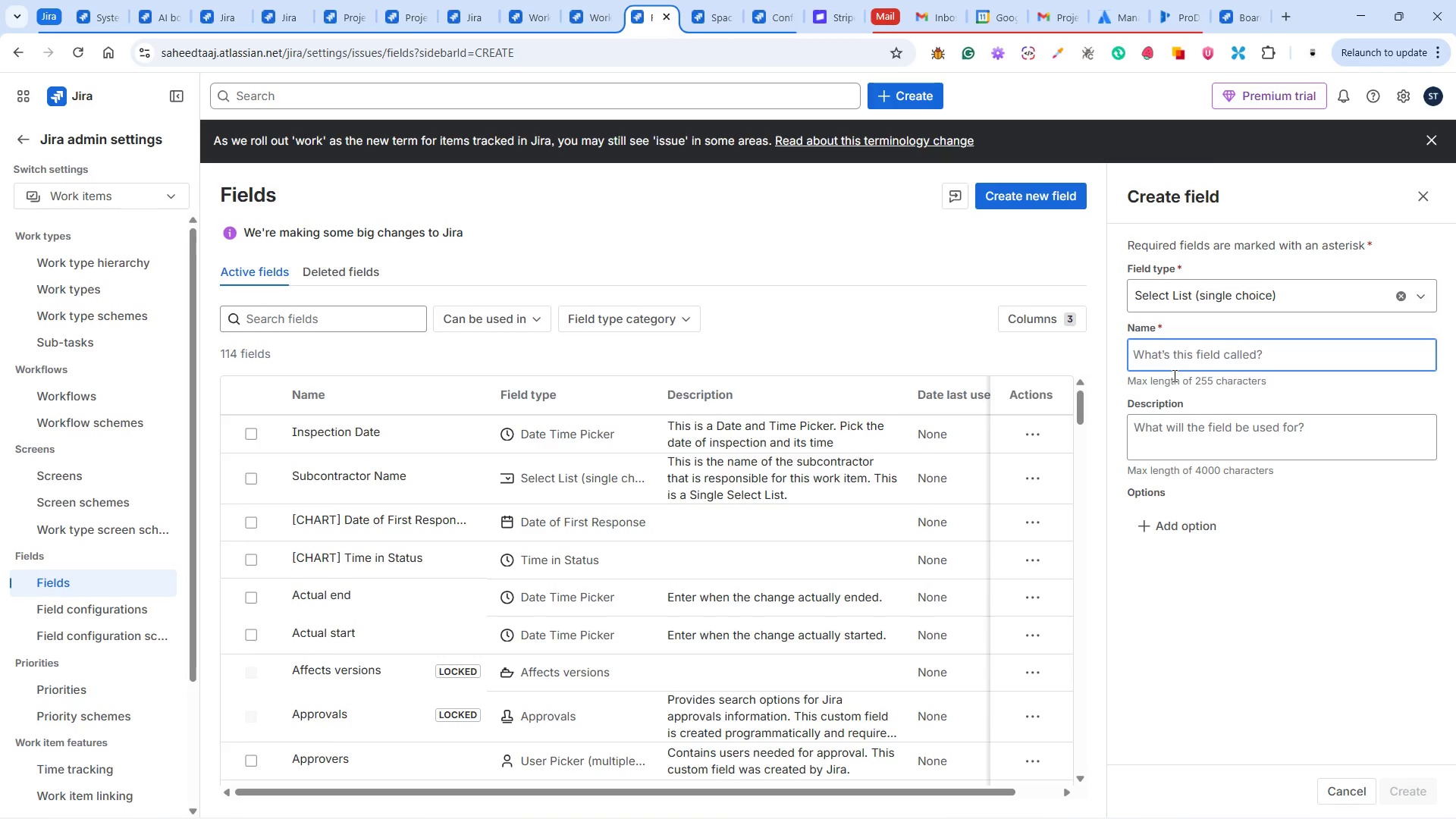 
type(Material )
 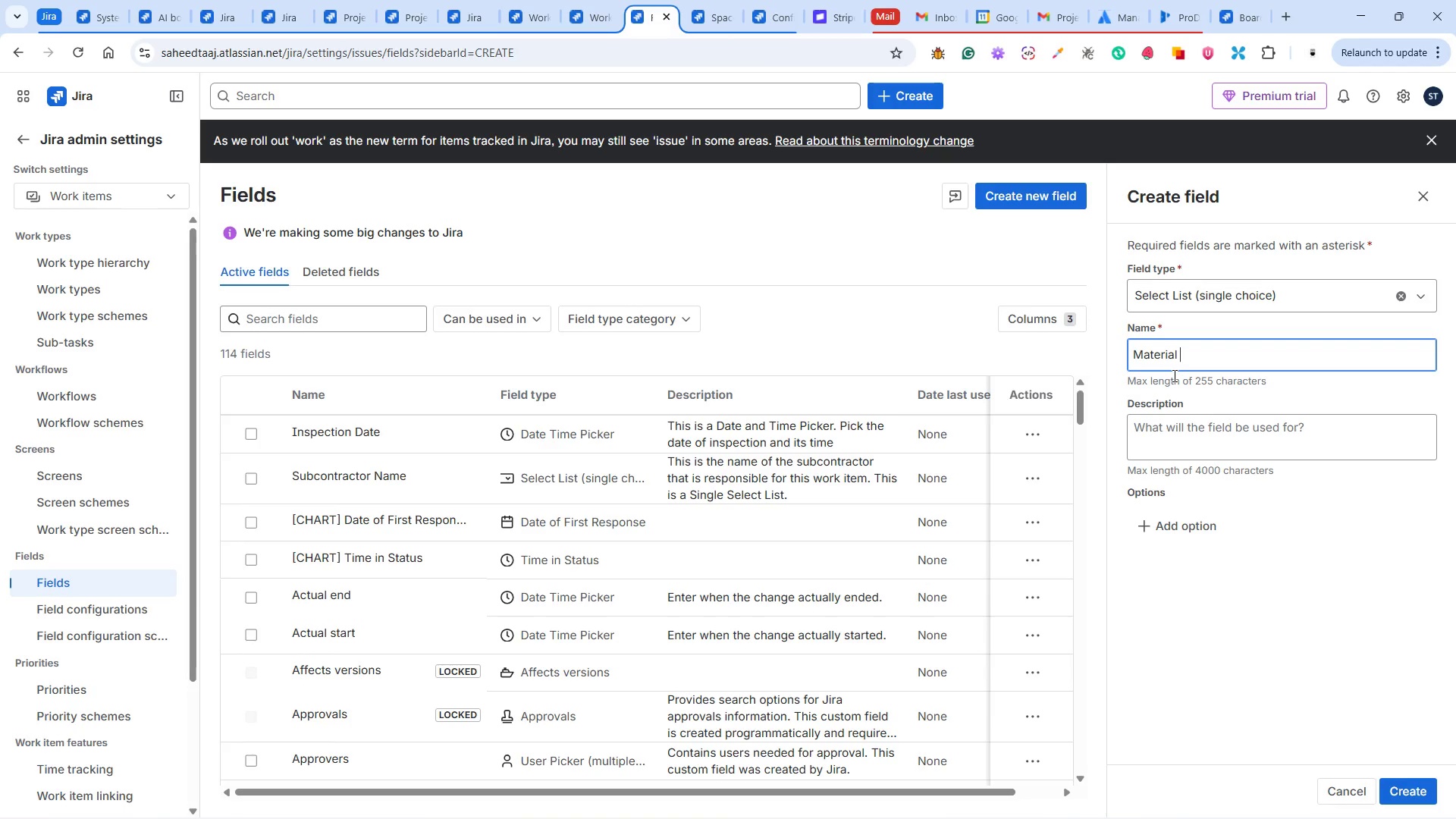 
wait(20.05)
 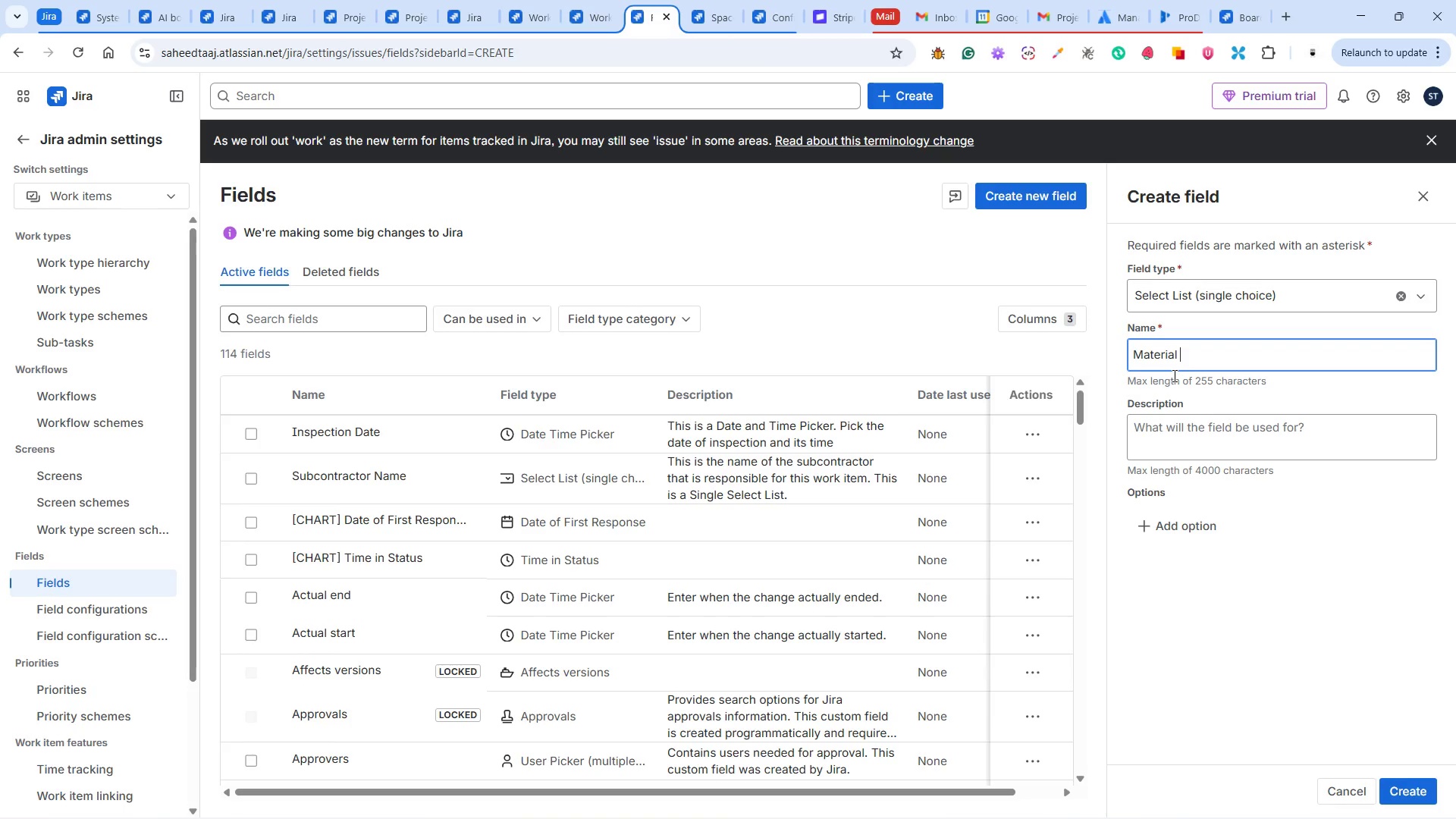 
type(Leas)
key(Backspace)
type(d Time)
 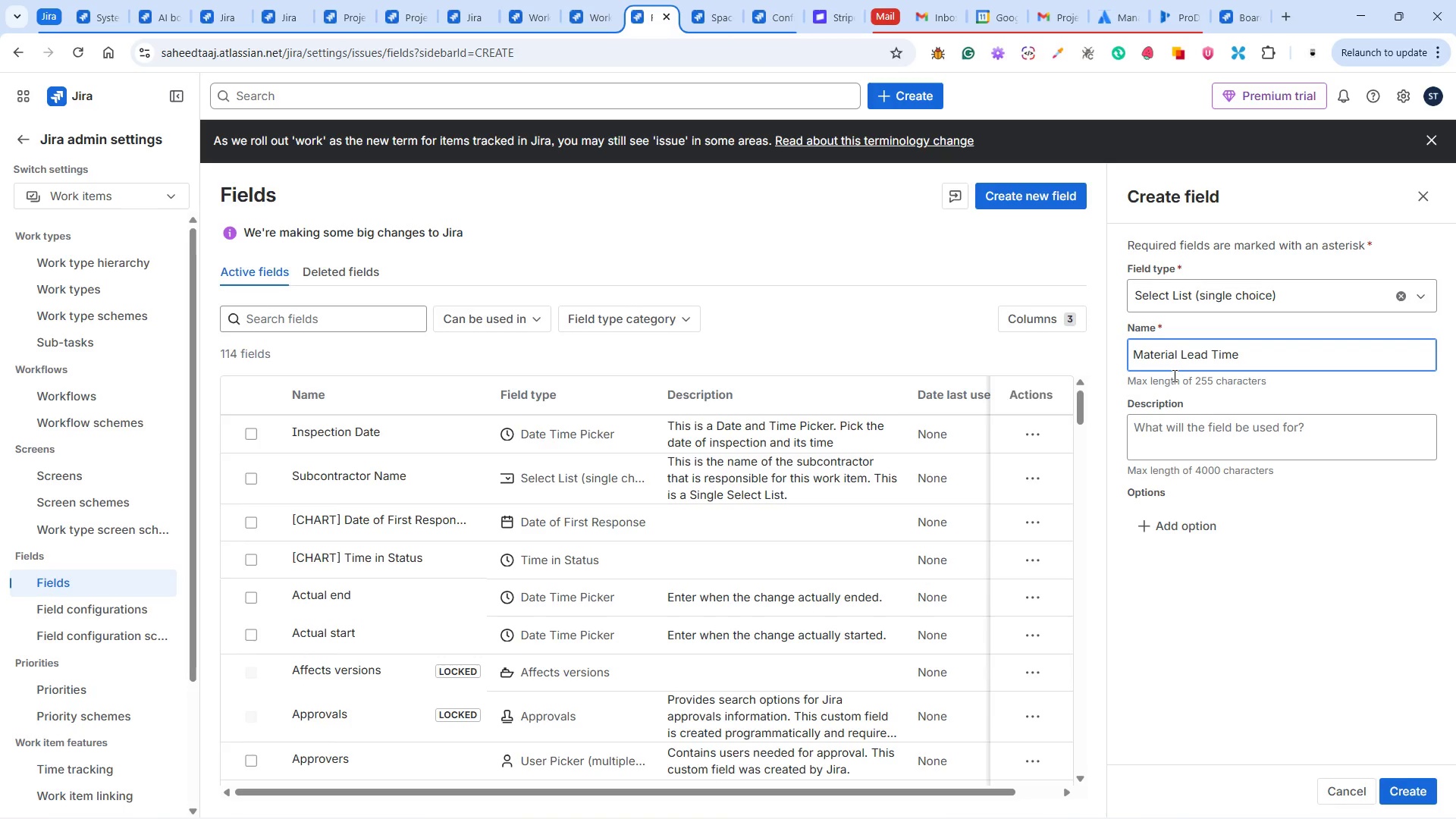 
wait(15.11)
 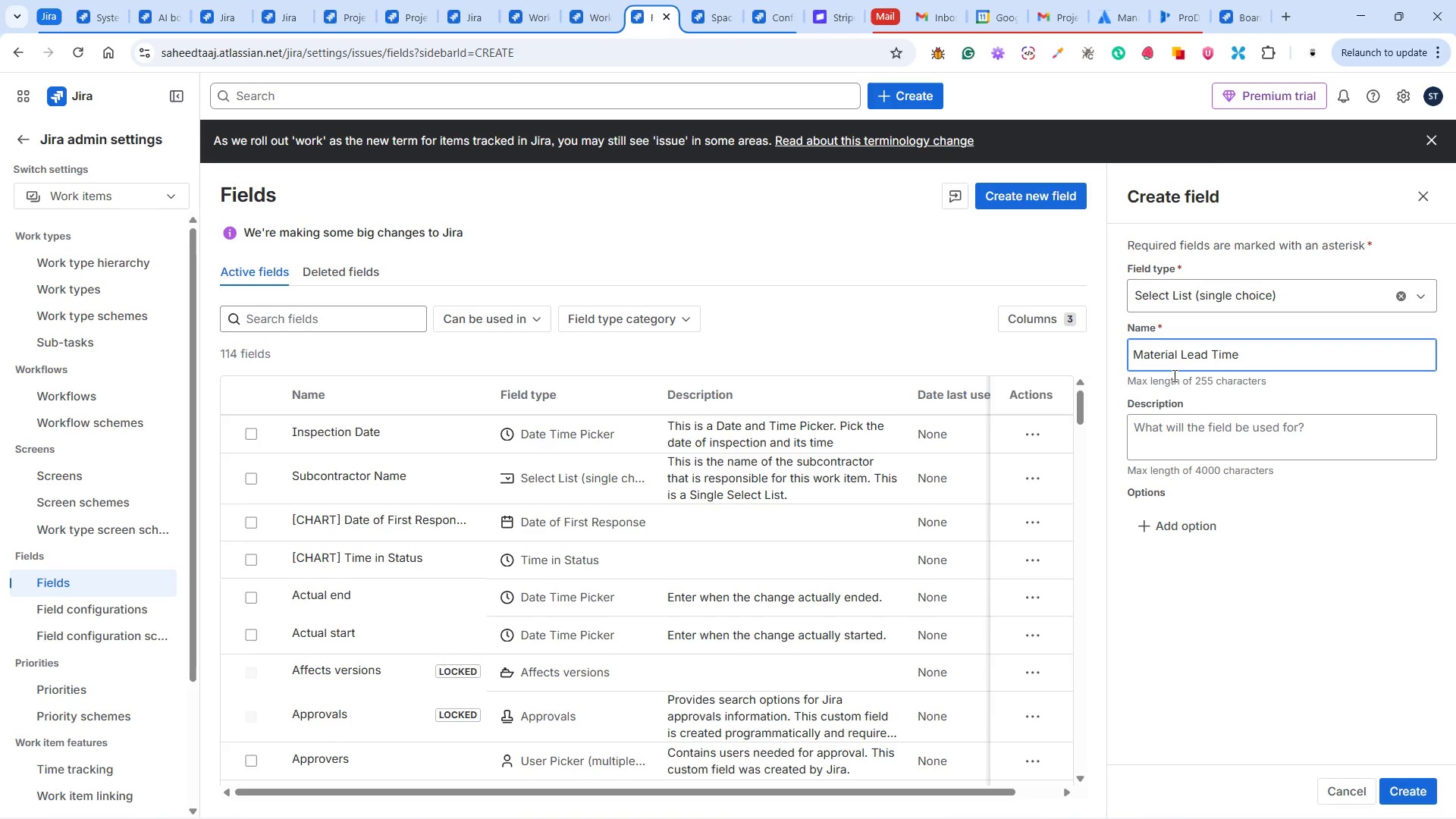 
left_click([1174, 447])
 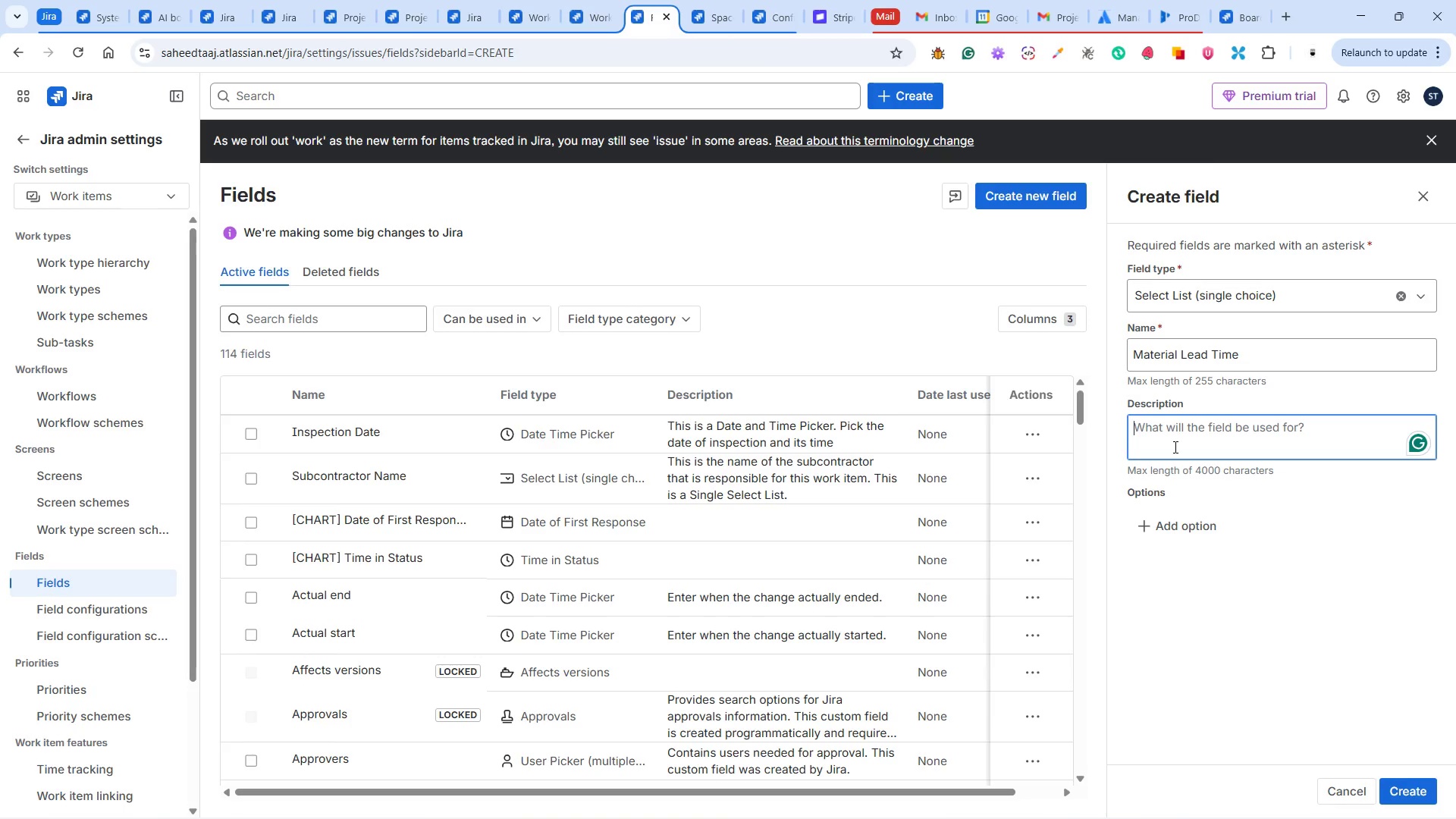 
type(Select the)
 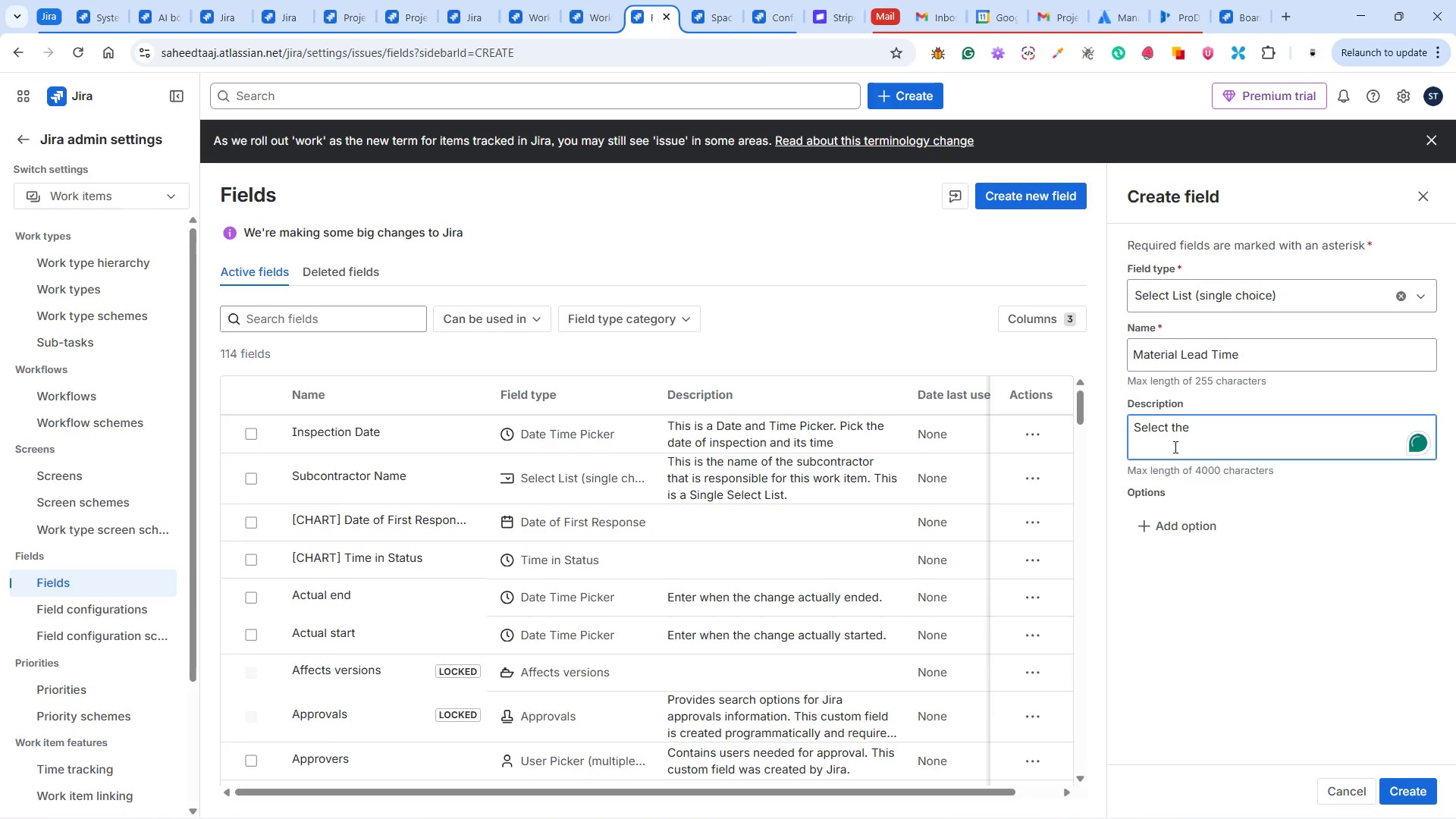 
wait(5.47)
 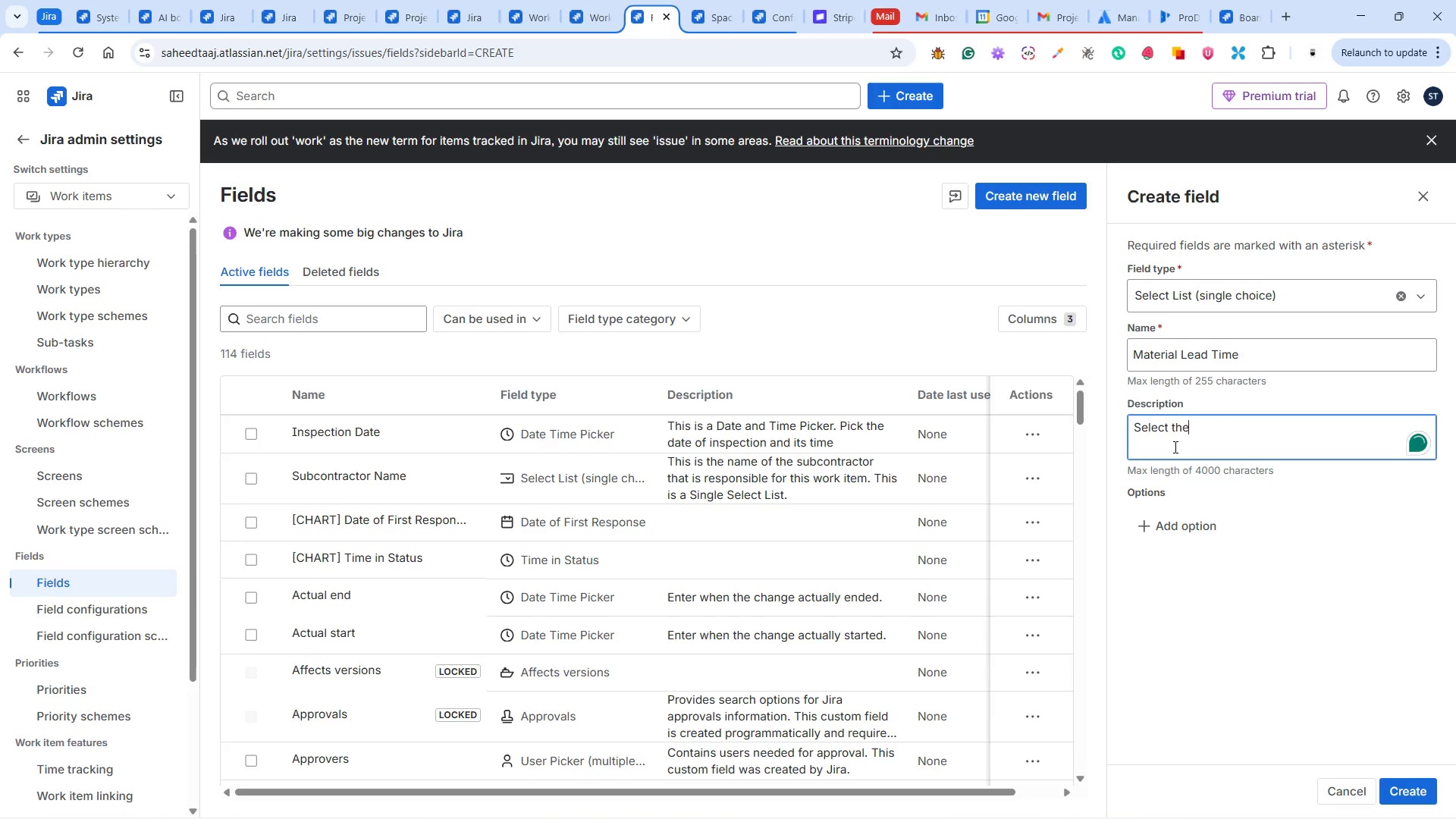 
type( status of the required materials)
 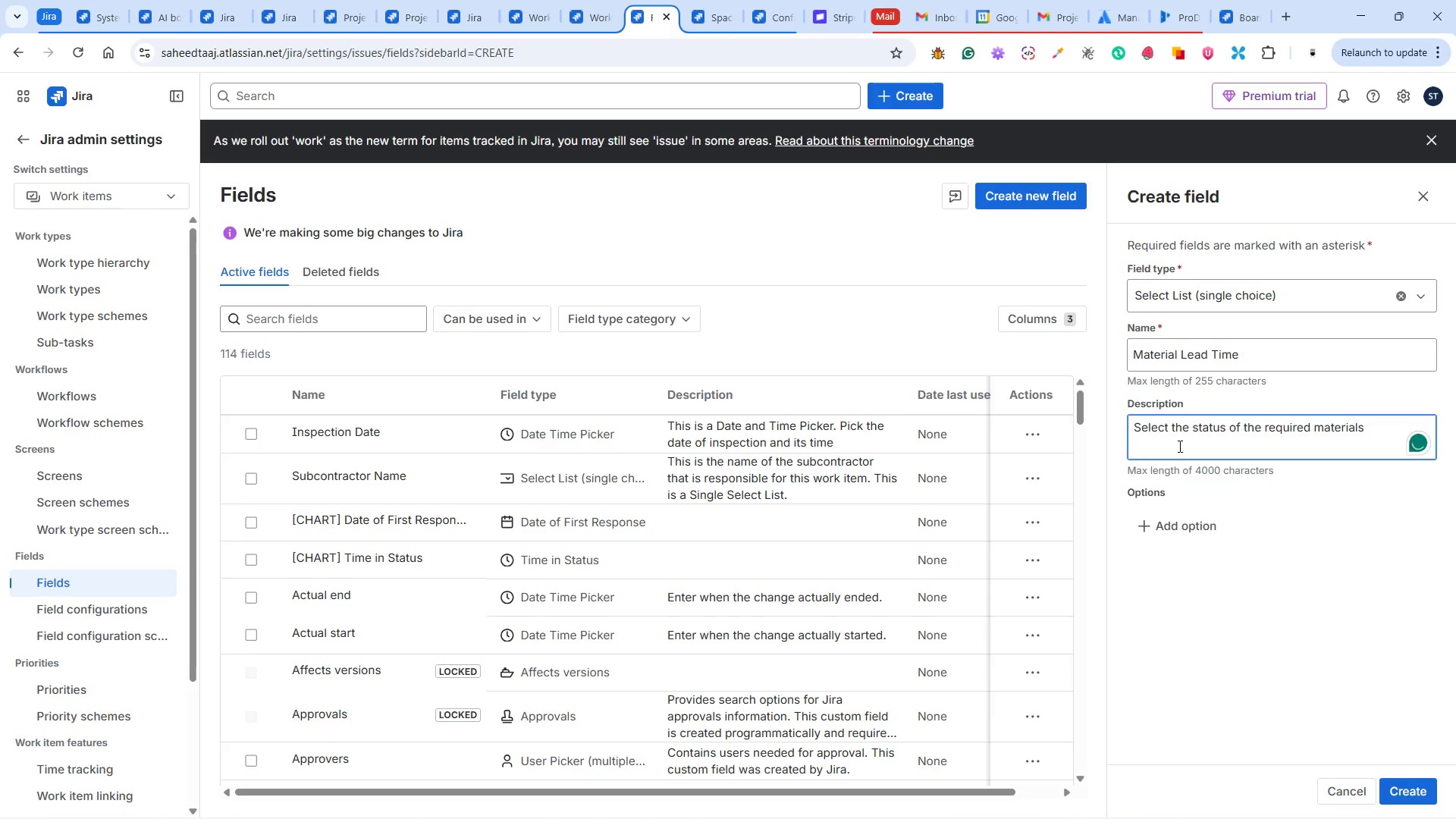 
left_click([1197, 522])
 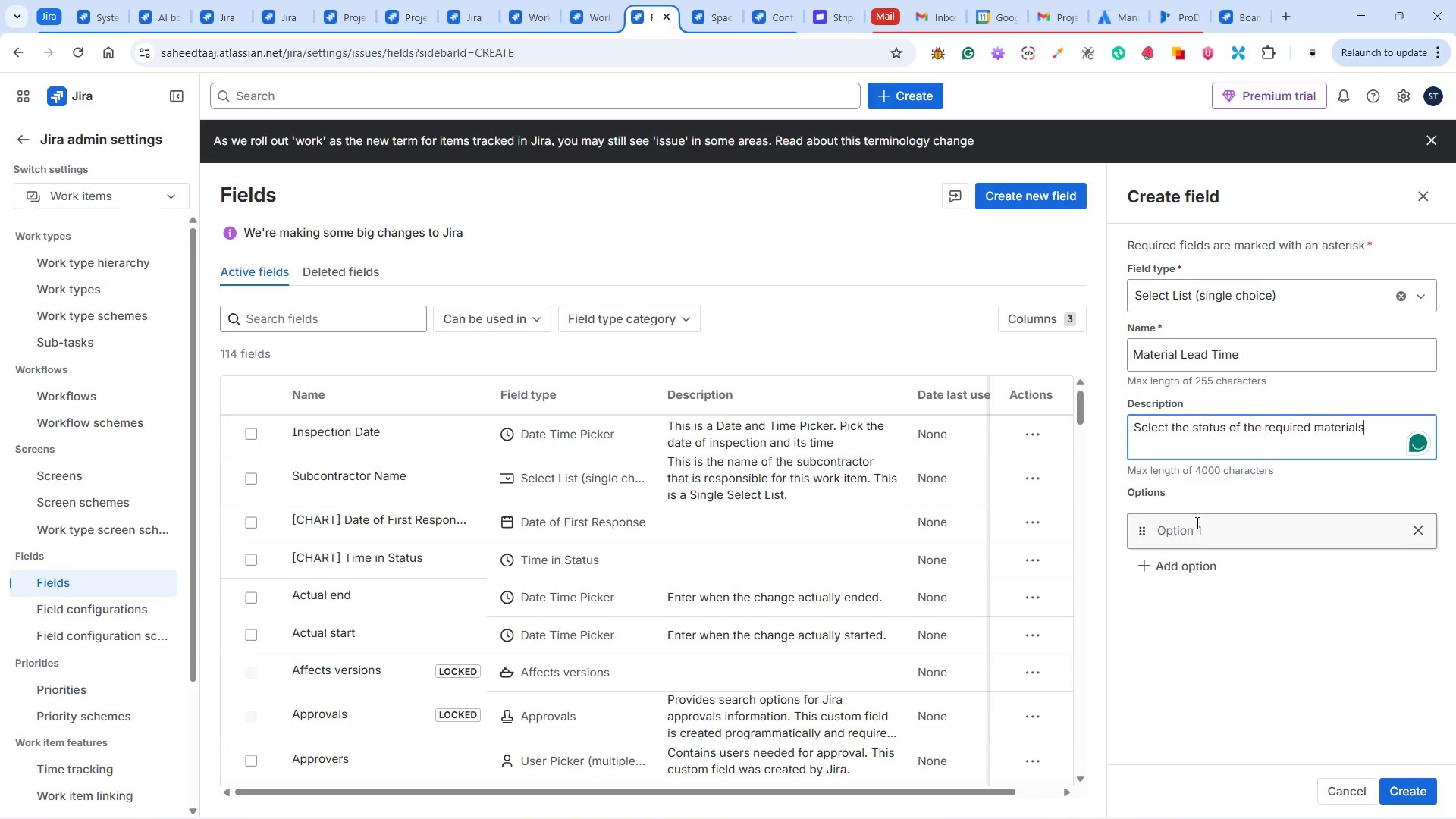 
left_click([1196, 522])
 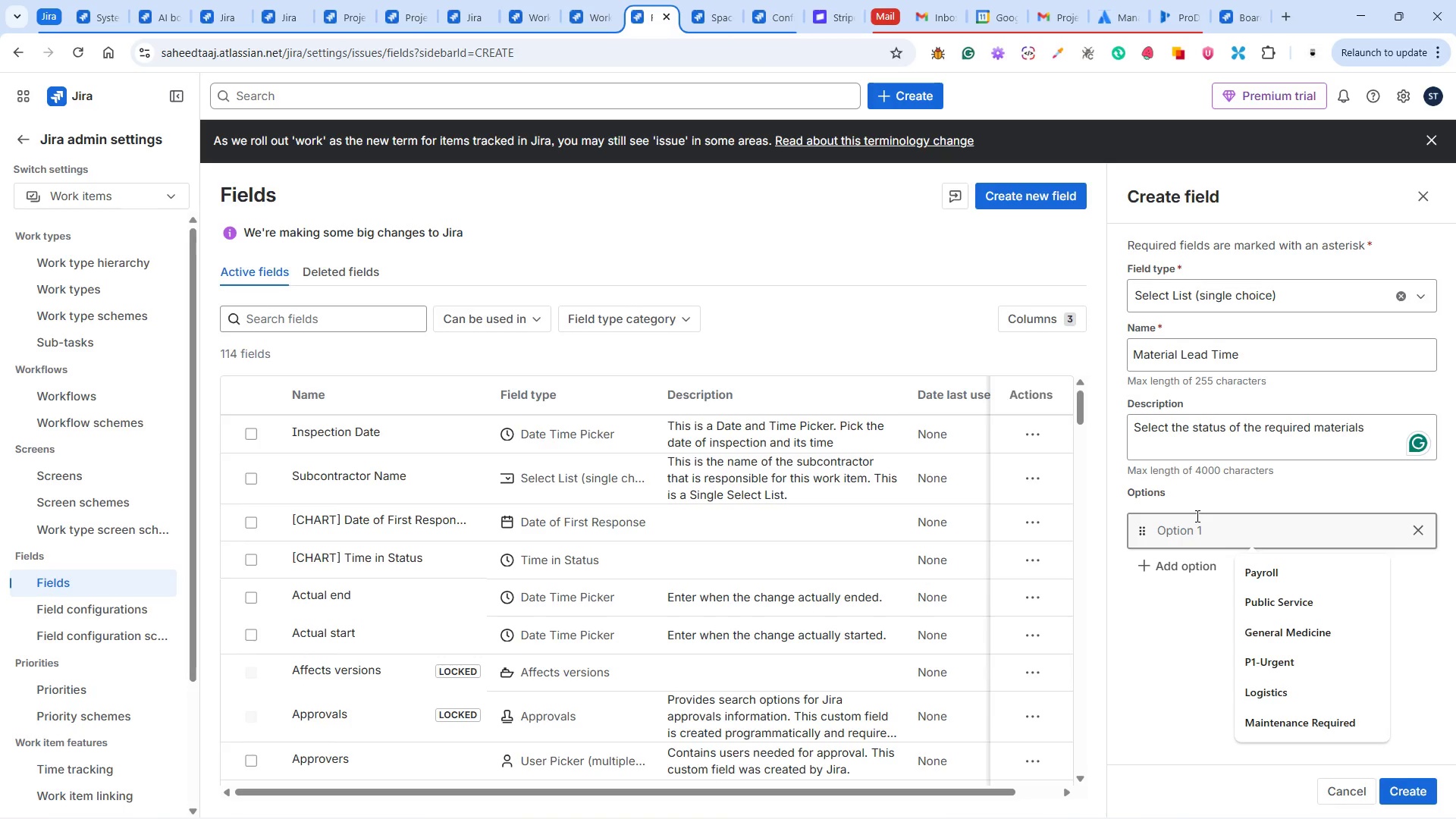 
type(In Stock)
 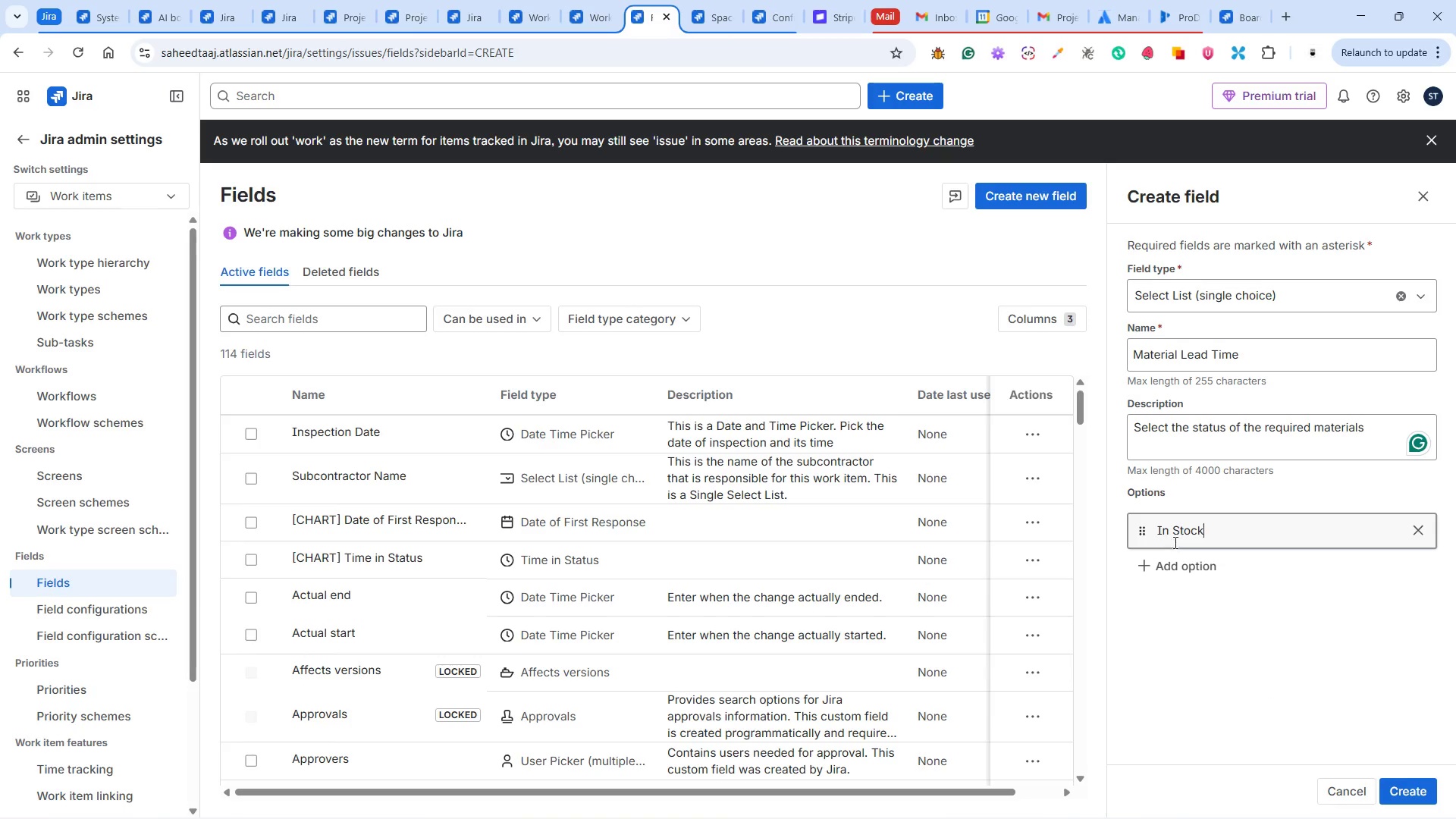 
left_click([1175, 564])
 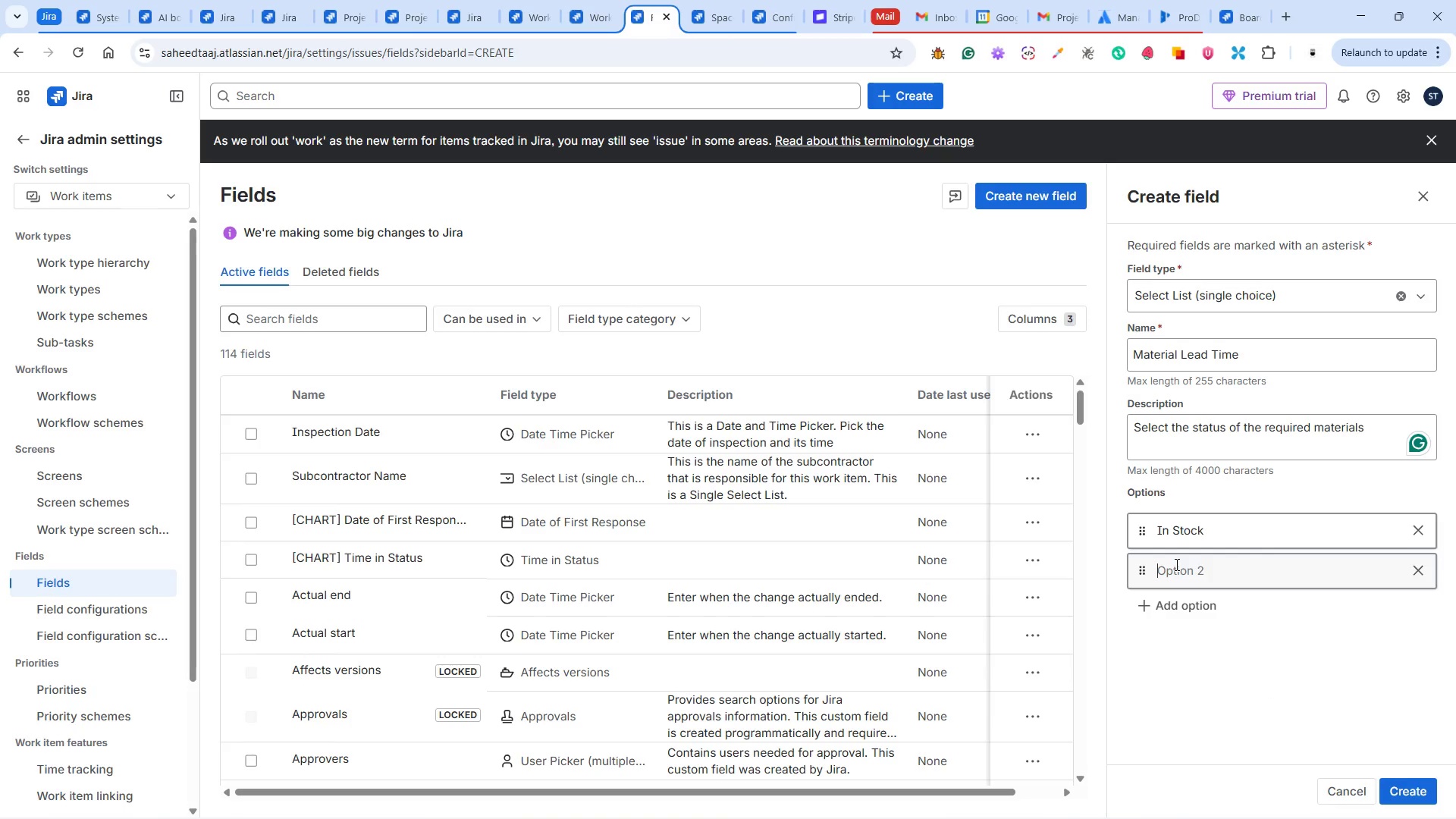 
double_click([1175, 564])
 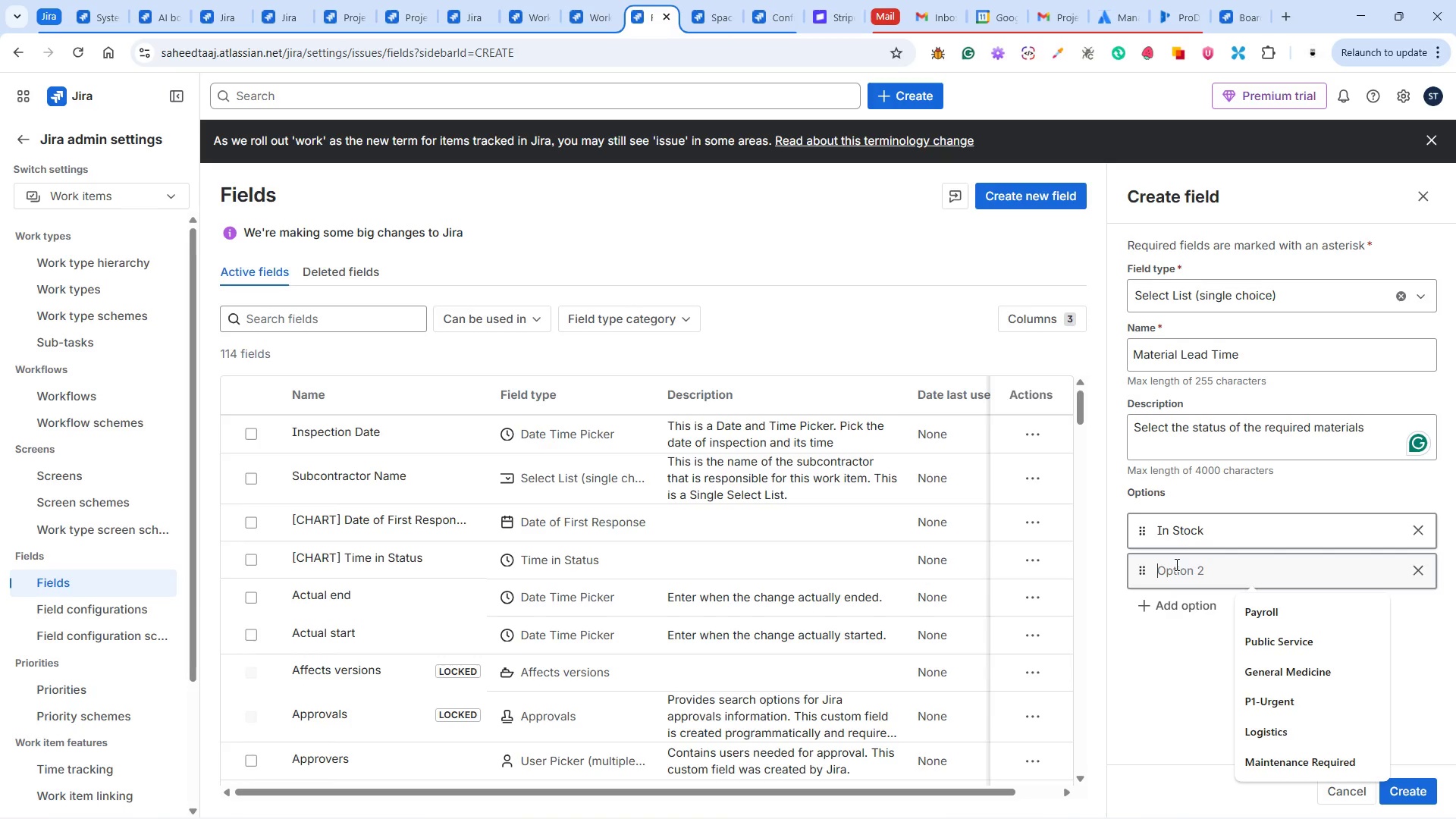 
type(1 week)
 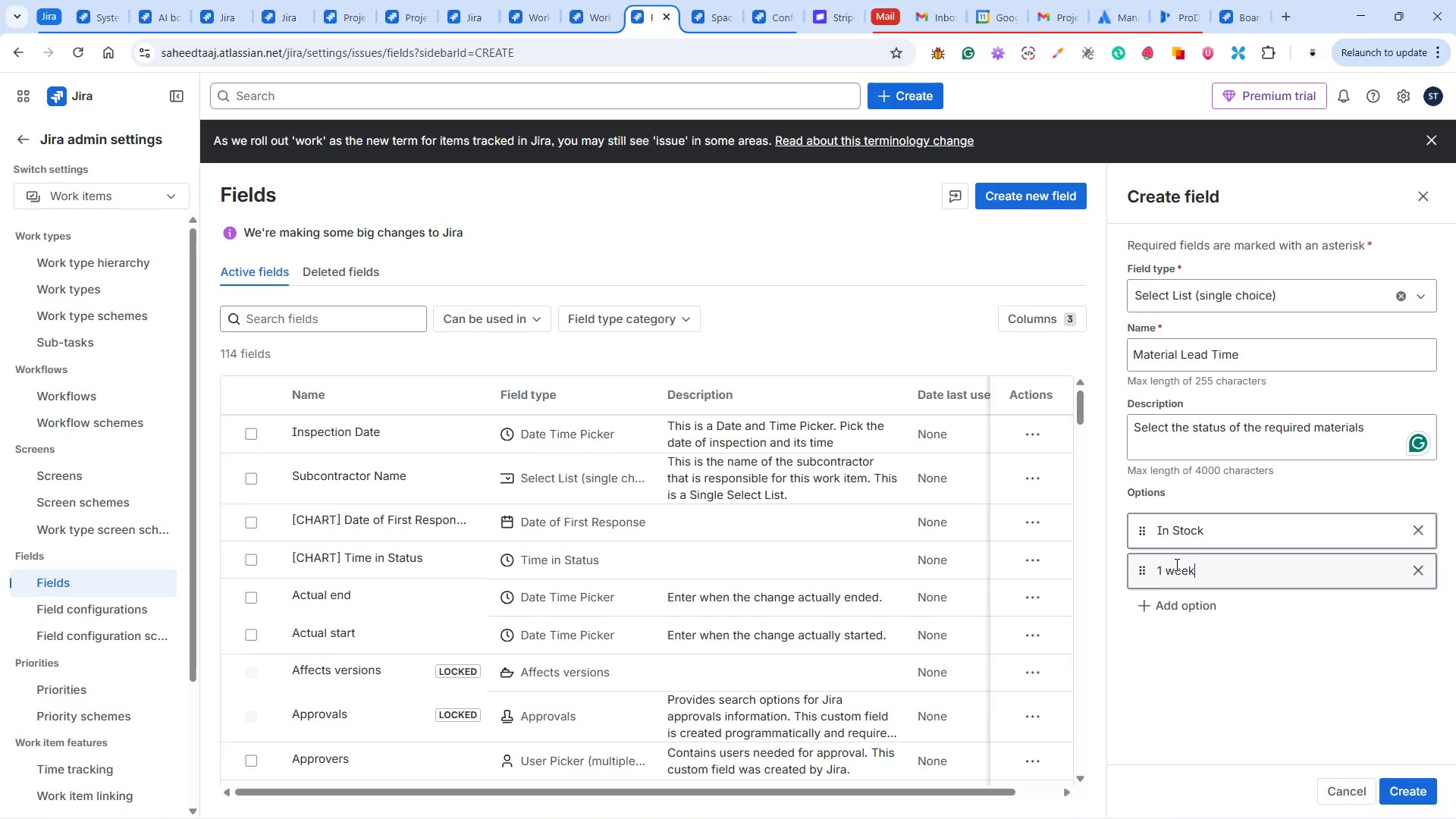 
key(Enter)
 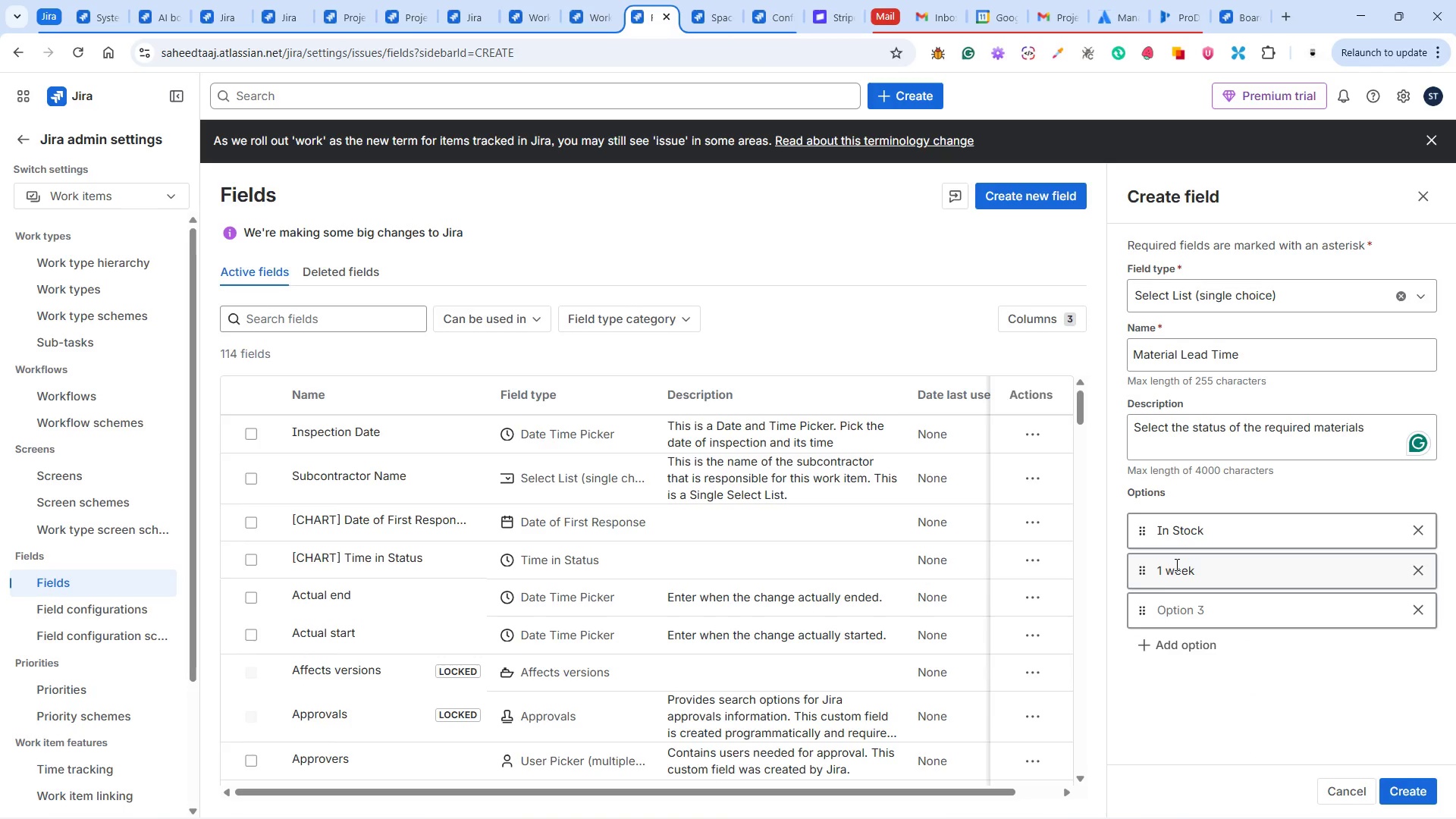 
type(2 Weeks)
 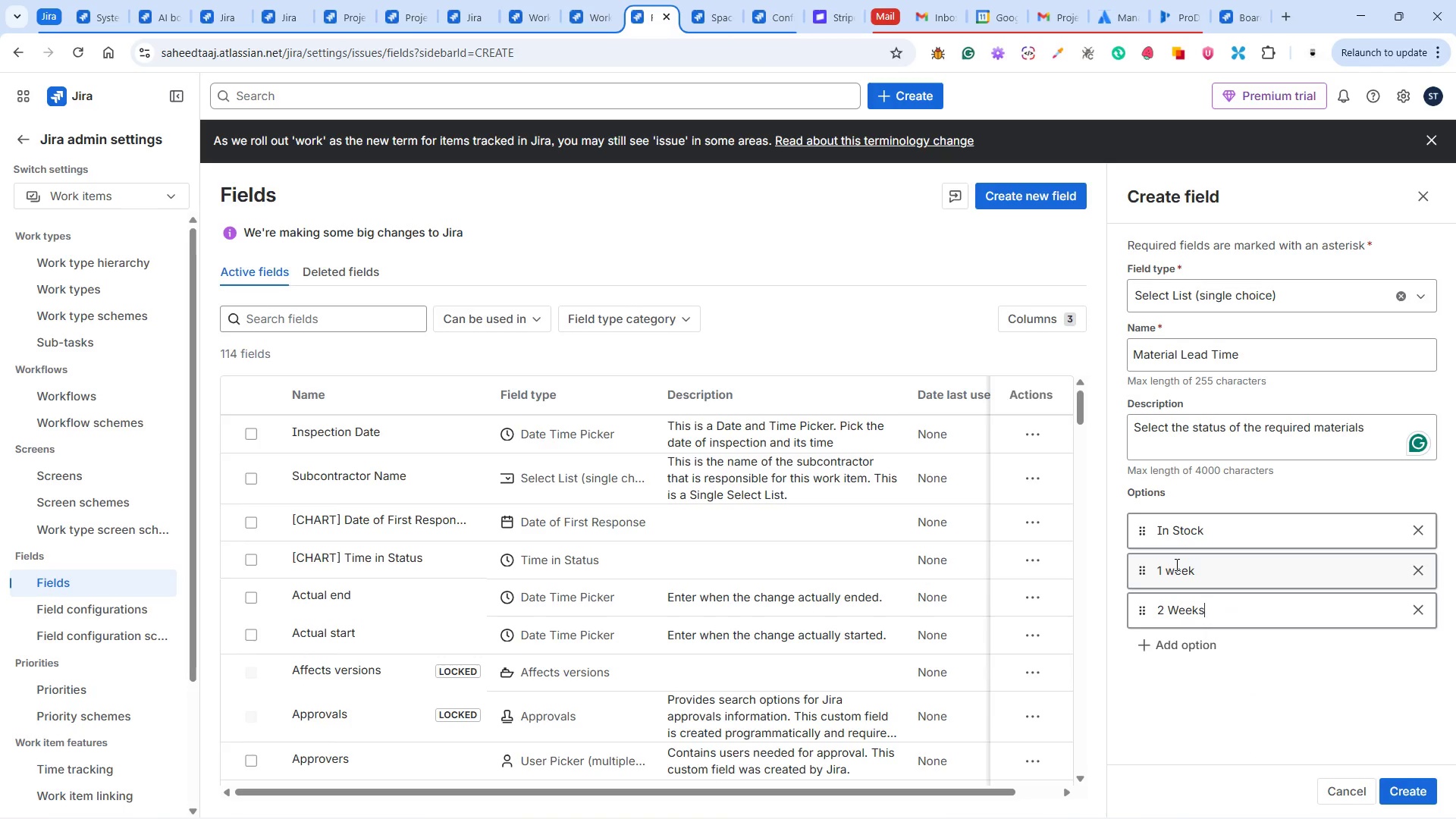 
key(Enter)
 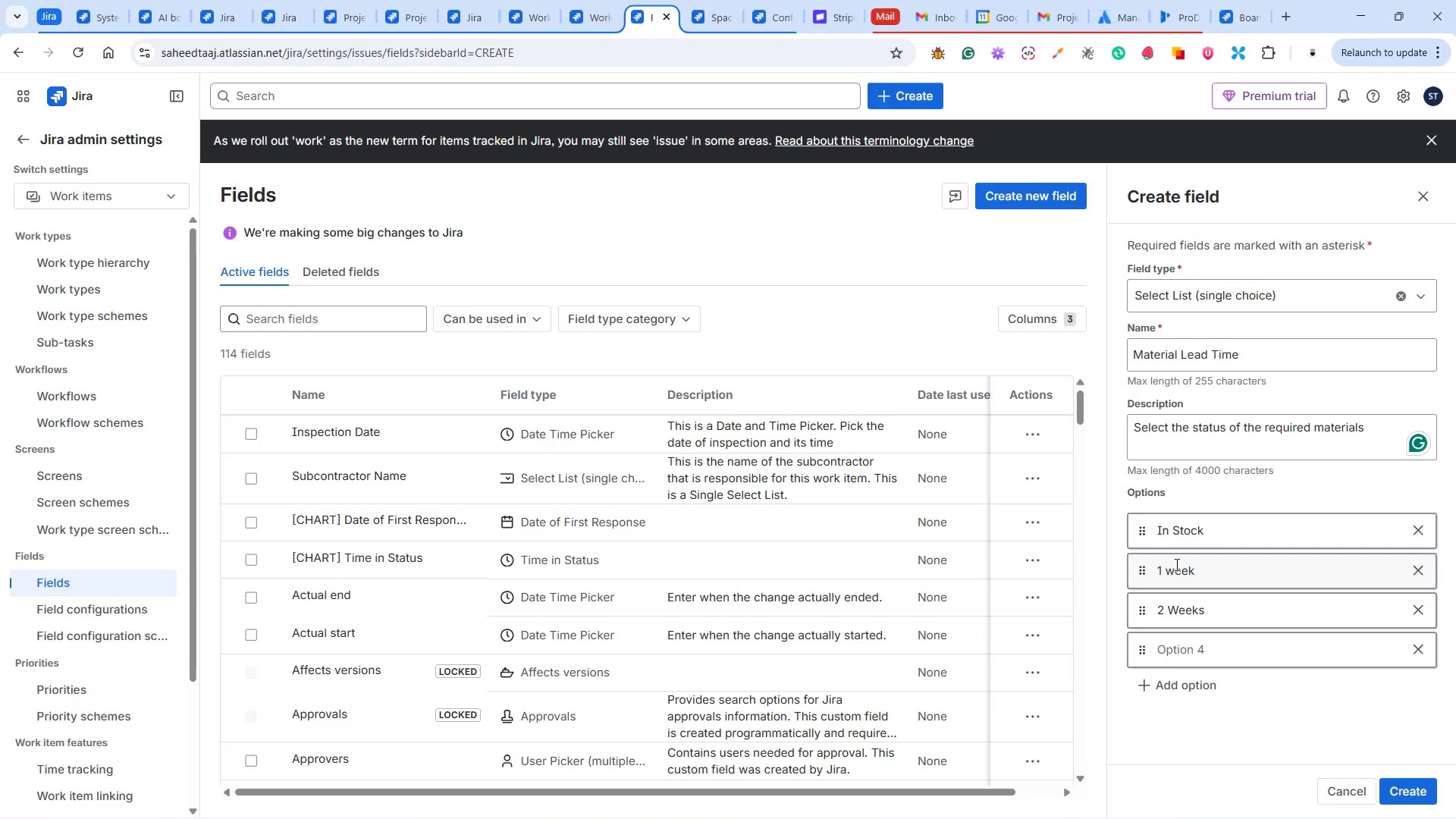 
type(4 Weeks)
 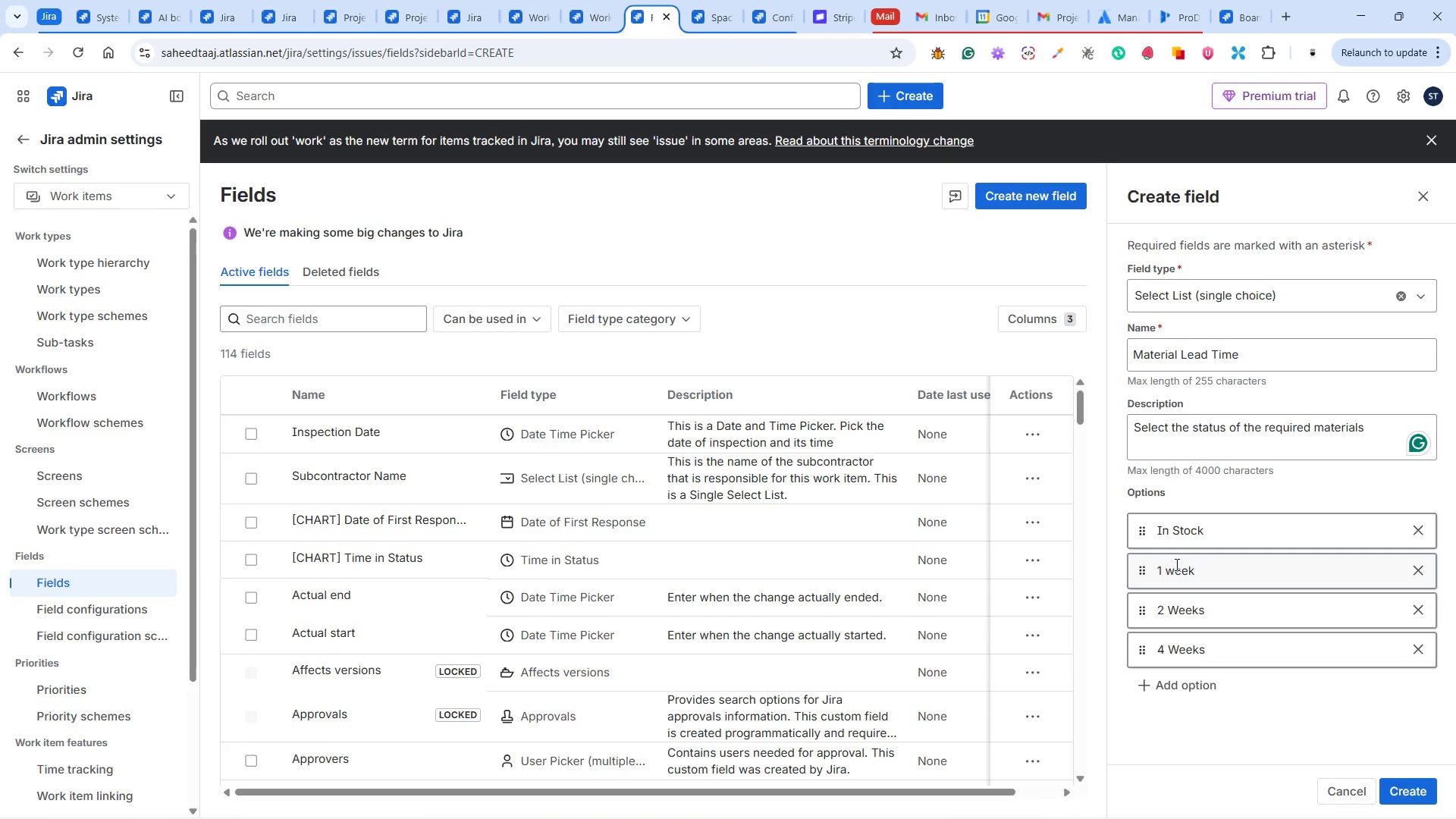 
key(Enter)
 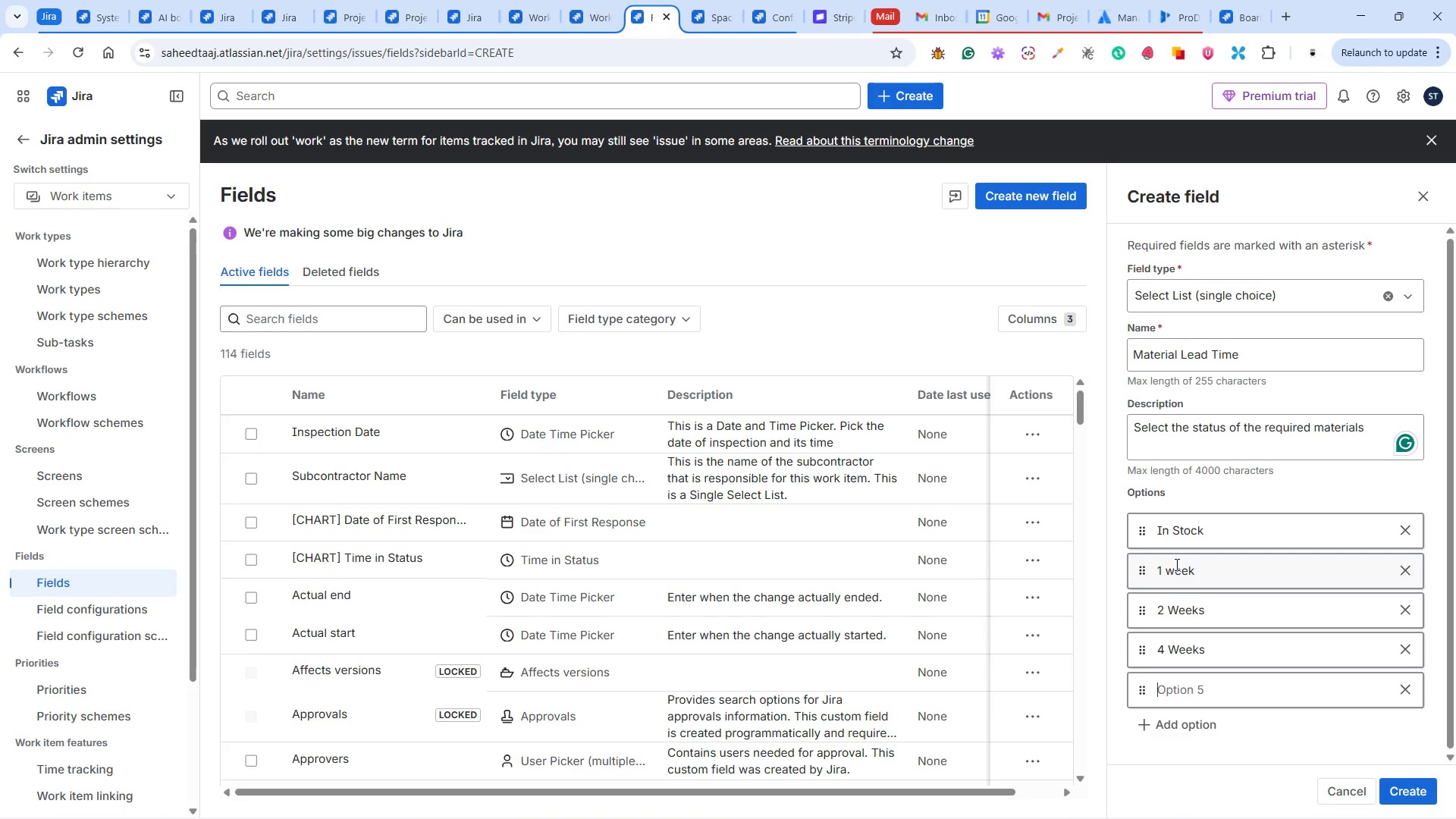 
type(6+ Weeks)
 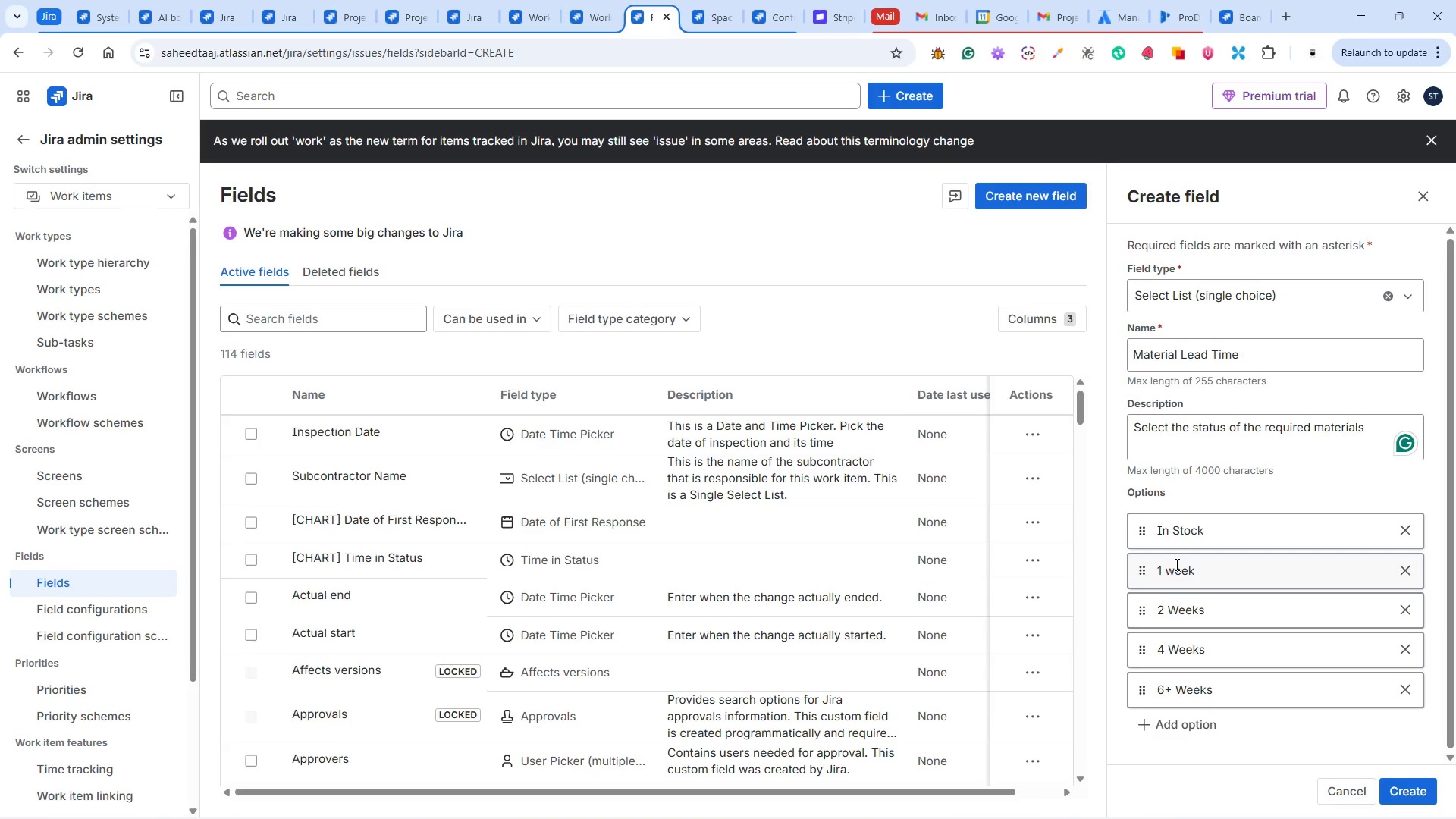 
wait(24.19)
 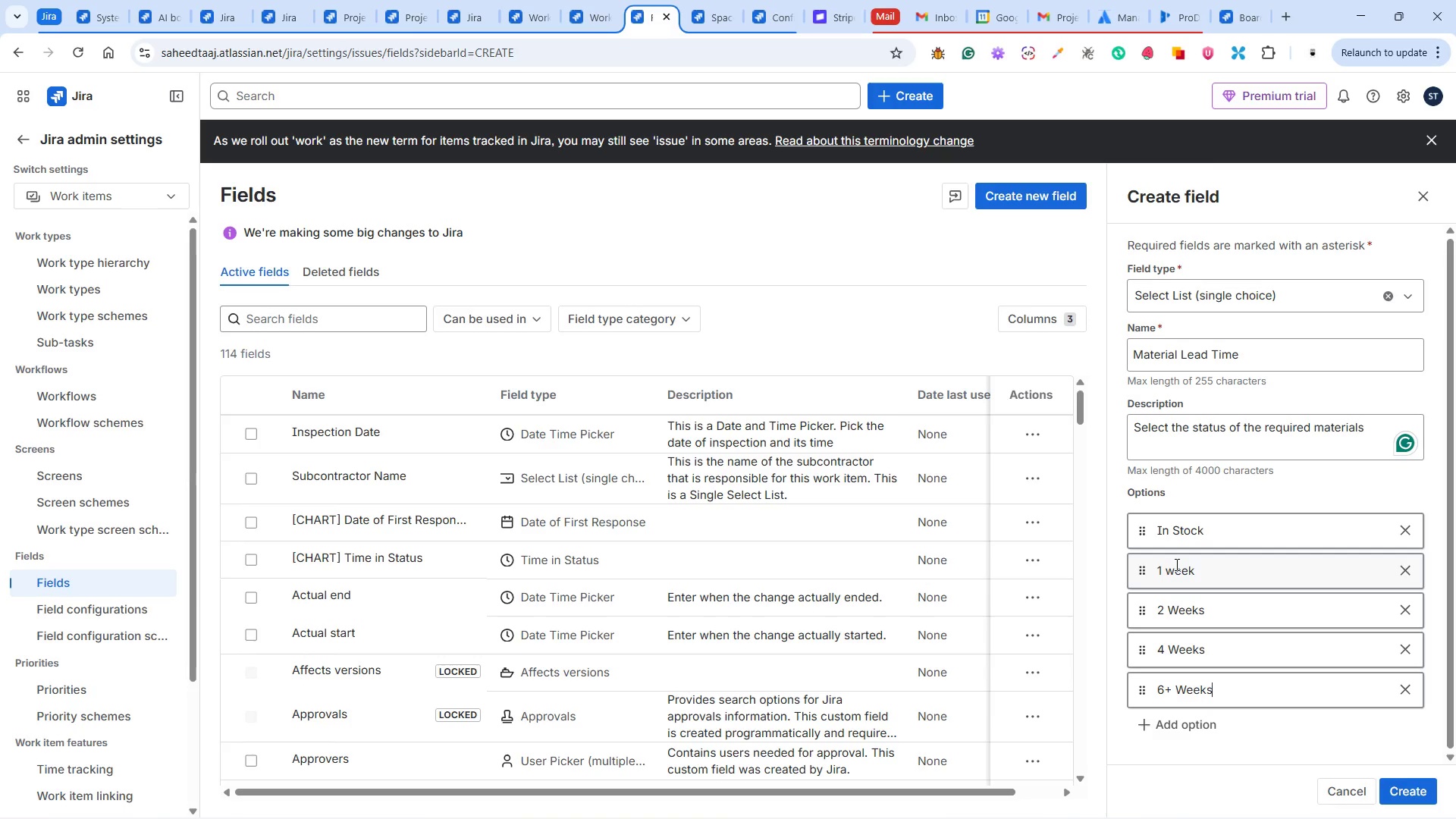 
key(Enter)
 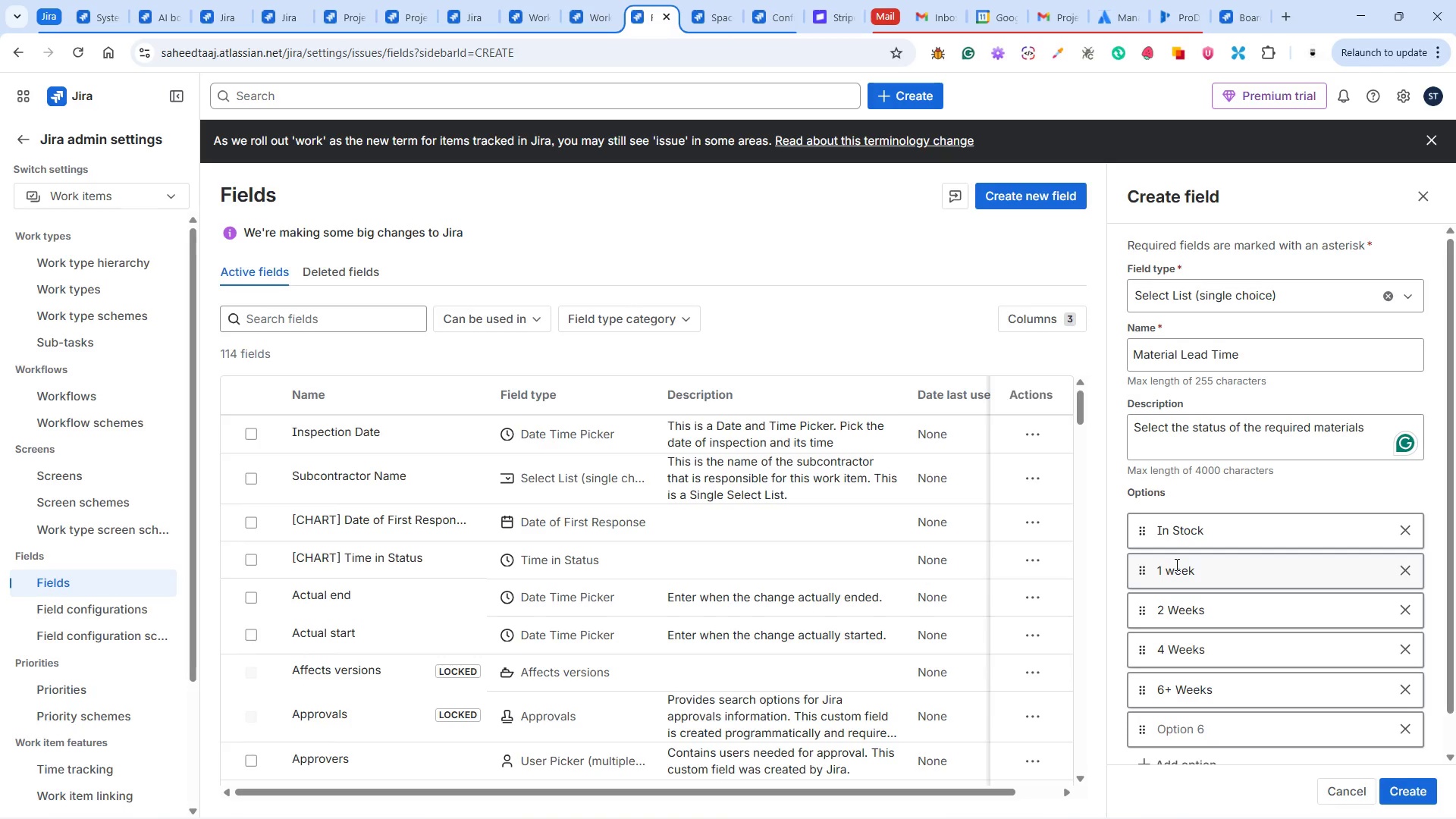 
type(Long Leas)
key(Backspace)
type(d Item)
 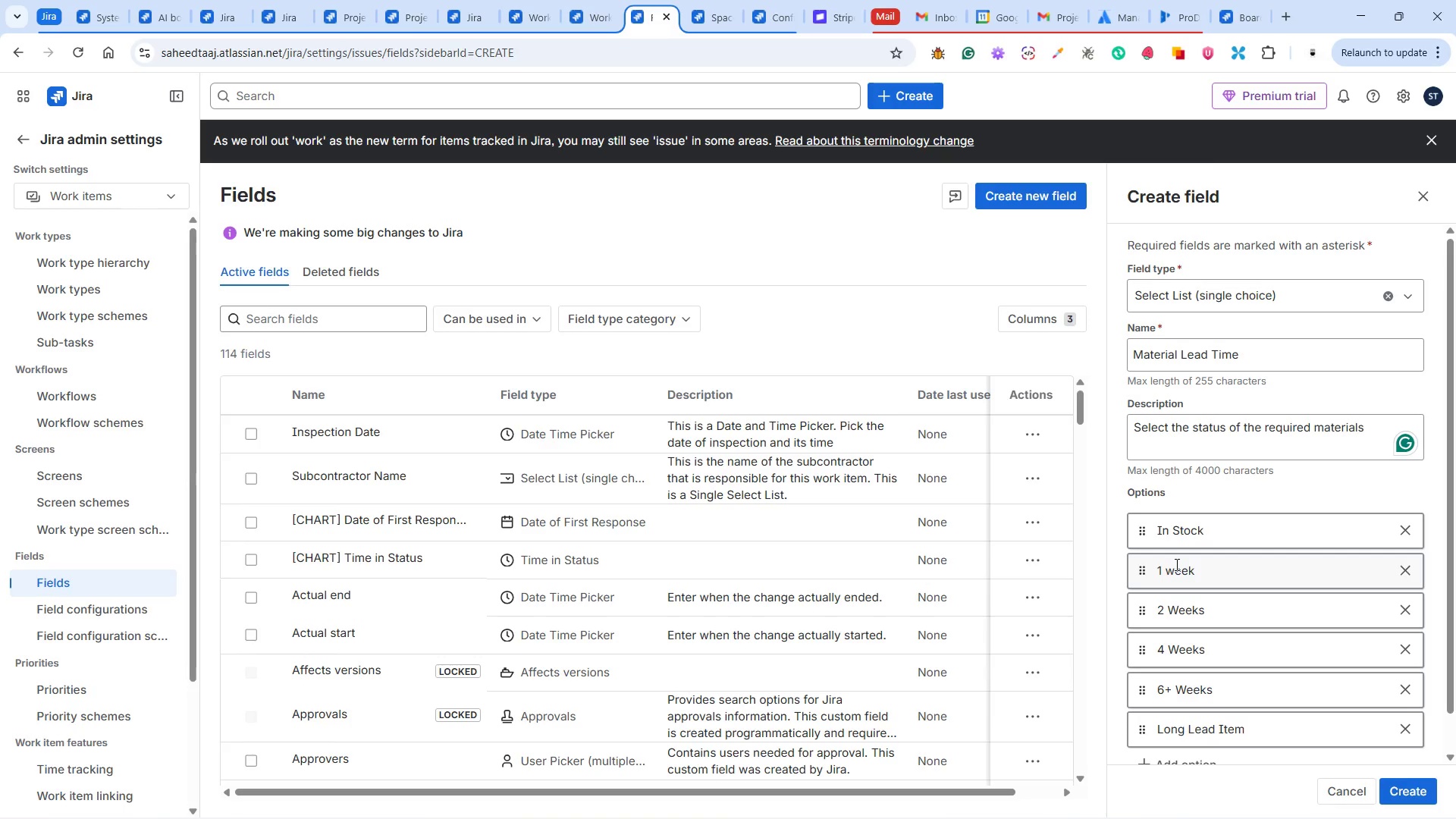 
scroll: coordinate [1321, 736], scroll_direction: down, amount: 5.0
 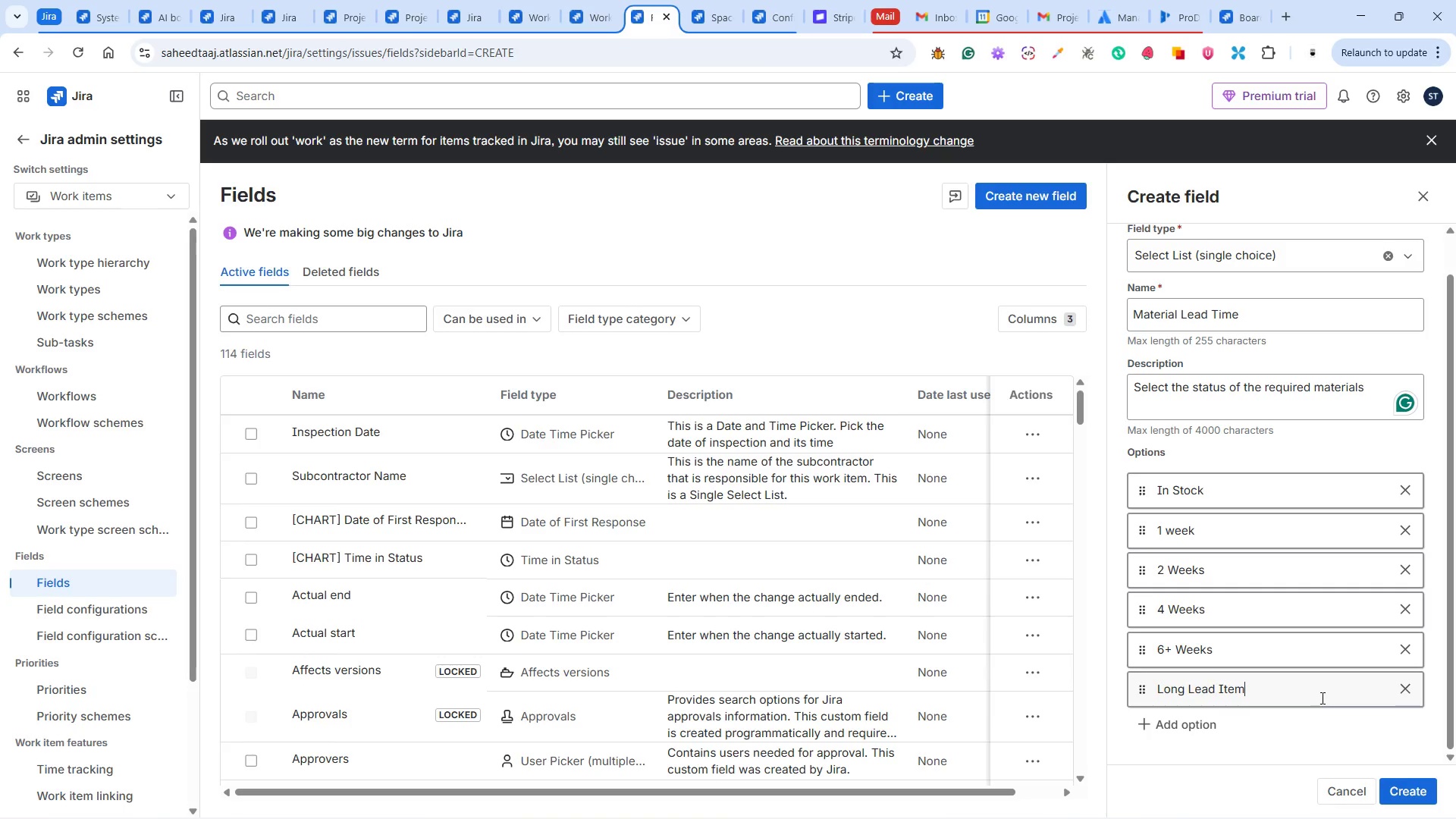 
scroll: coordinate [1318, 694], scroll_direction: up, amount: 4.0
 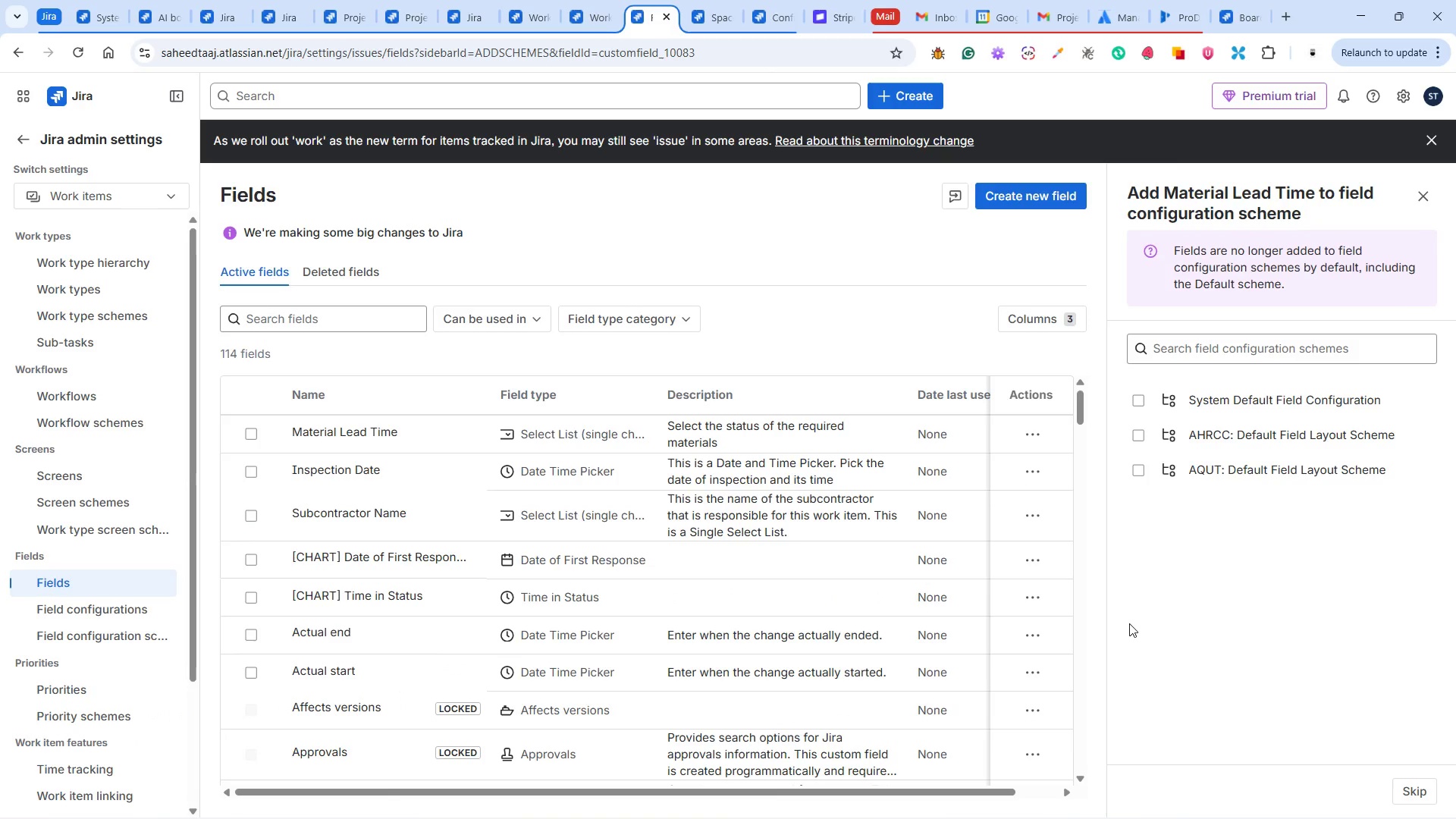 
wait(35.12)
 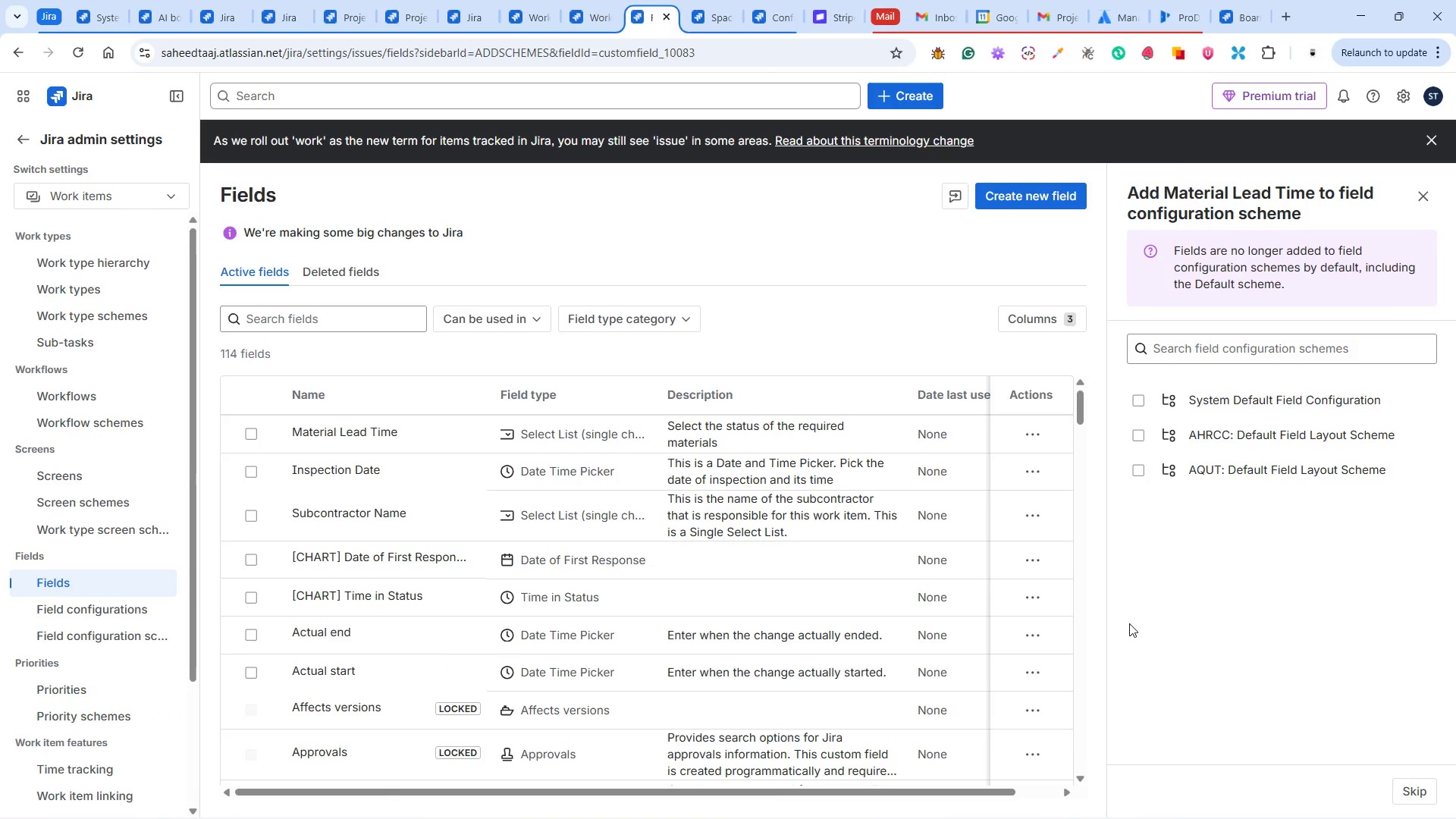 
left_click([1392, 786])
 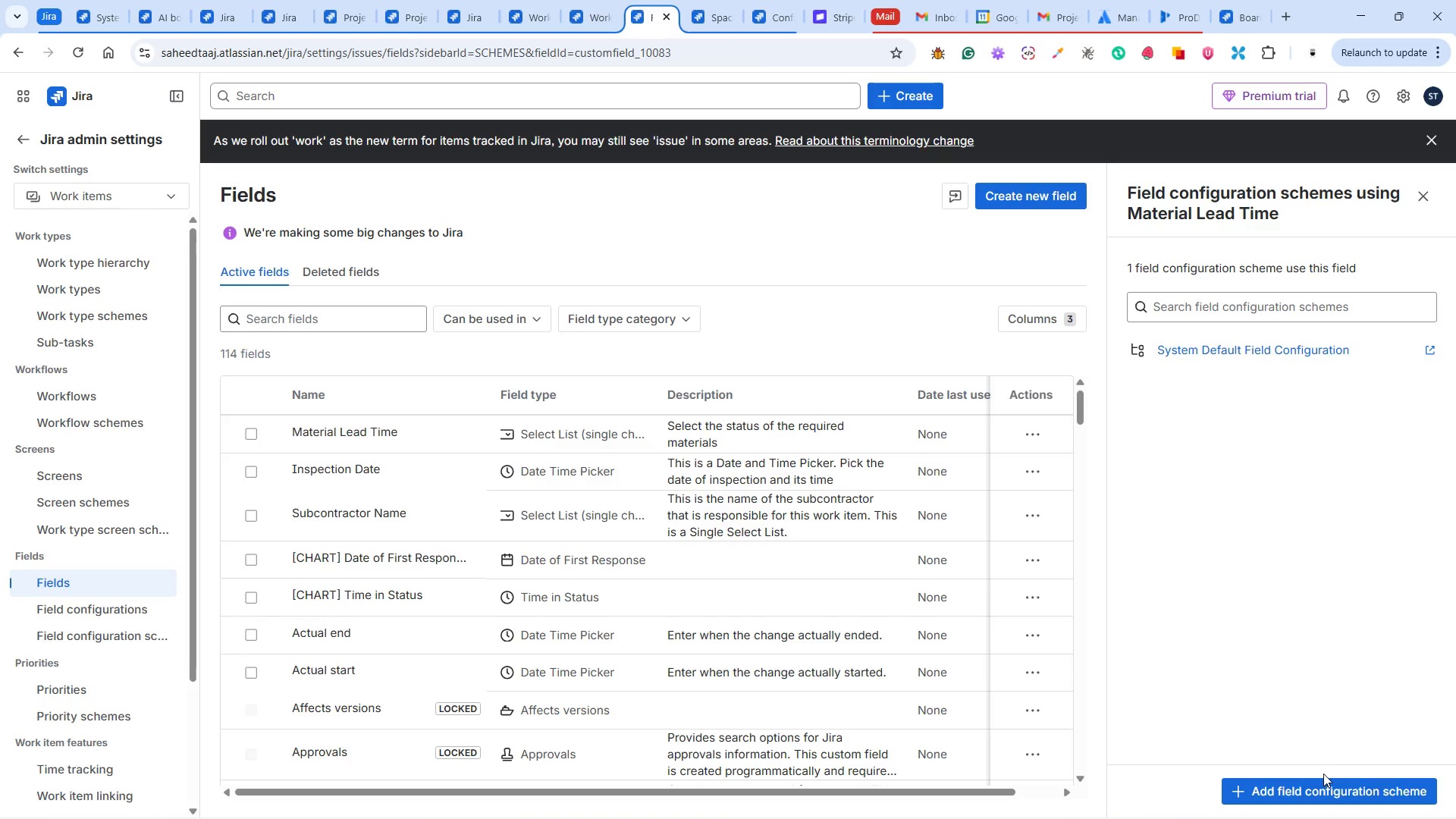 
wait(15.88)
 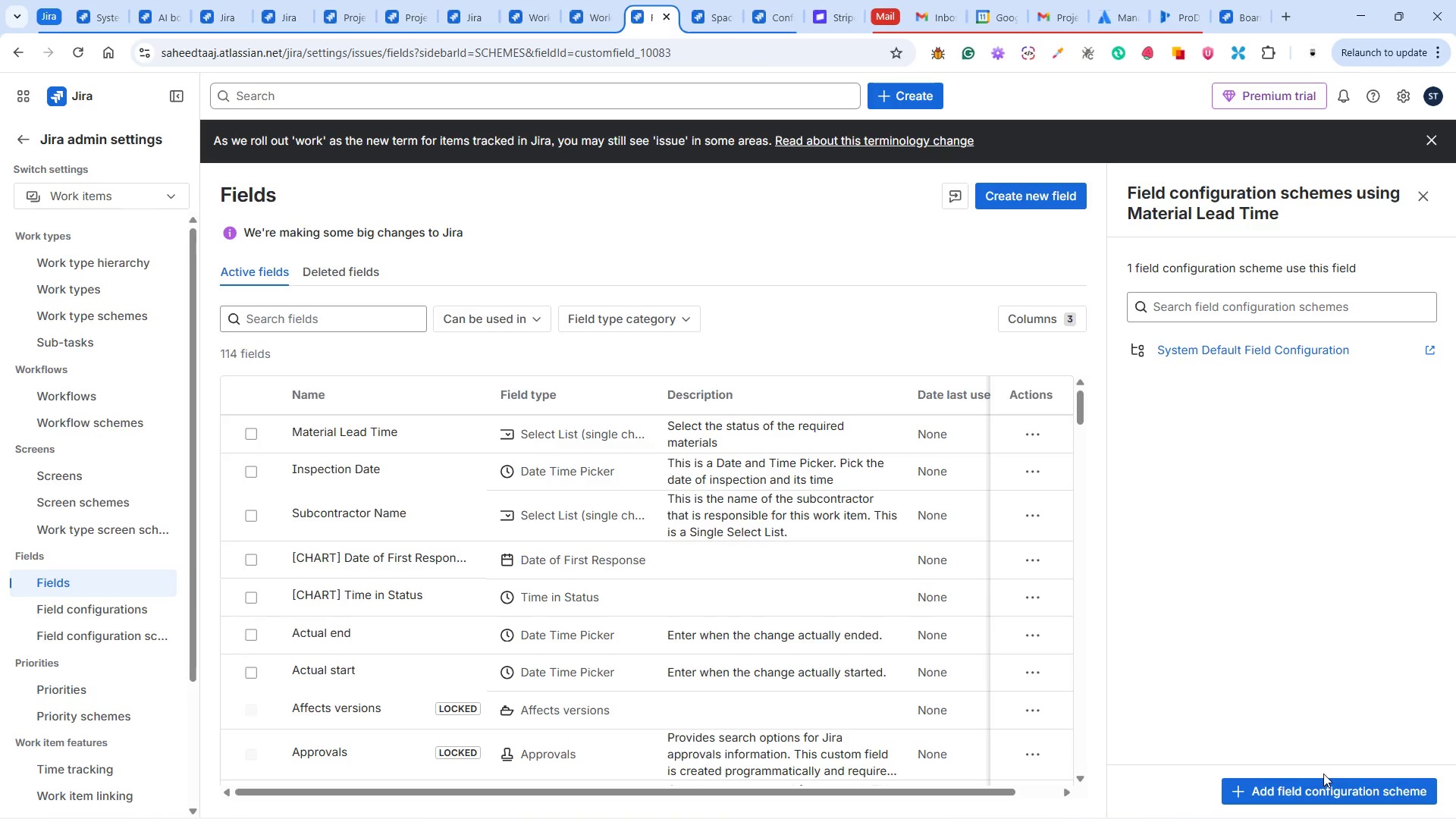 
left_click([1417, 199])
 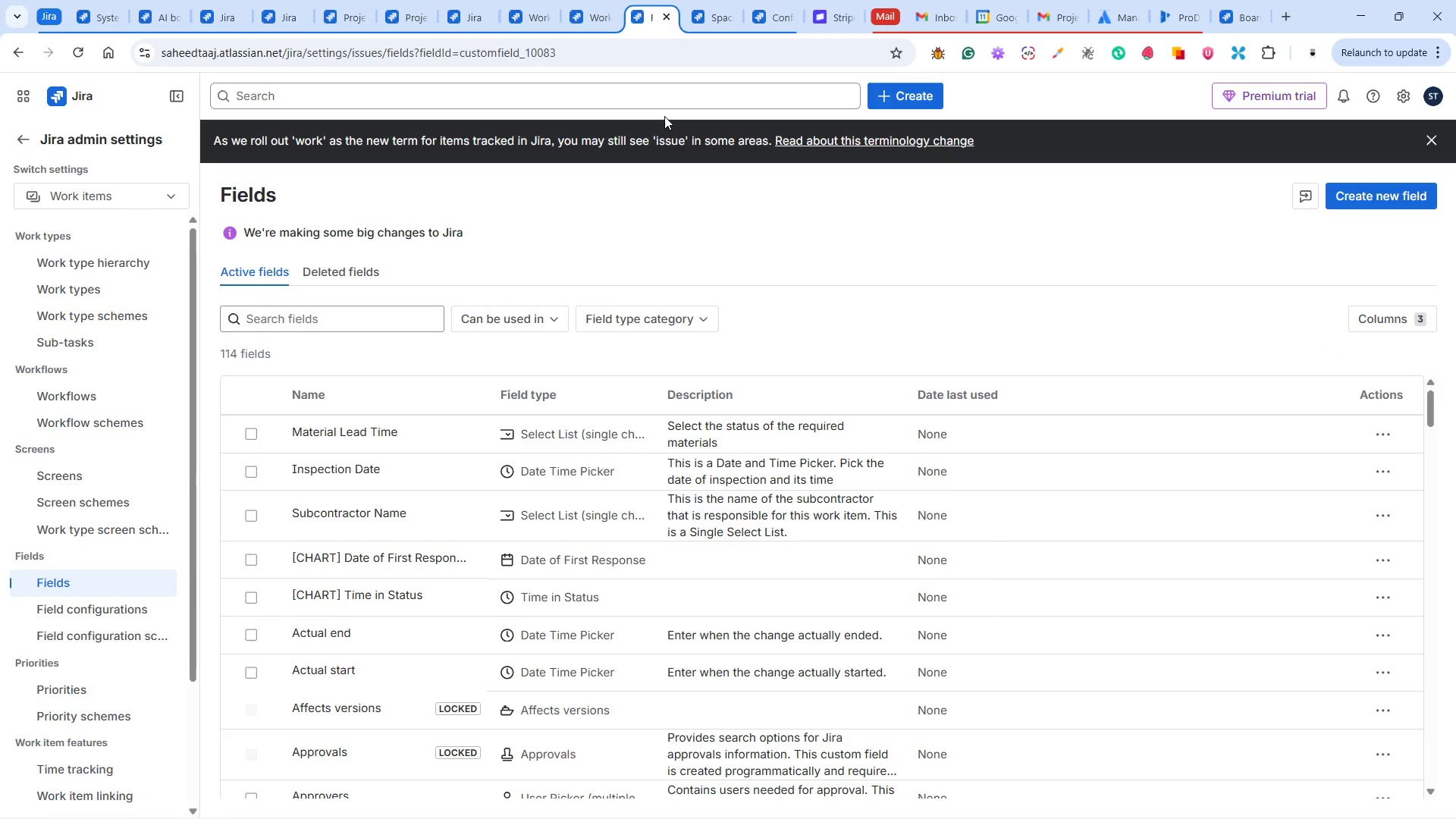 
left_click([710, 17])
 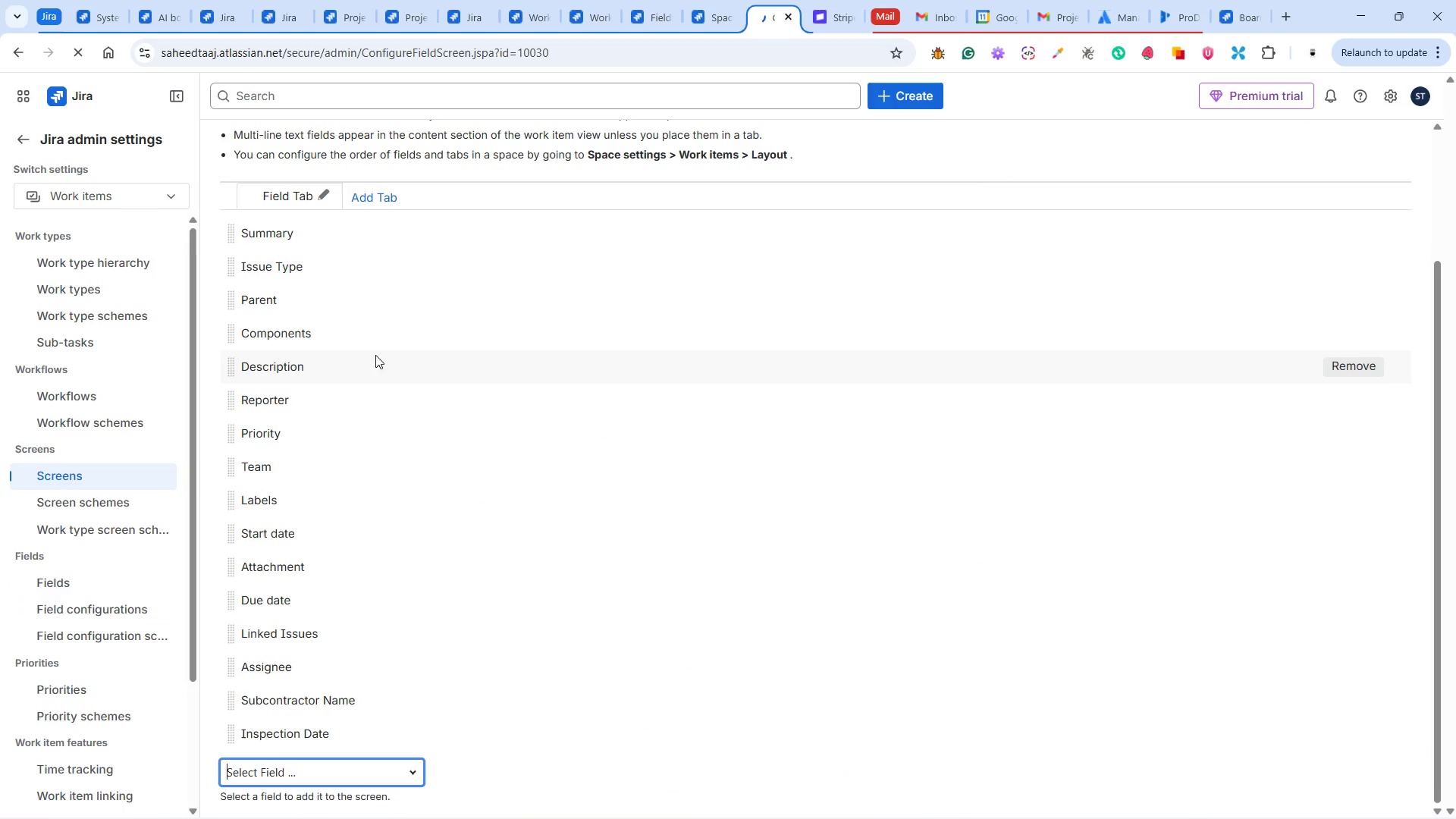 
wait(11.69)
 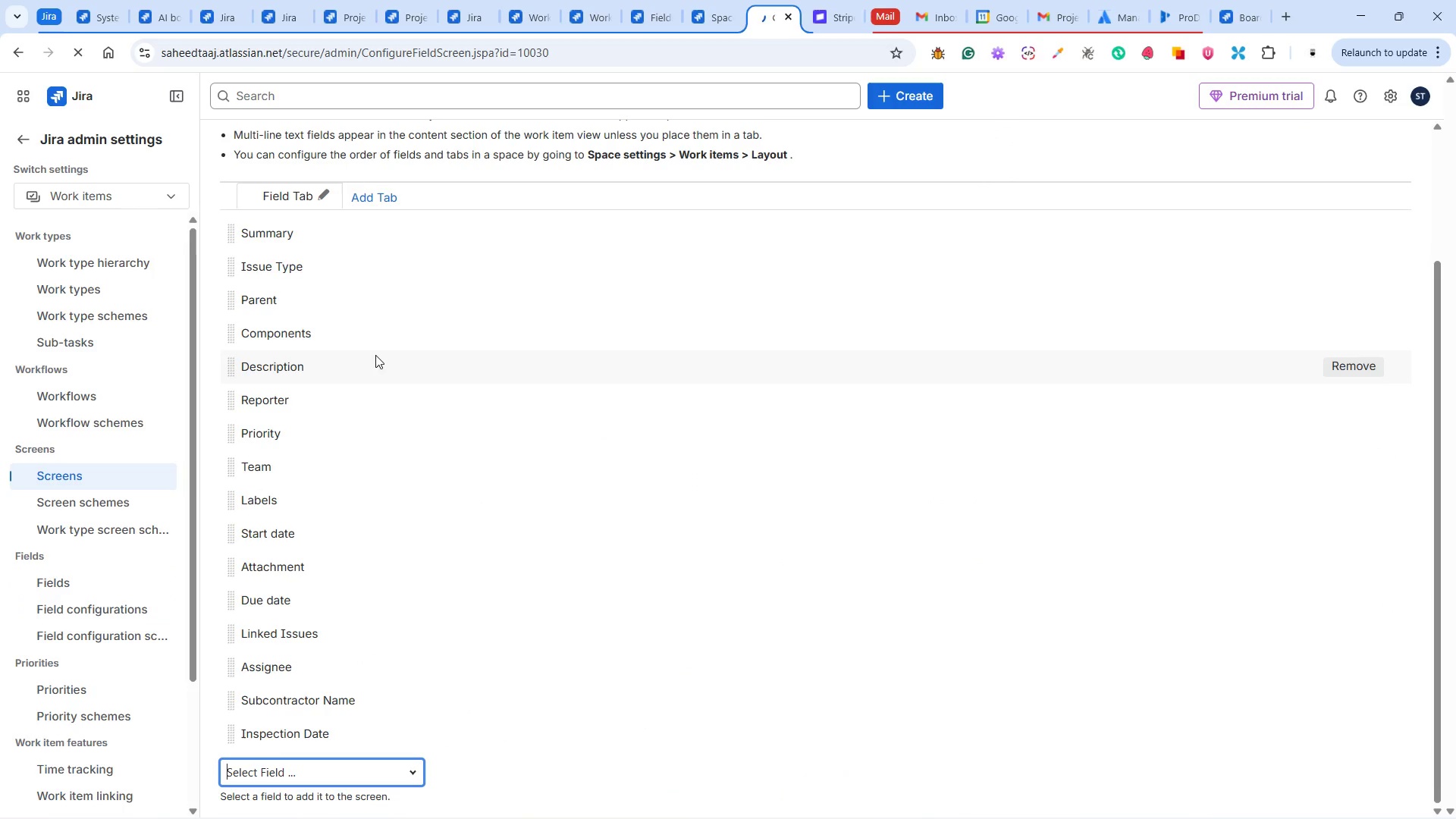 
scroll: coordinate [328, 572], scroll_direction: down, amount: 11.0
 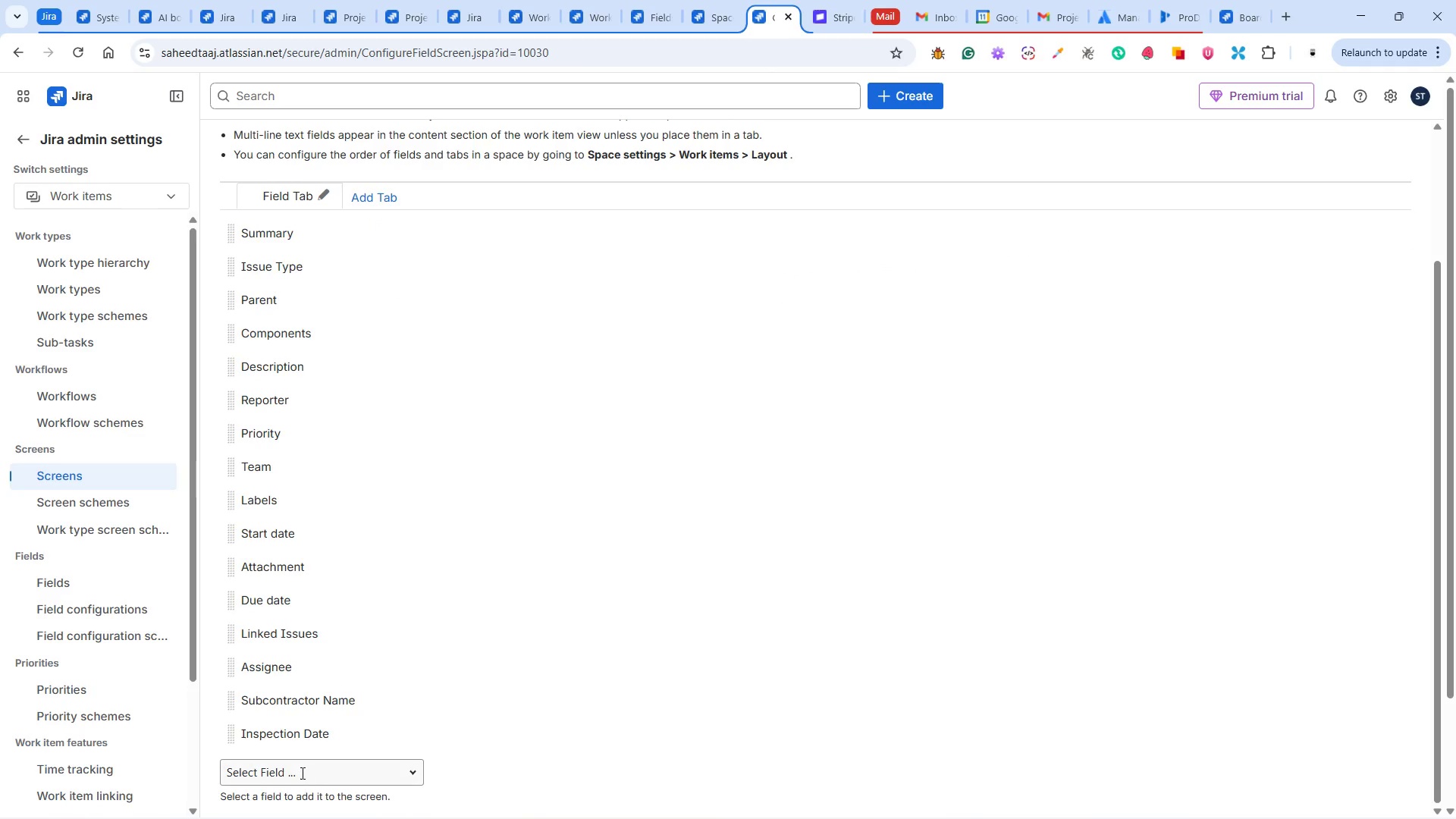 
left_click([301, 773])
 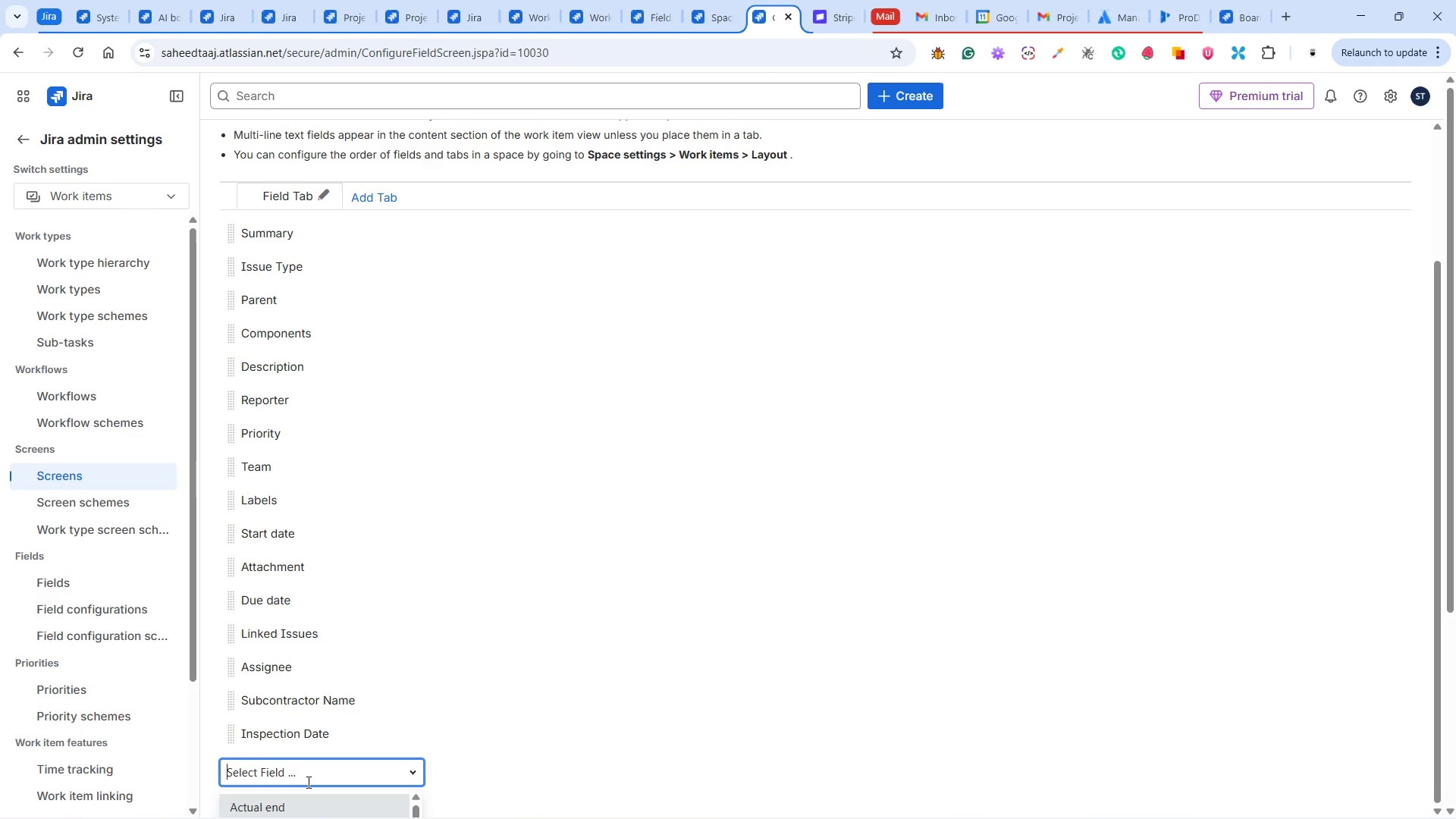 
type(mater)
 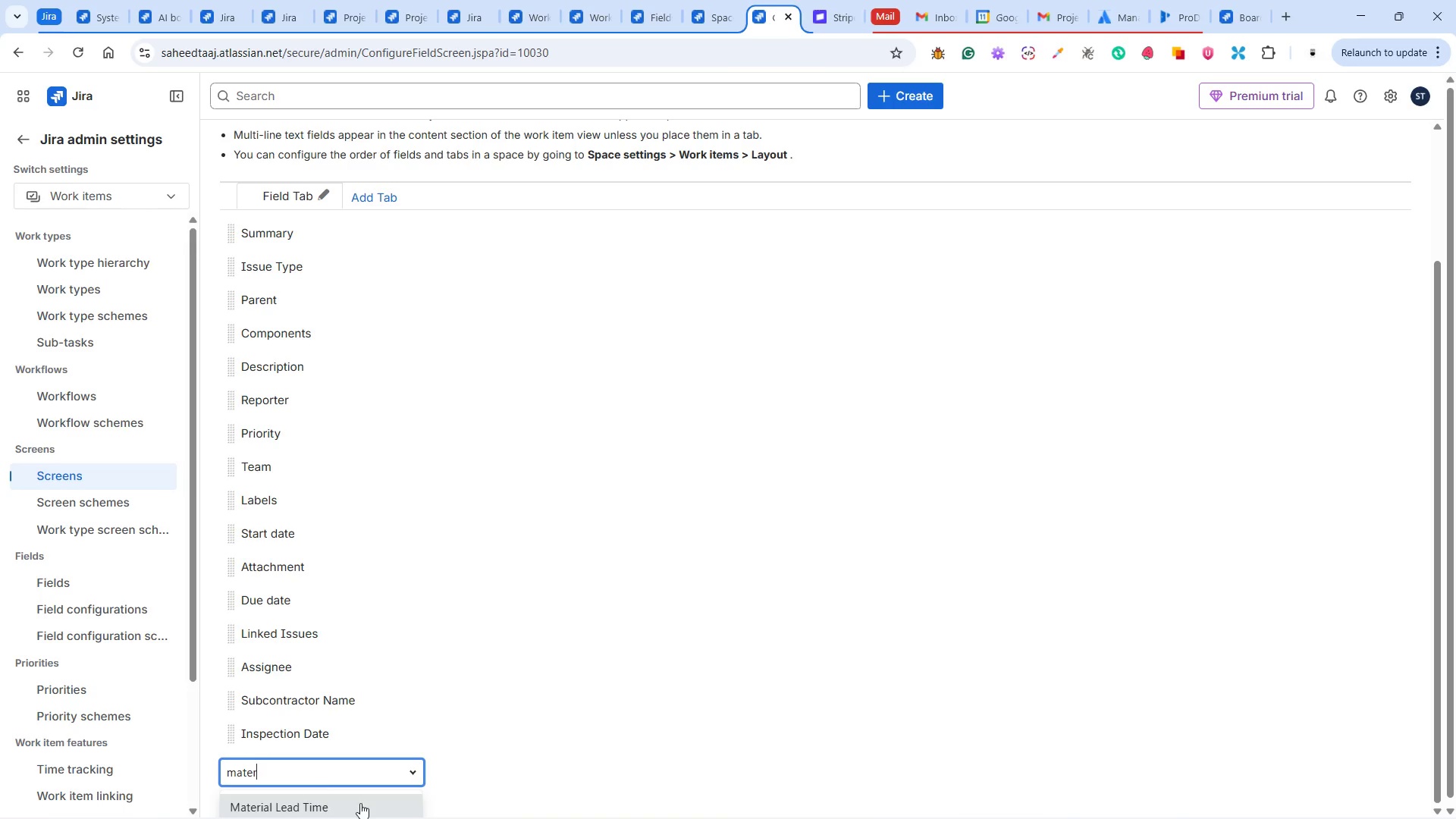 
scroll: coordinate [350, 795], scroll_direction: down, amount: 2.0
 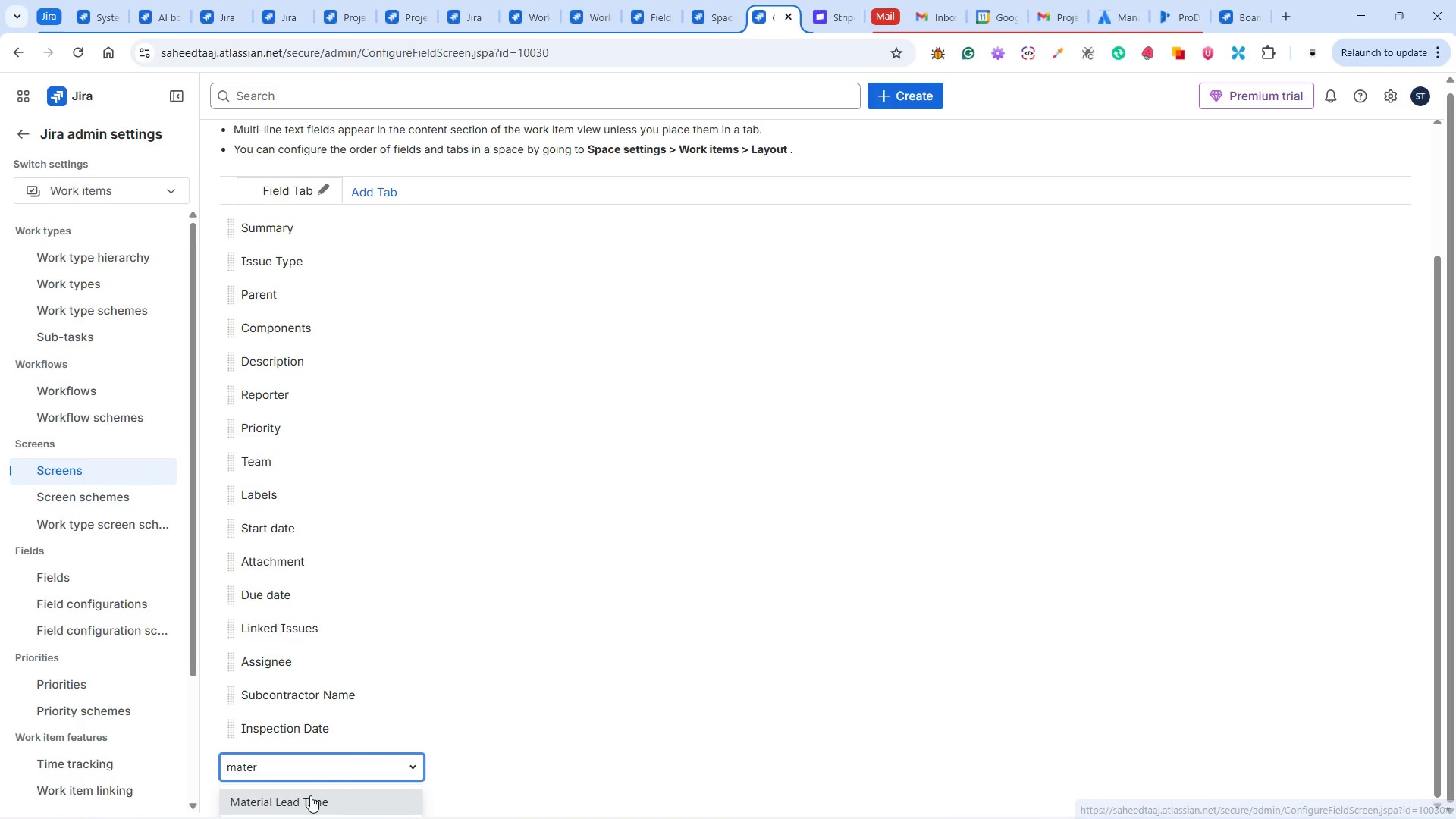 
left_click([310, 795])
 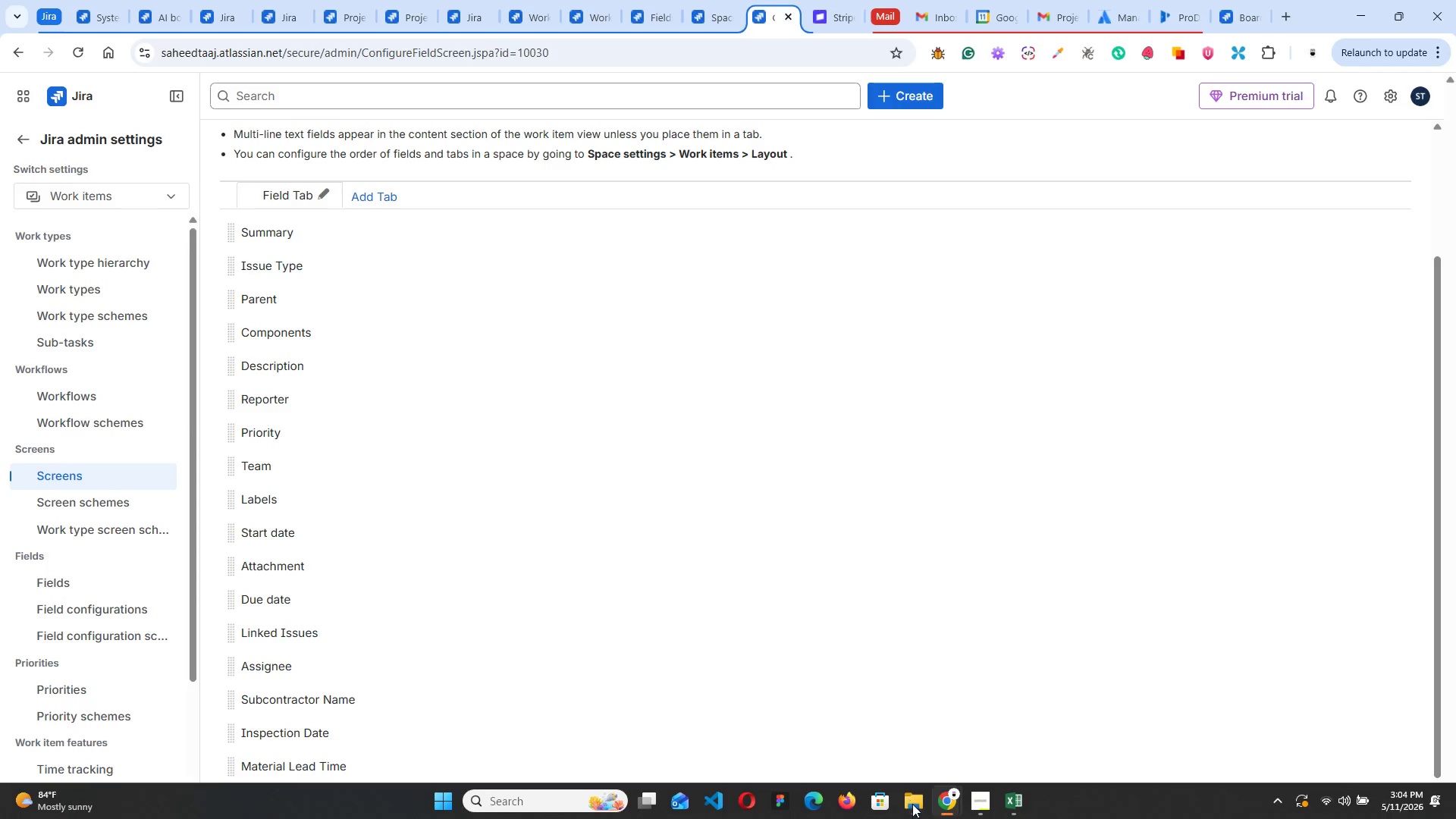 
left_click([1008, 802])
 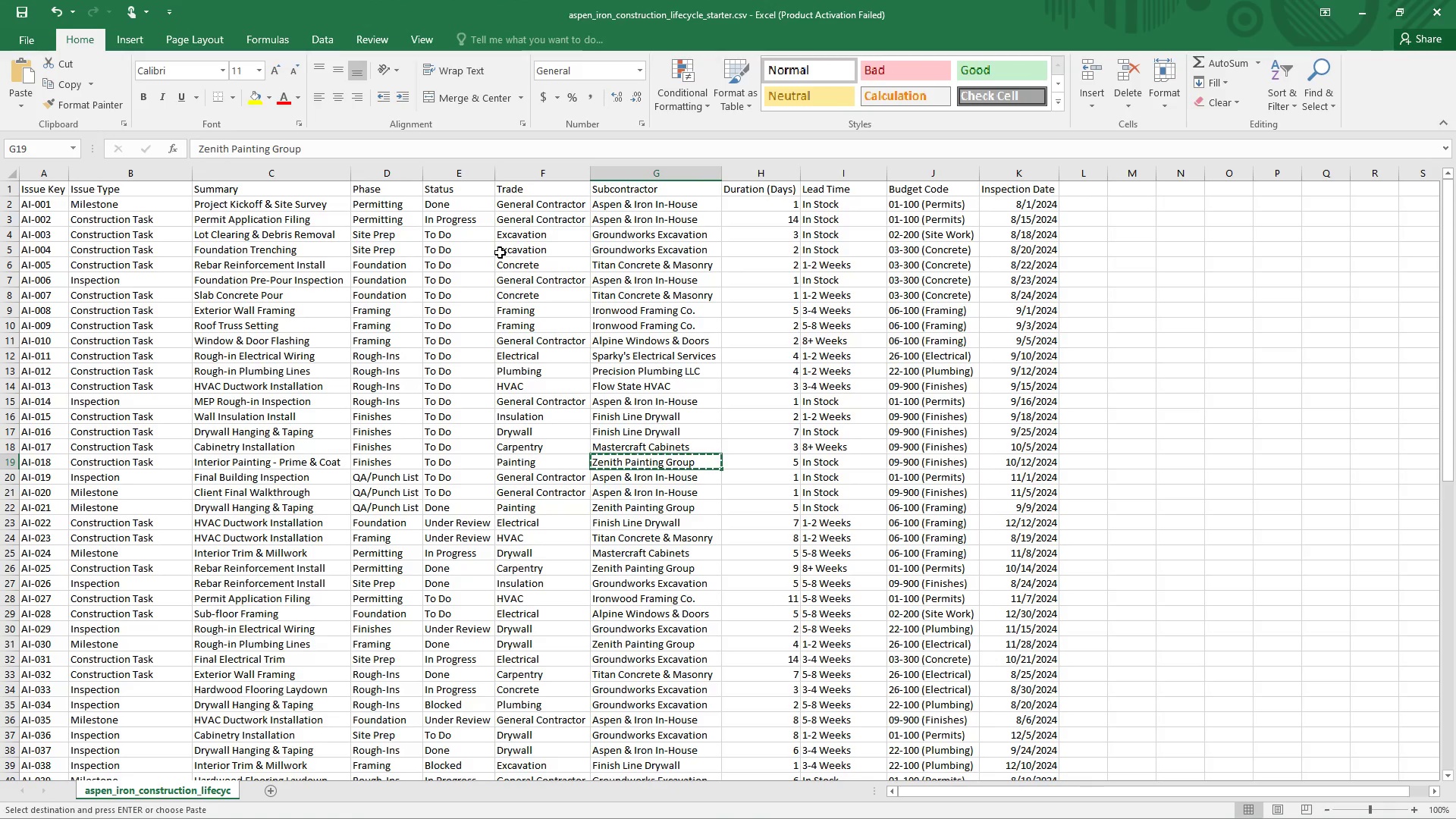 
wait(5.52)
 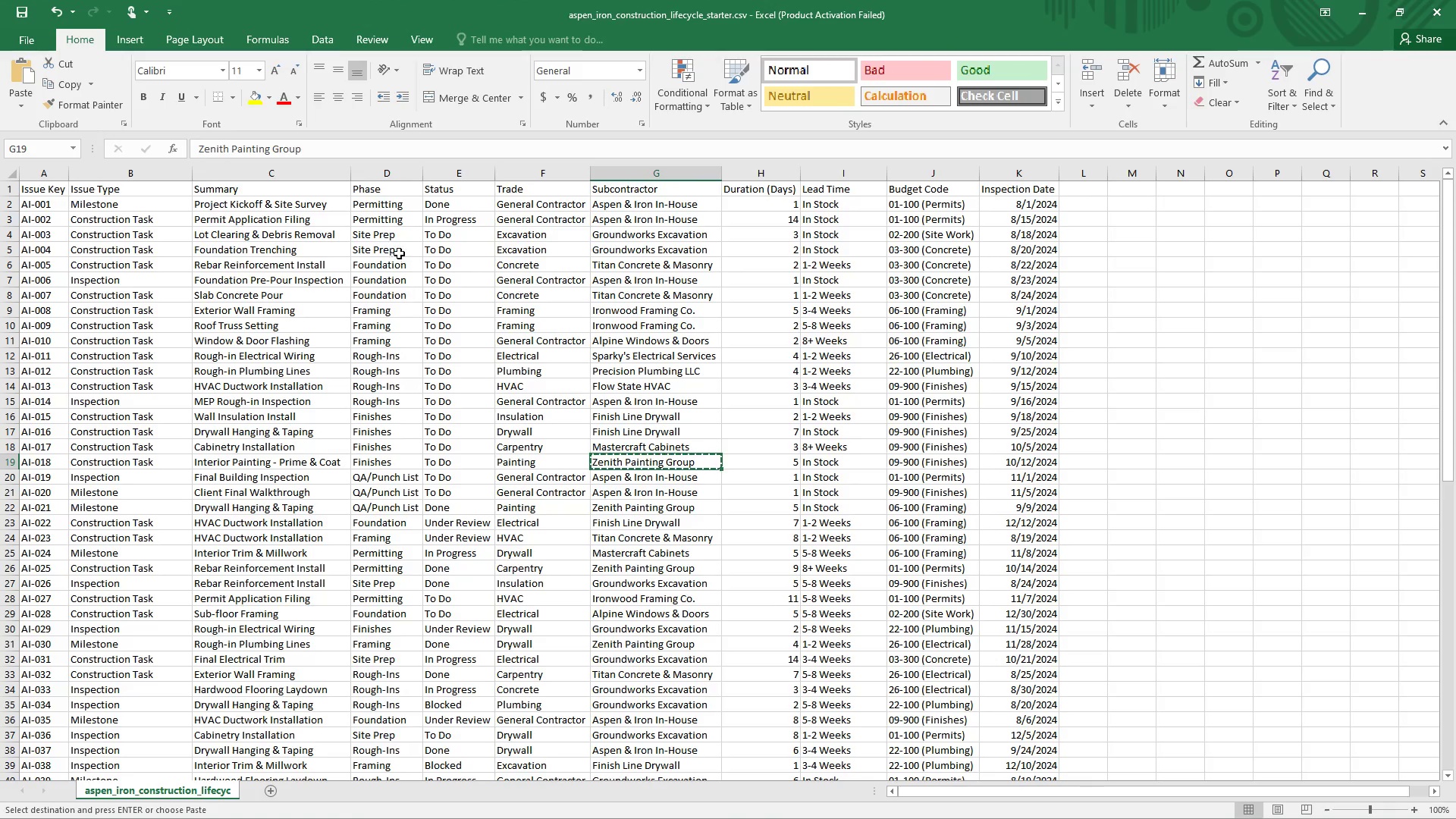 
scroll: coordinate [457, 224], scroll_direction: up, amount: 4.0
 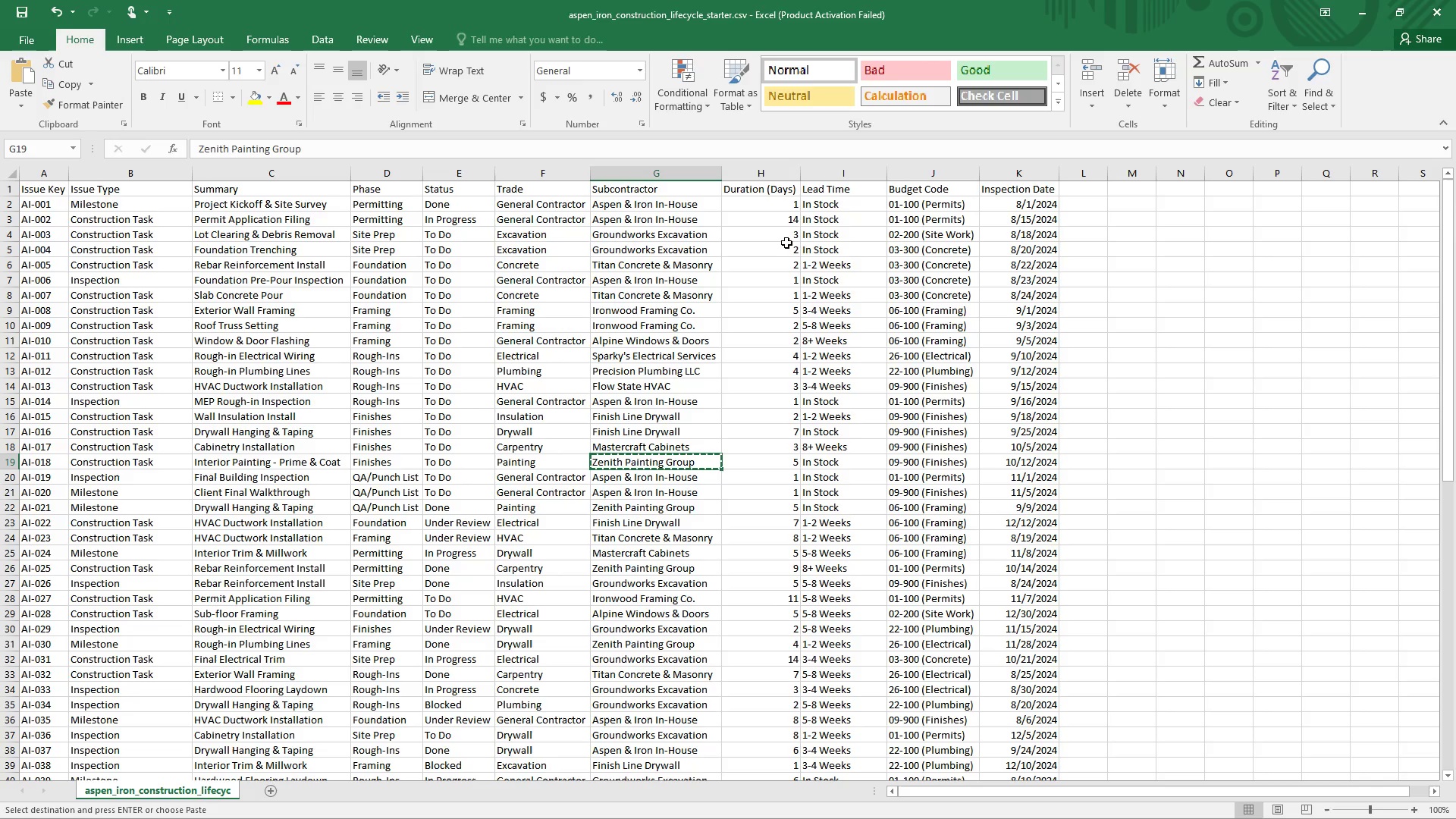 
wait(104.97)
 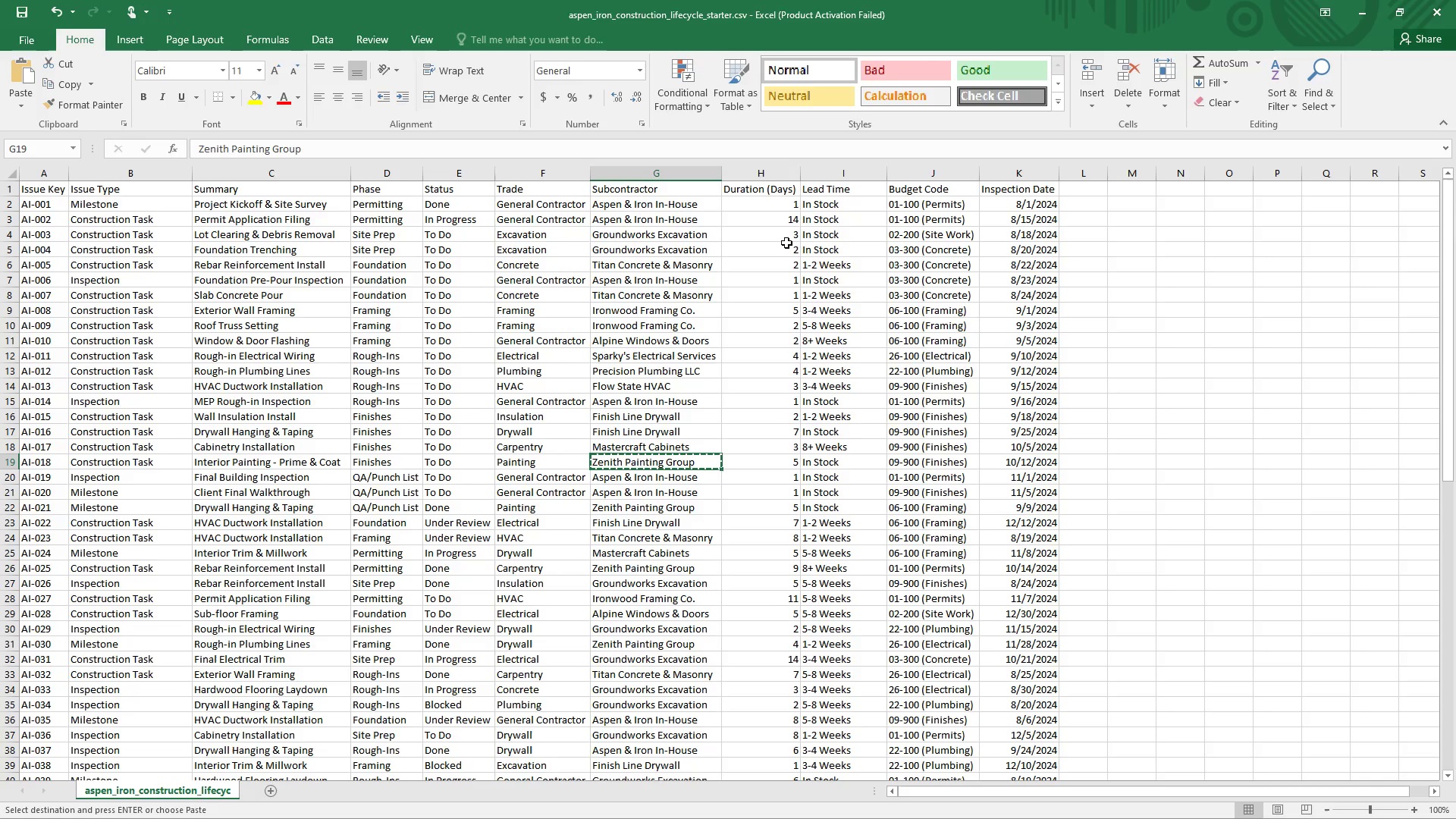 
left_click([1365, 13])
 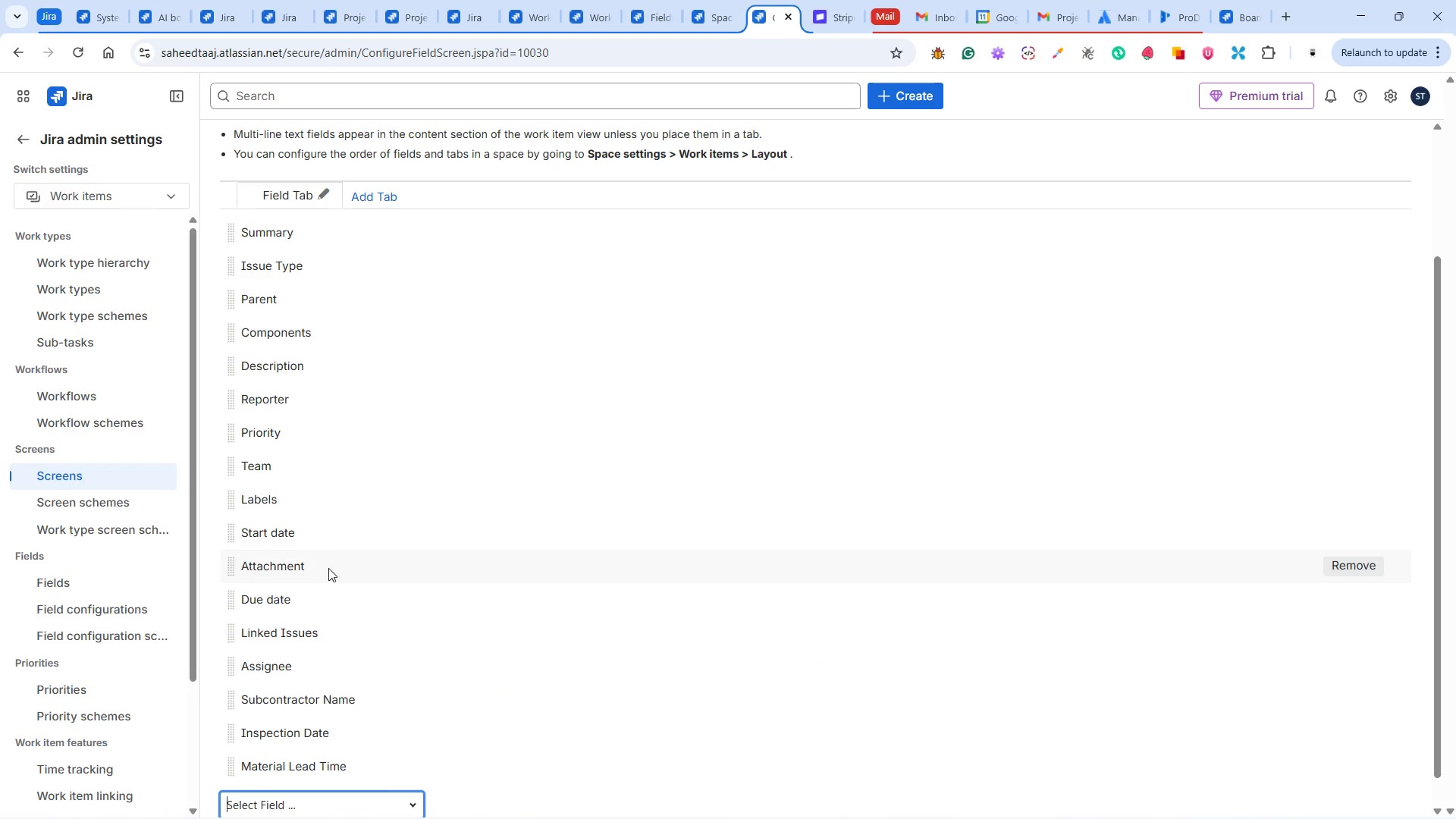 
scroll: coordinate [333, 564], scroll_direction: down, amount: 3.0
 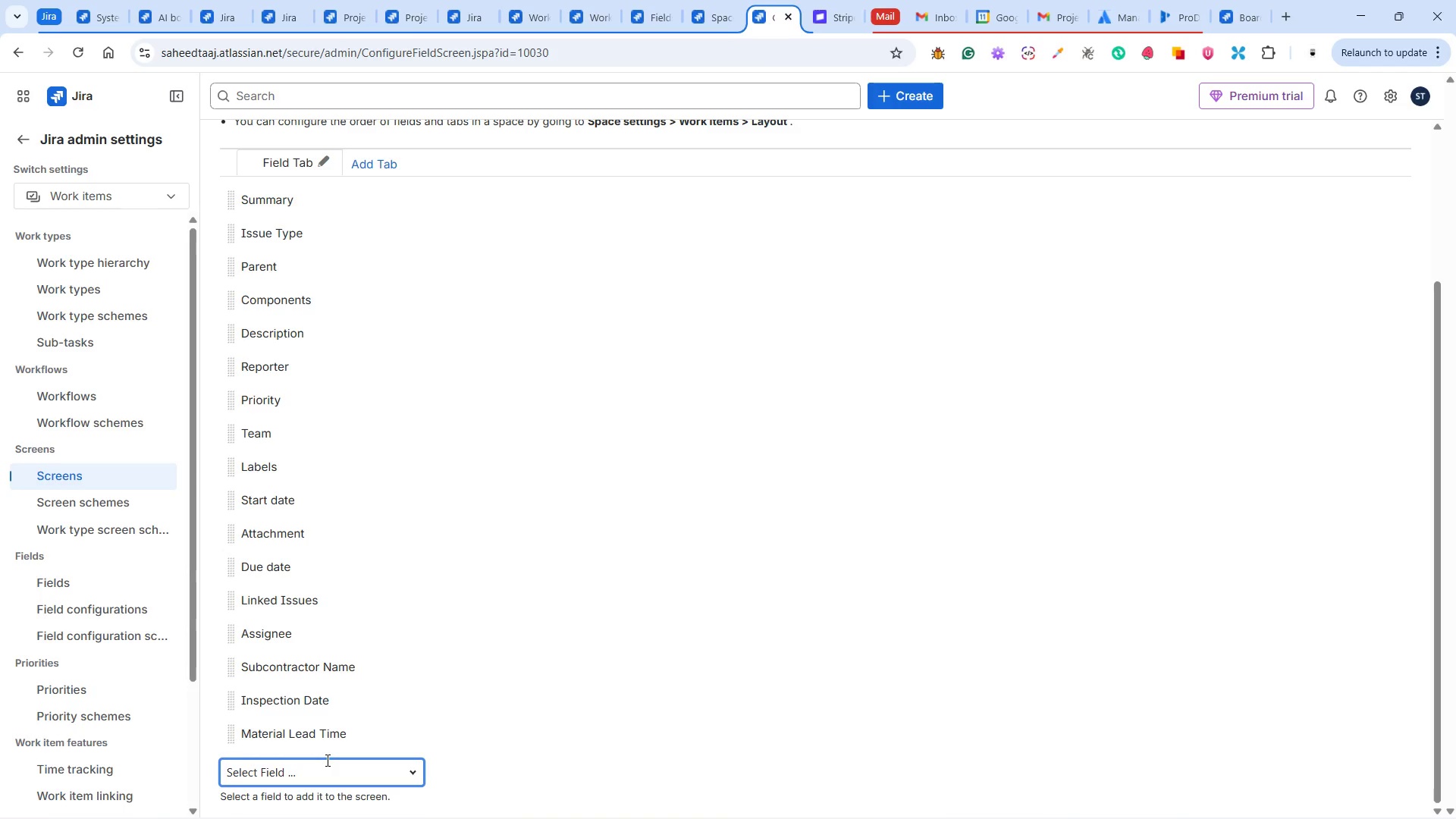 
left_click([326, 760])
 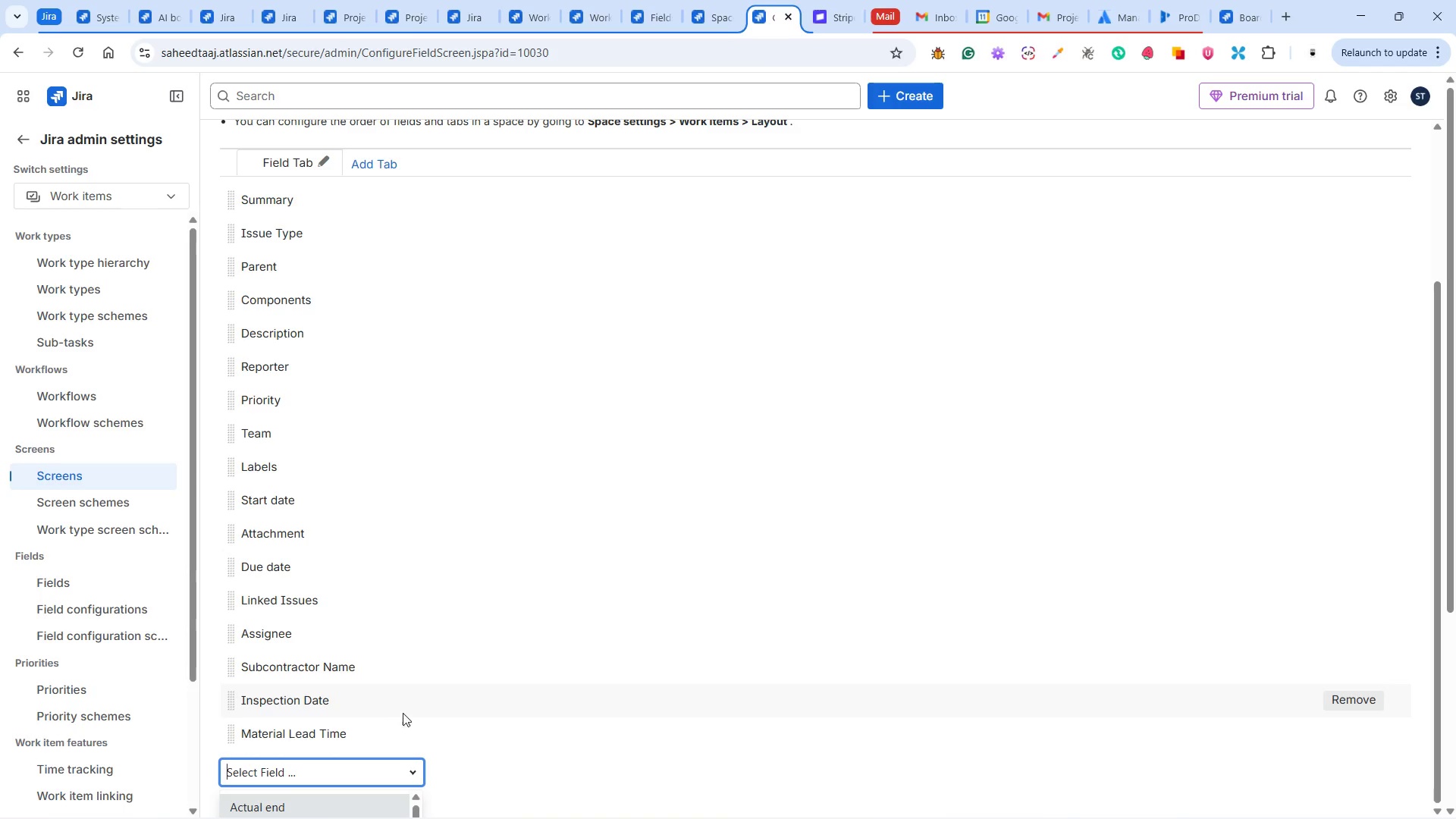 
left_click([467, 751])
 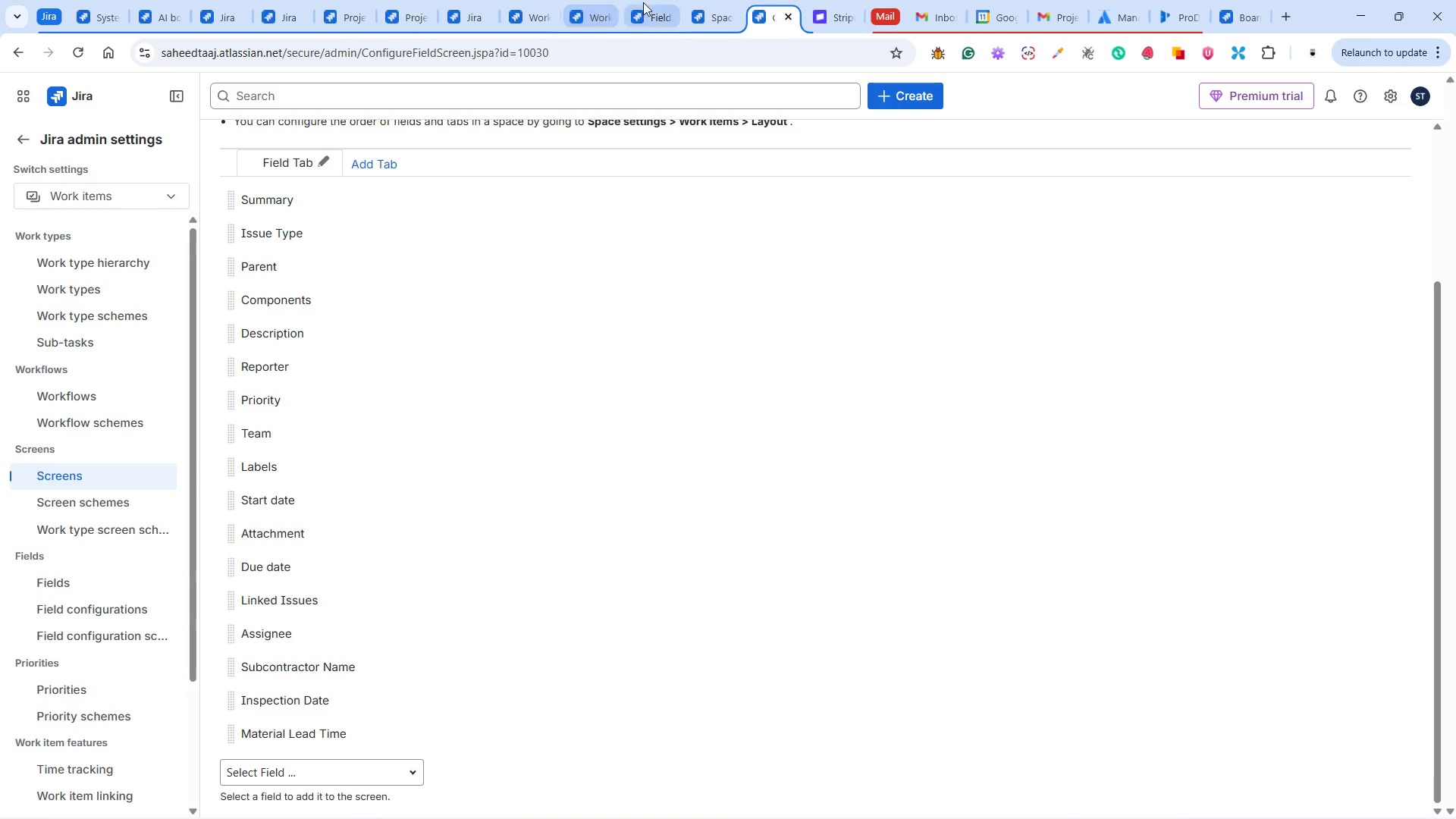 
left_click([593, 11])
 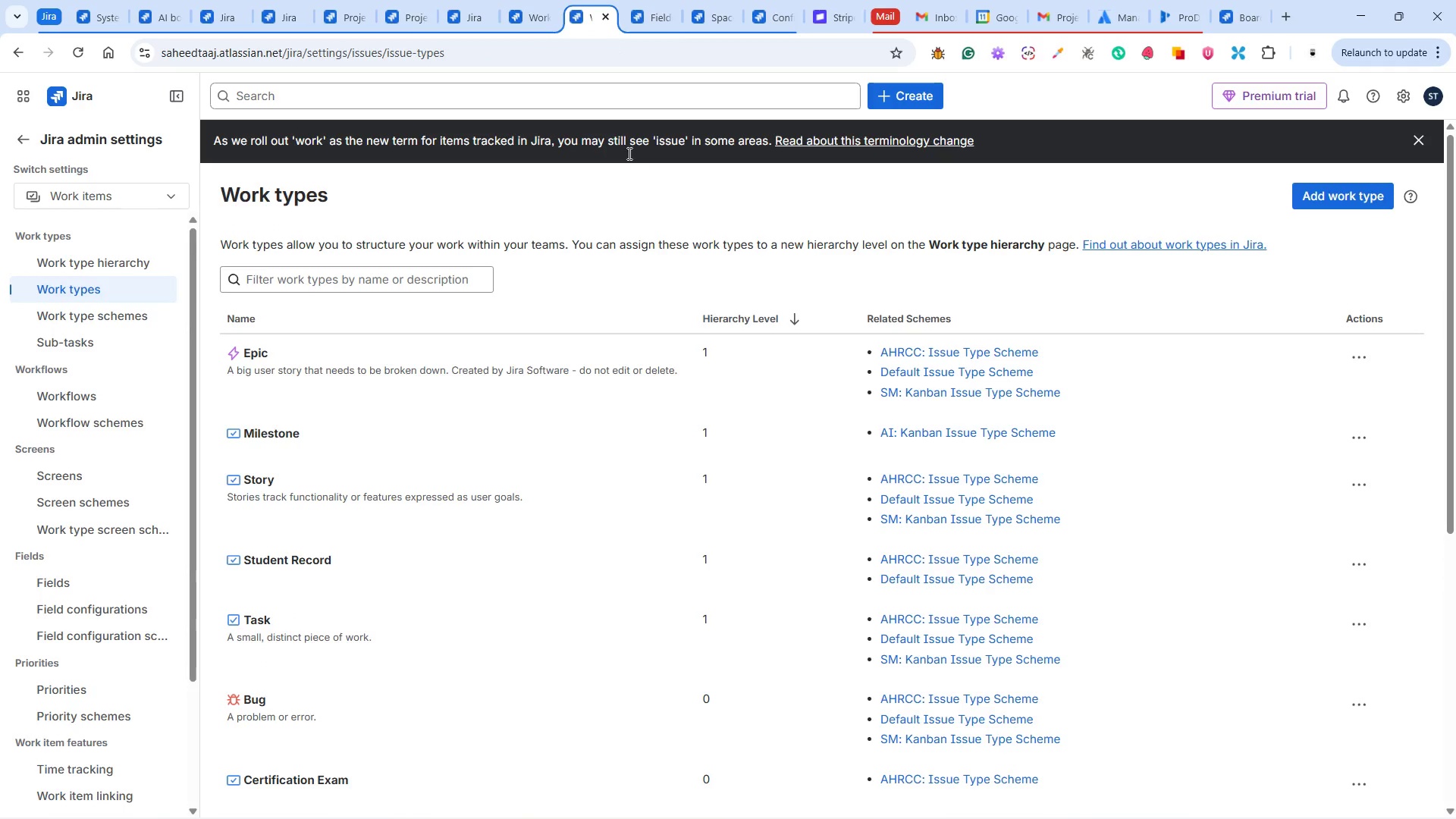 
scroll: coordinate [535, 445], scroll_direction: down, amount: 8.0
 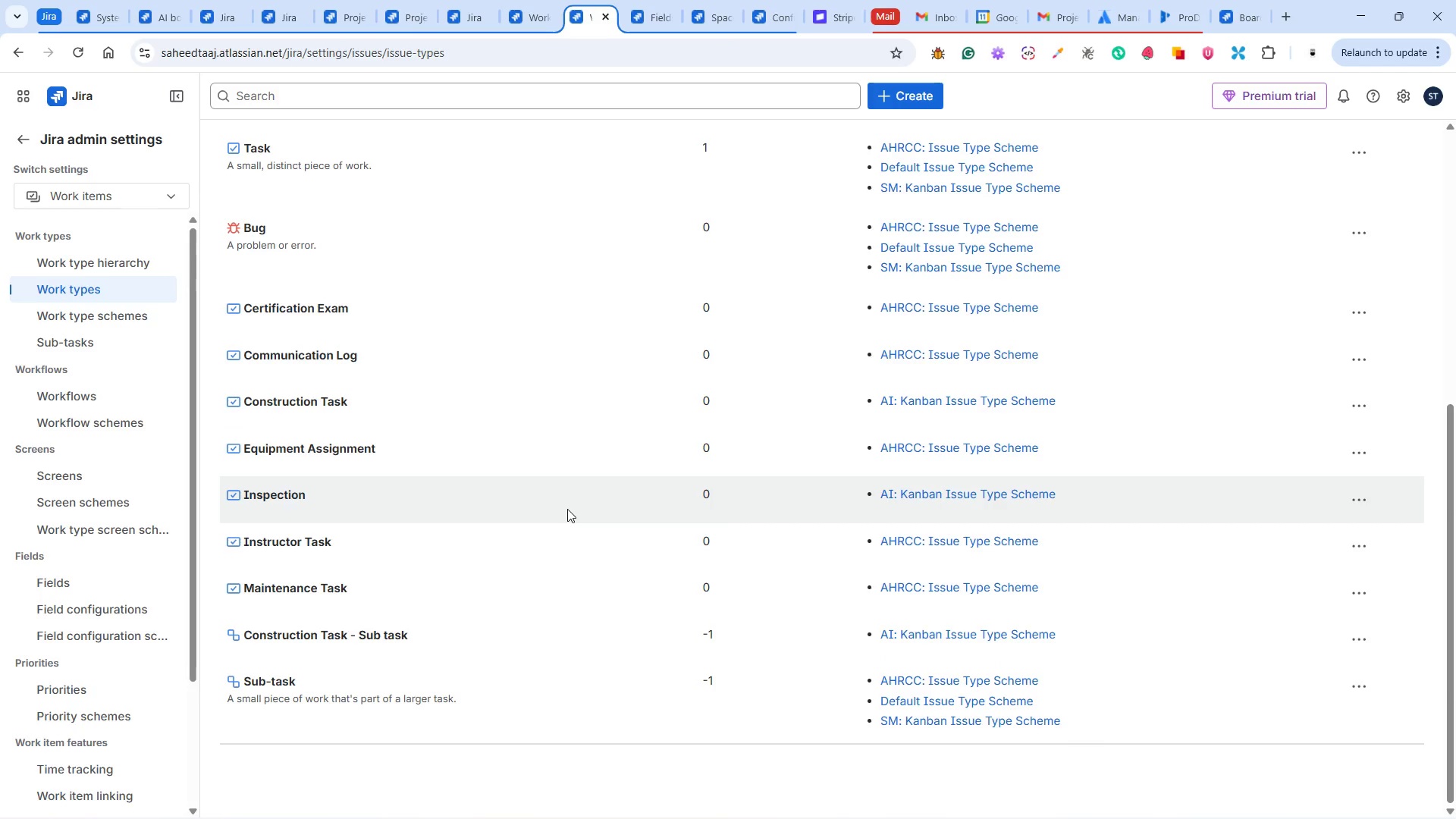 
wait(115.62)
 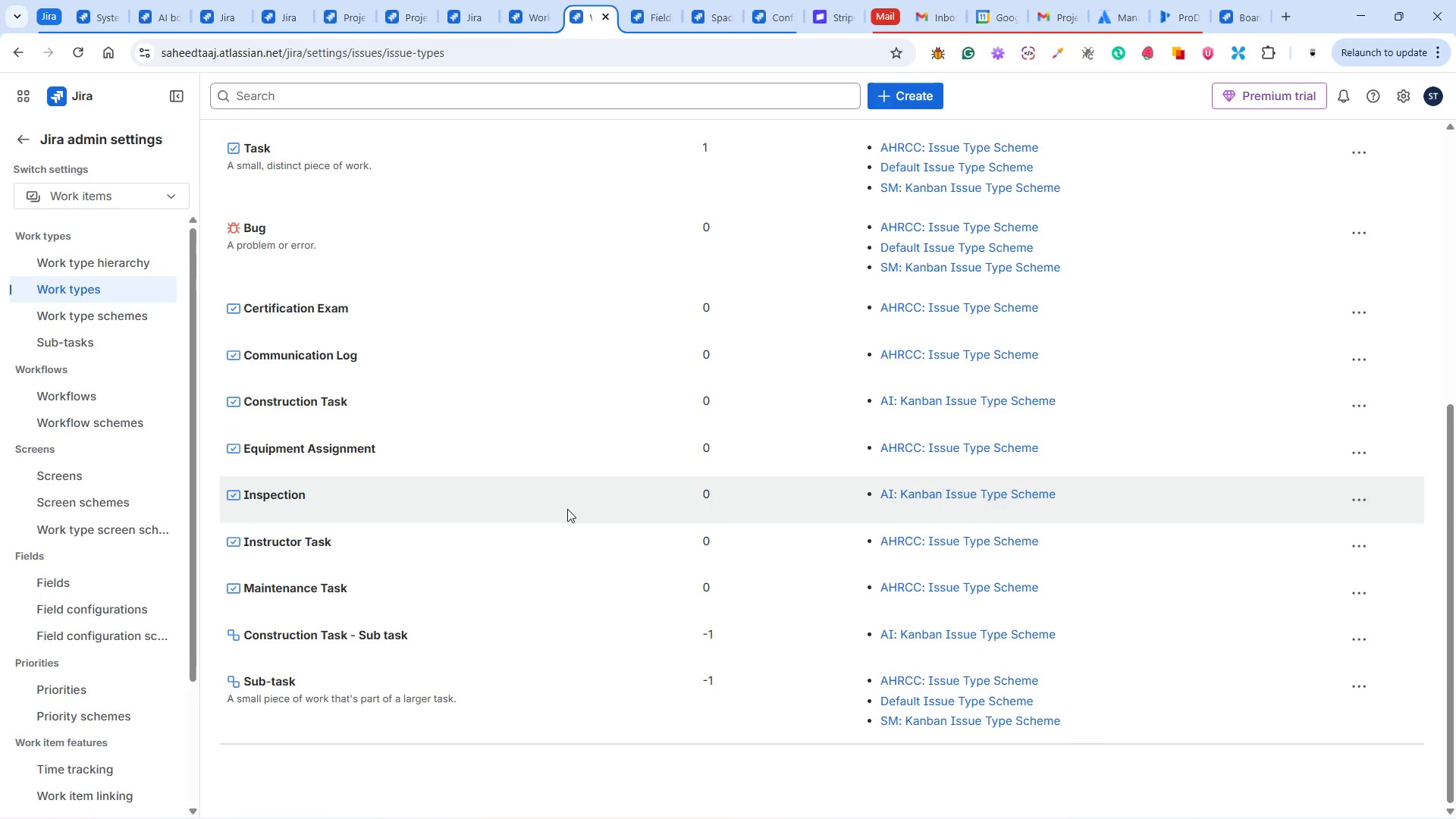 
left_click_drag(start_coordinate=[638, 18], to_coordinate=[644, 17])
 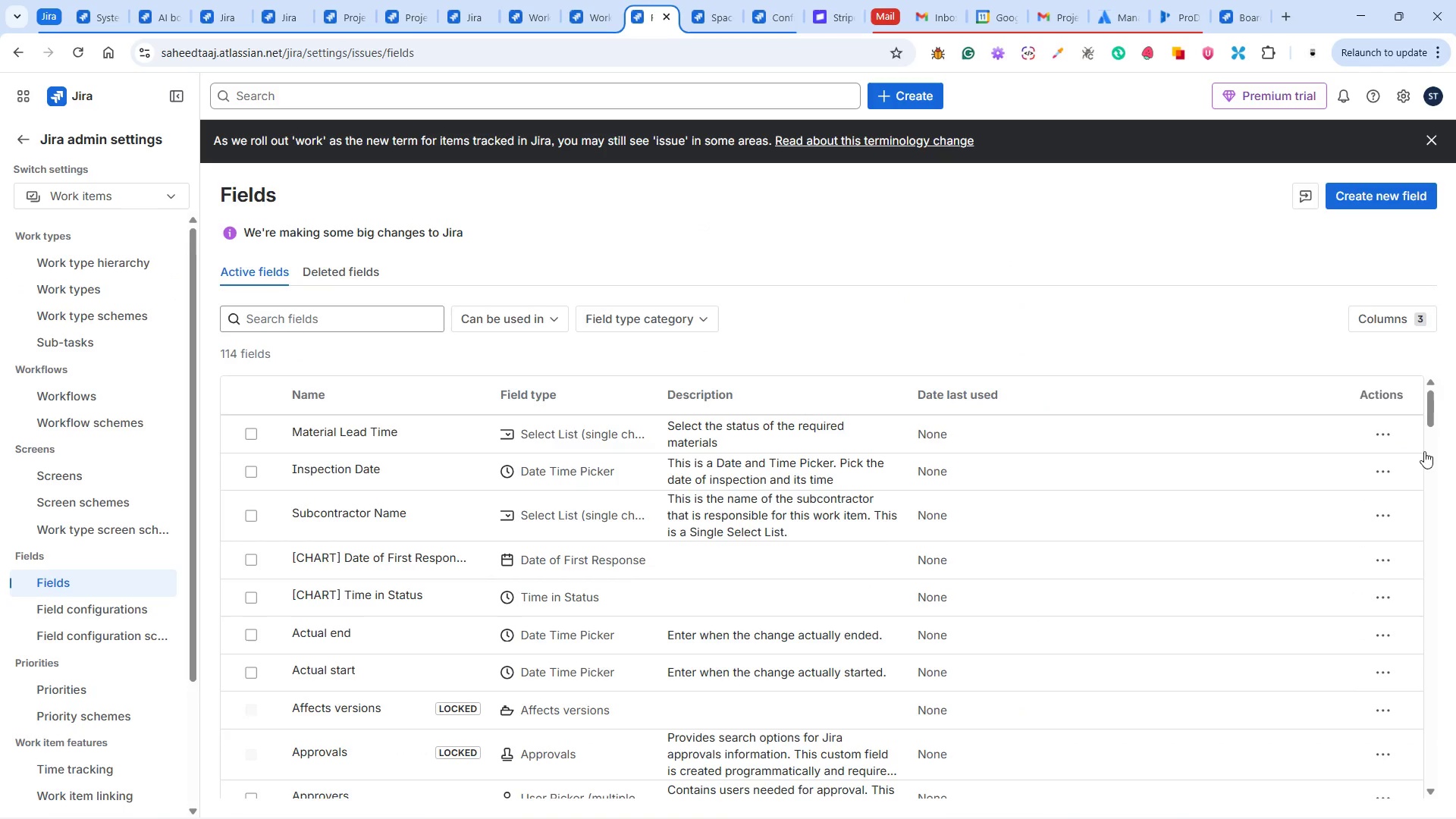 
left_click([1404, 183])
 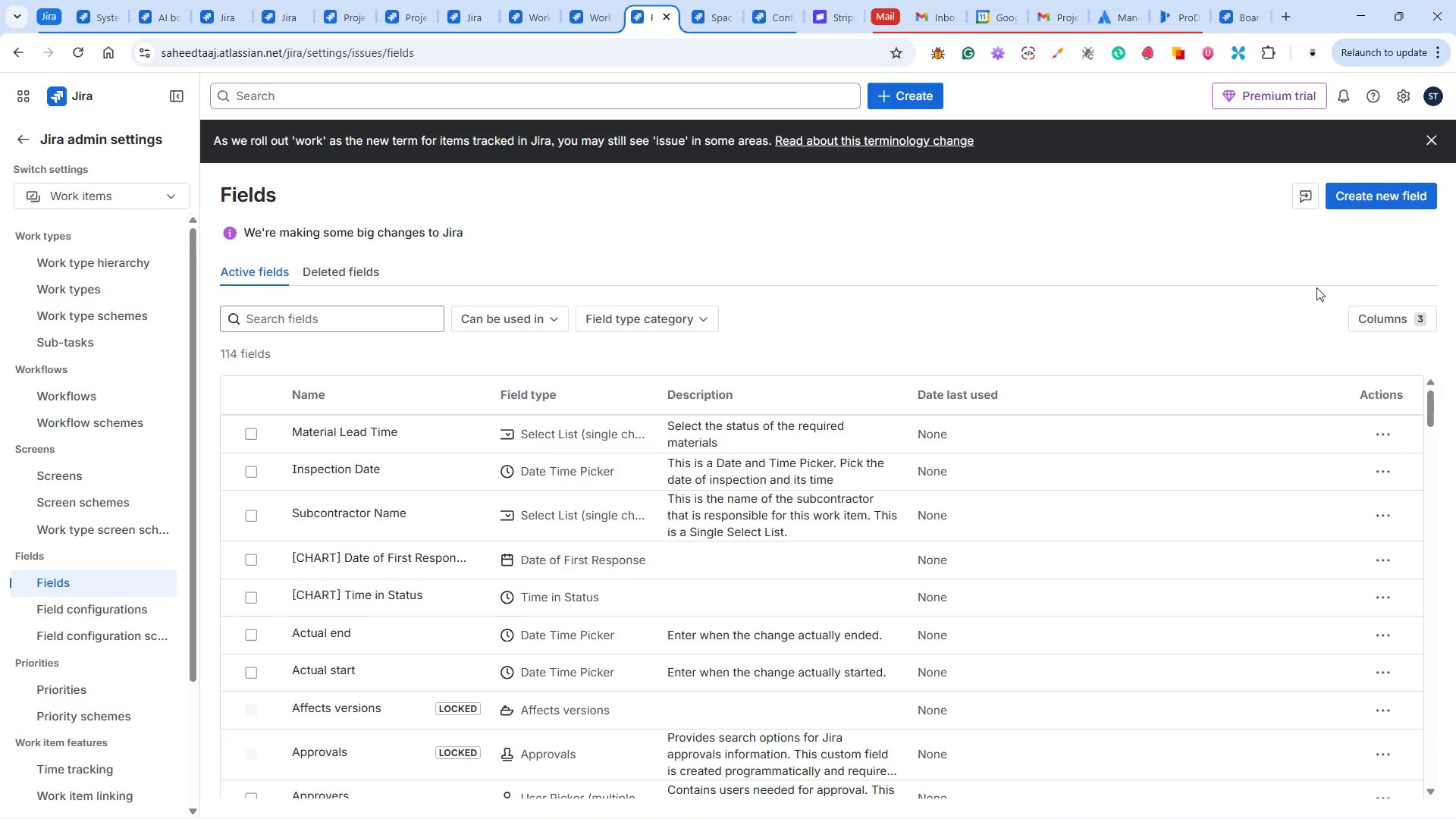 
mouse_move([1282, 318])
 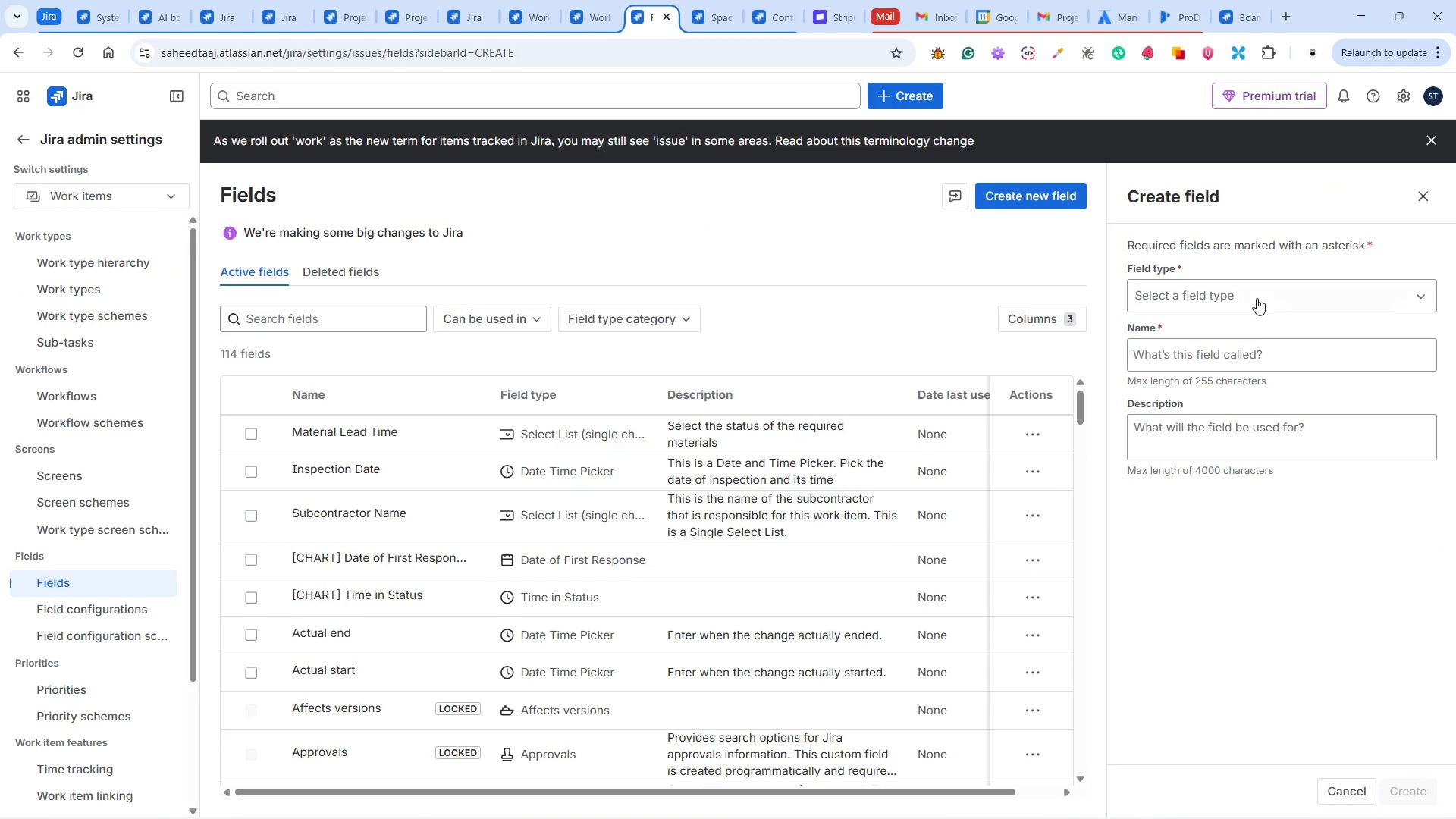 
left_click([1255, 297])
 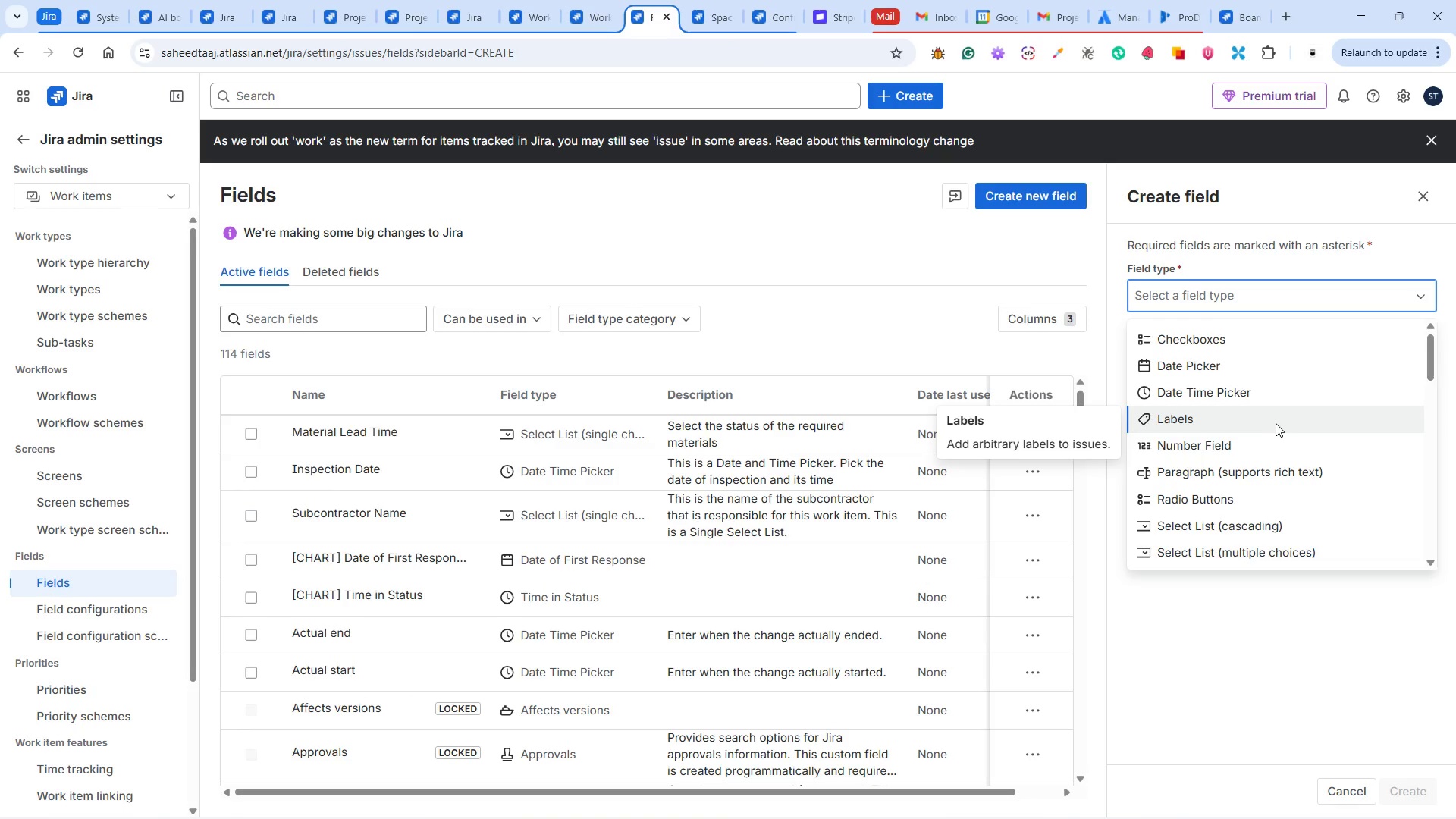 
wait(6.84)
 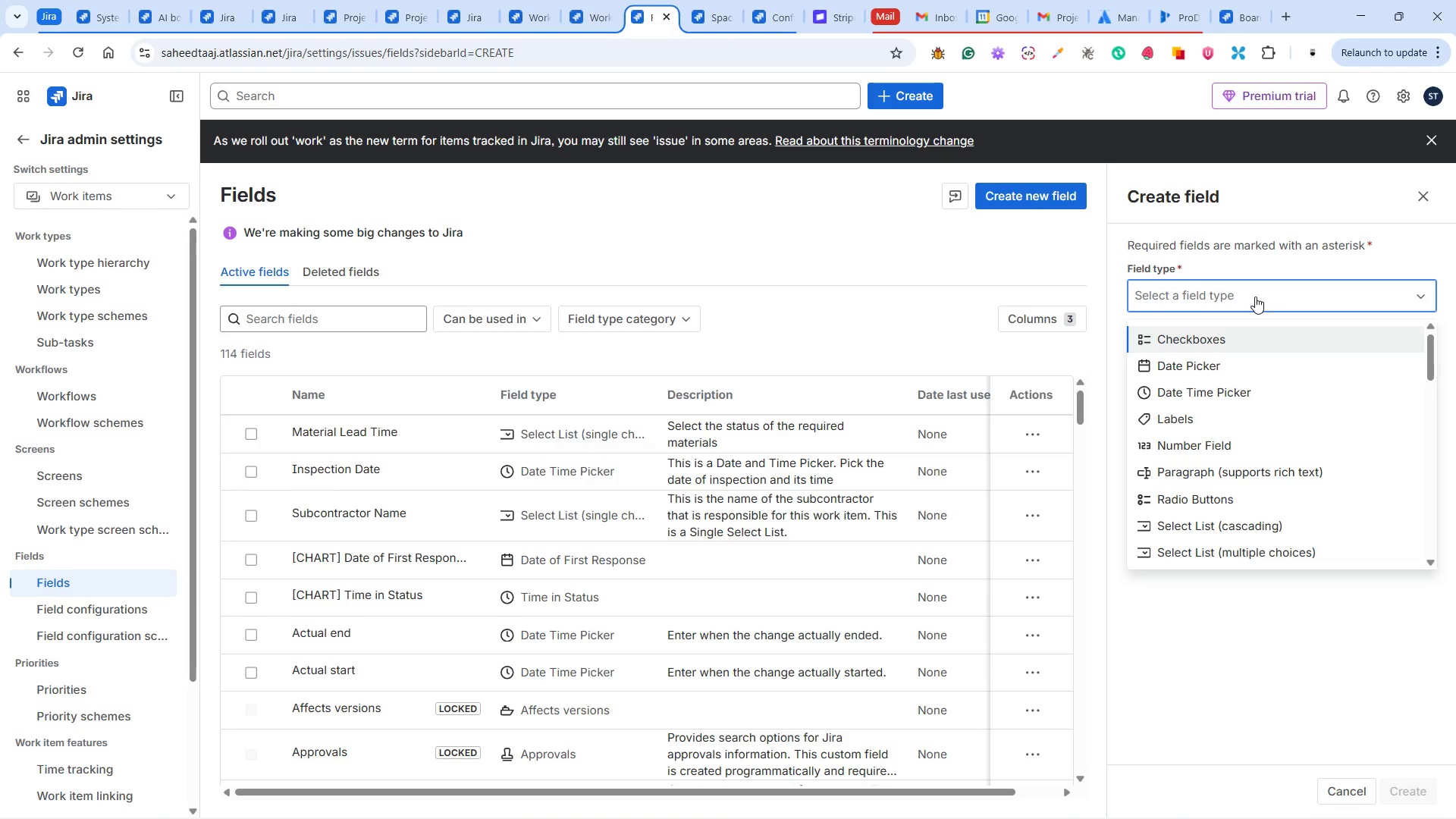 
scroll: coordinate [1288, 446], scroll_direction: down, amount: 8.0
 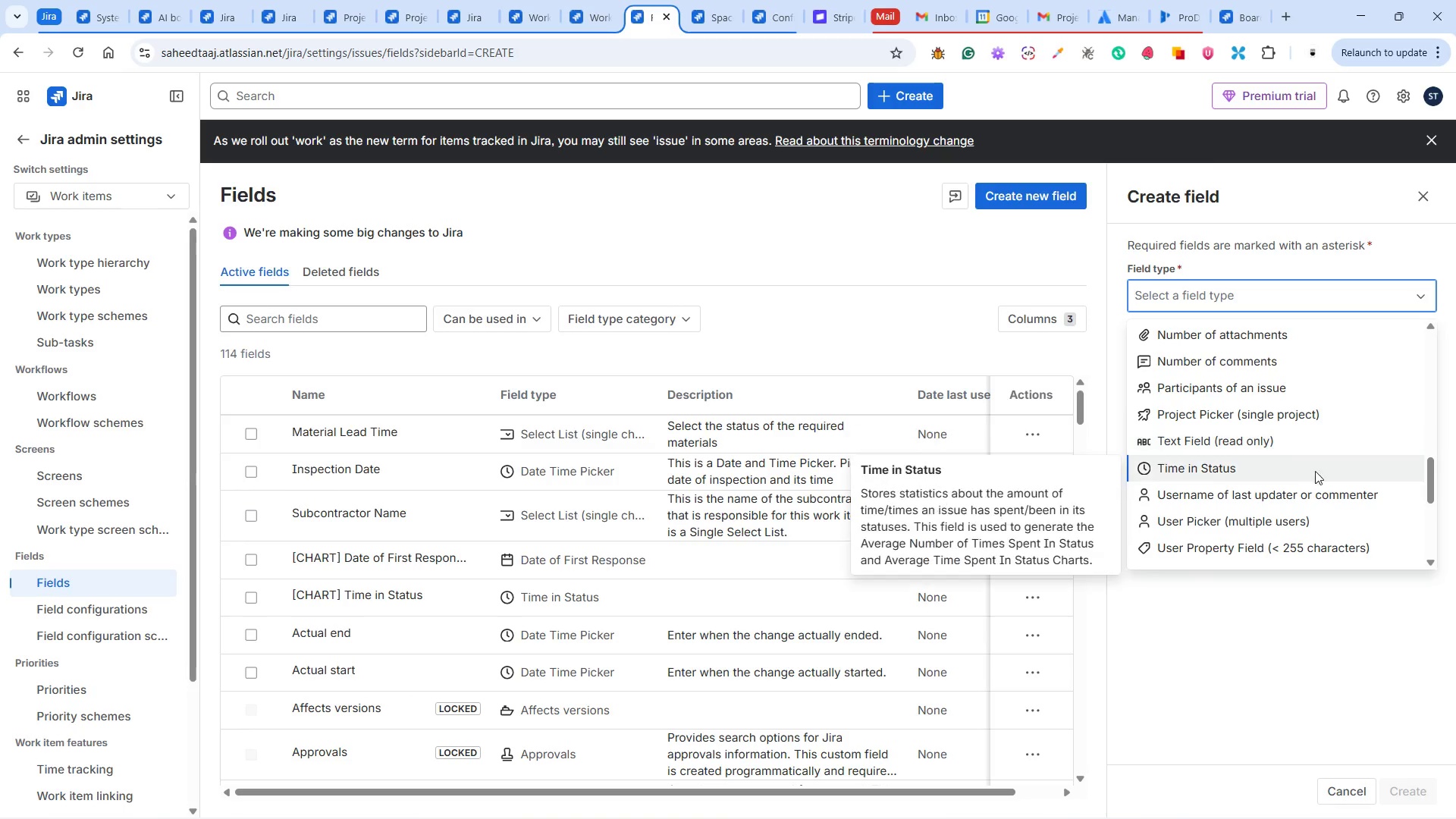 
wait(5.69)
 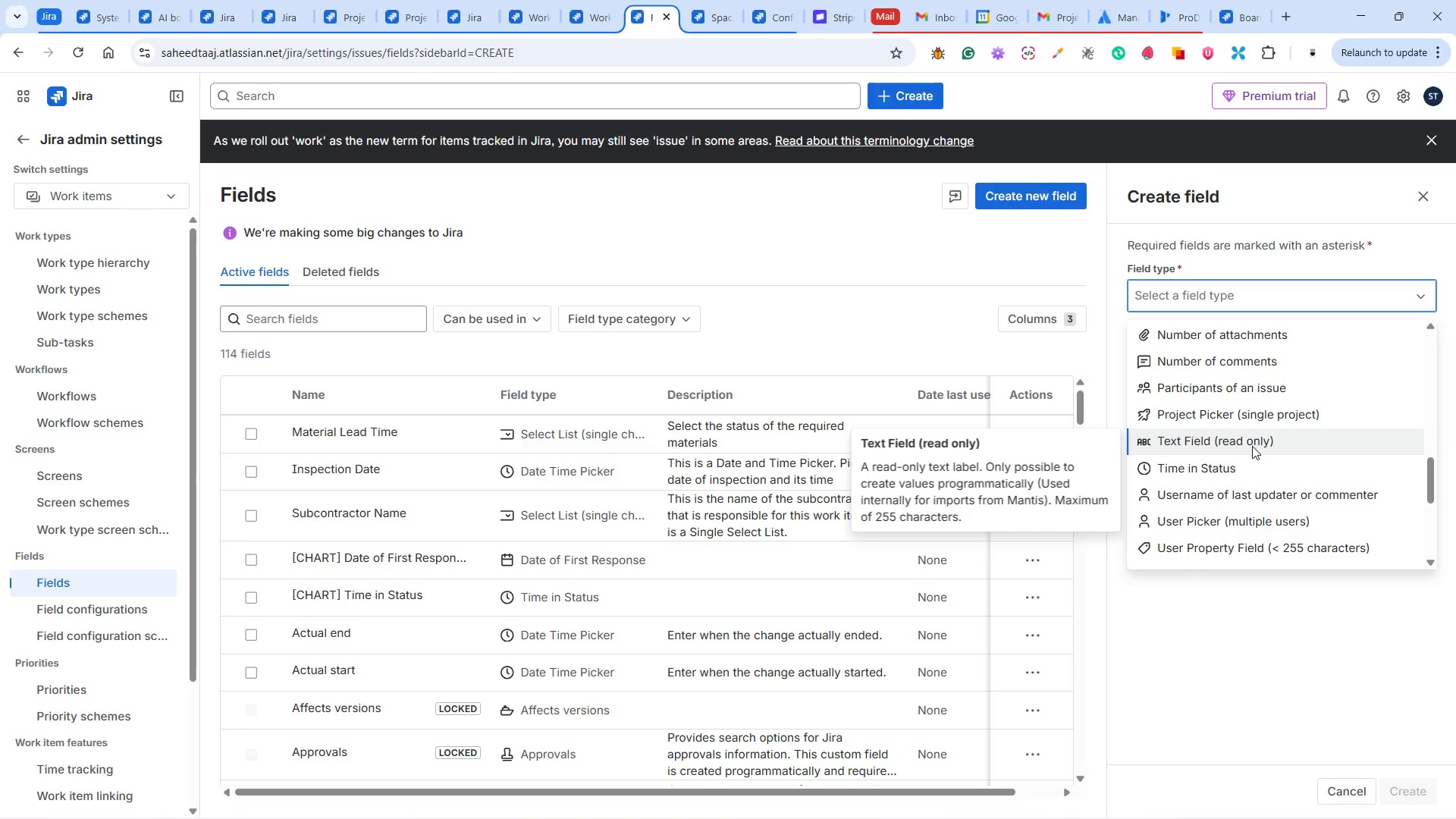 
left_click_drag(start_coordinate=[1430, 484], to_coordinate=[1441, 551])
 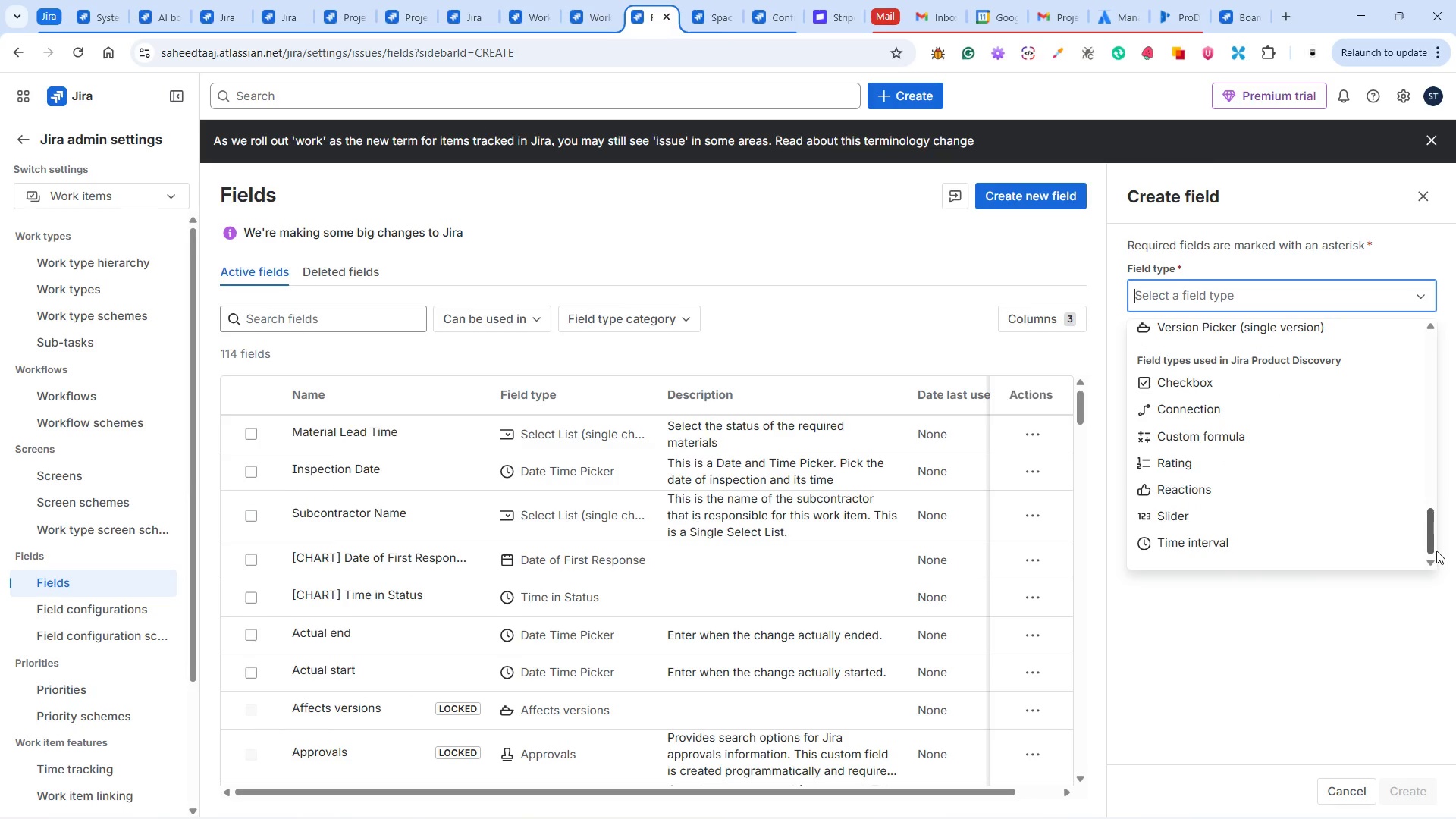 
type(tex)
 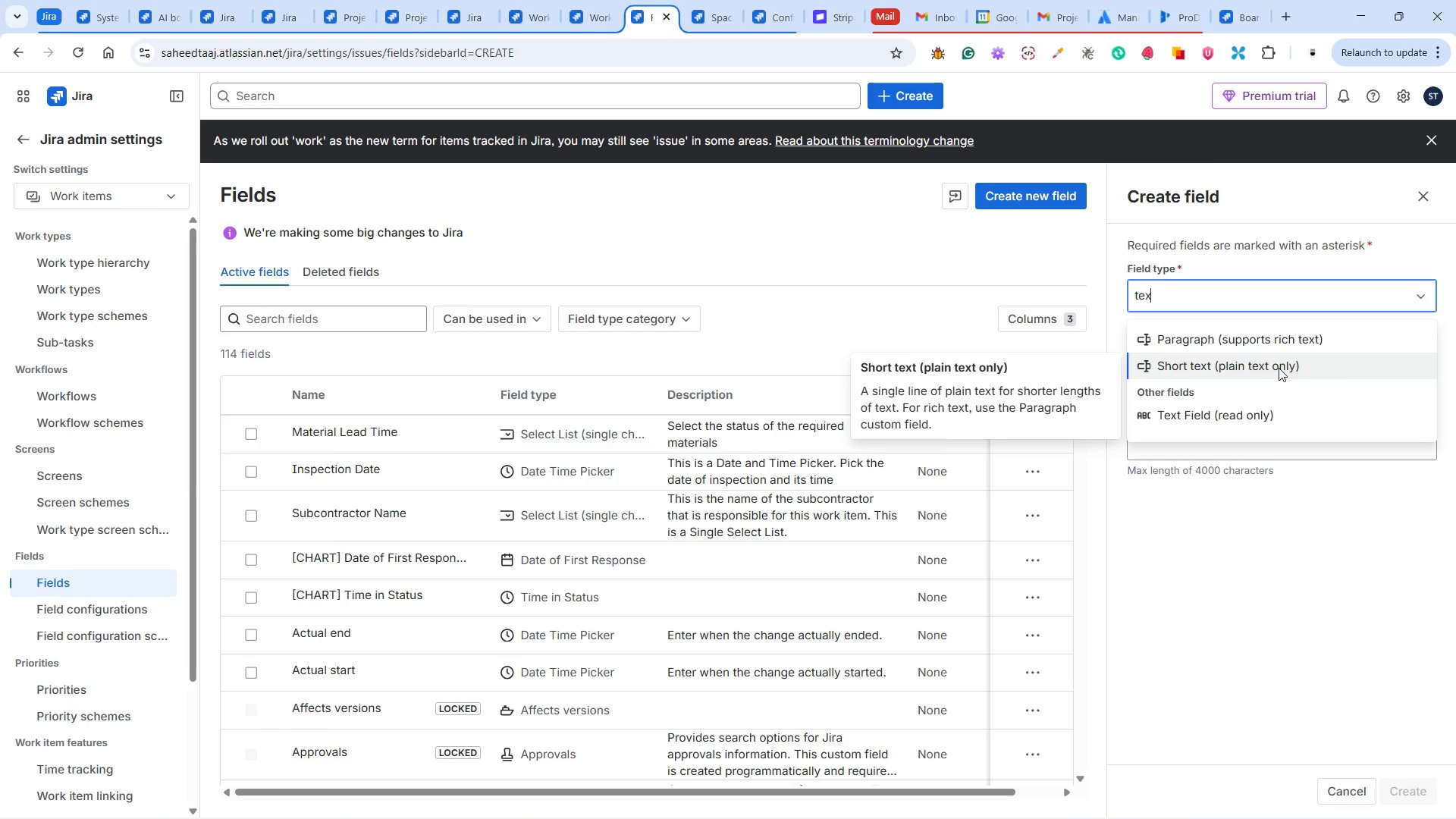 
left_click([1279, 368])
 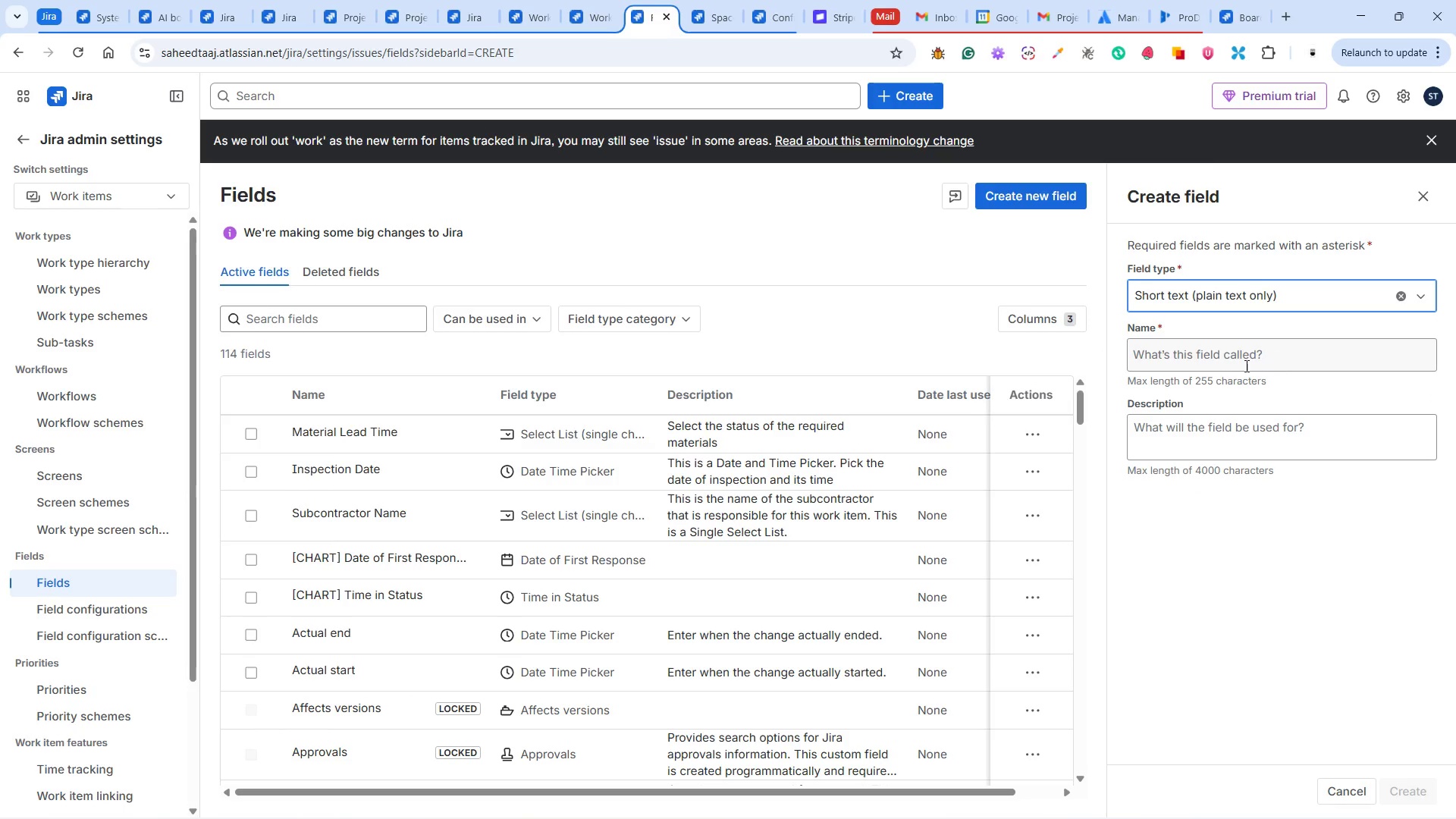 
left_click([1230, 358])
 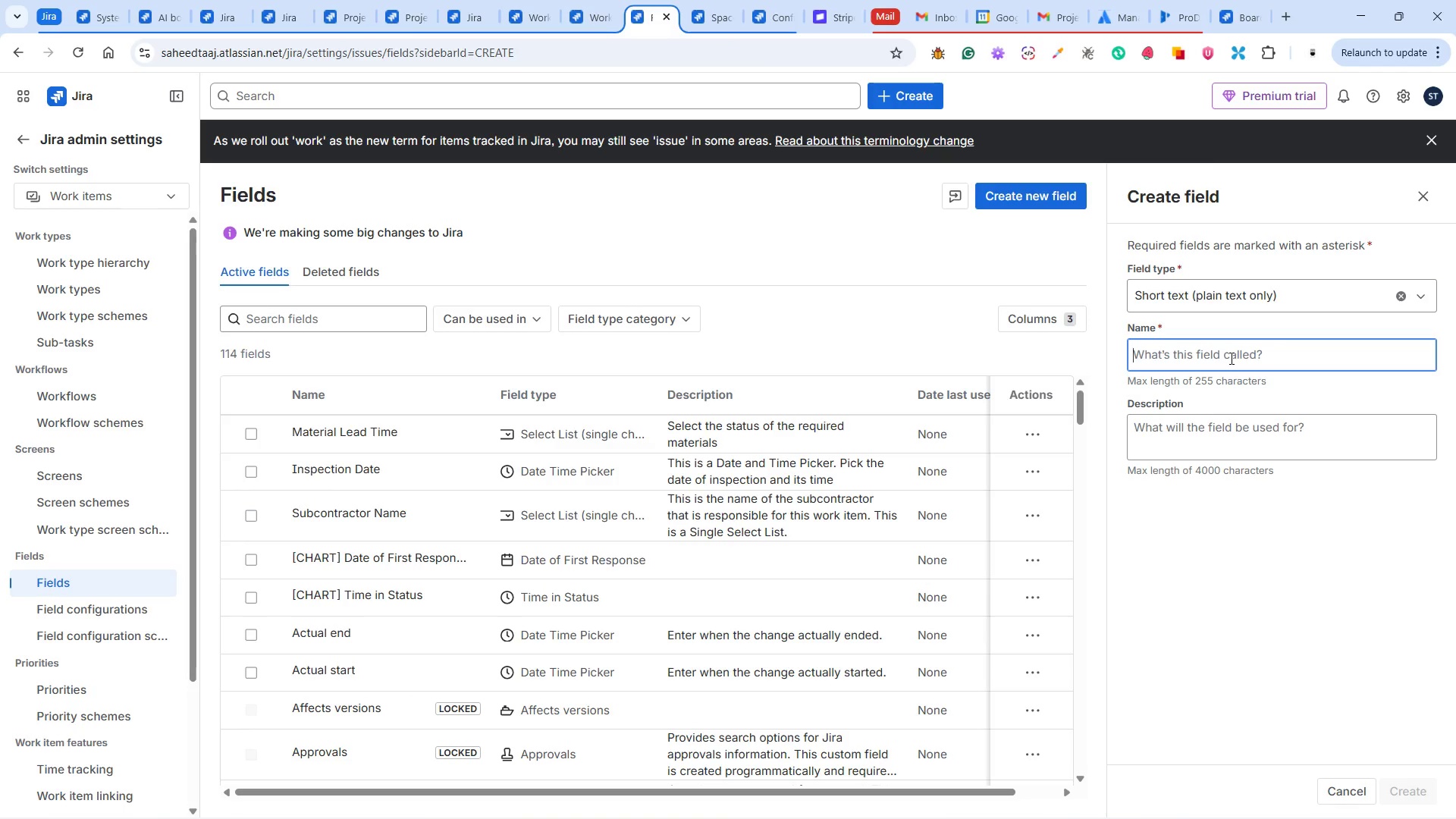 
type(Budg)
 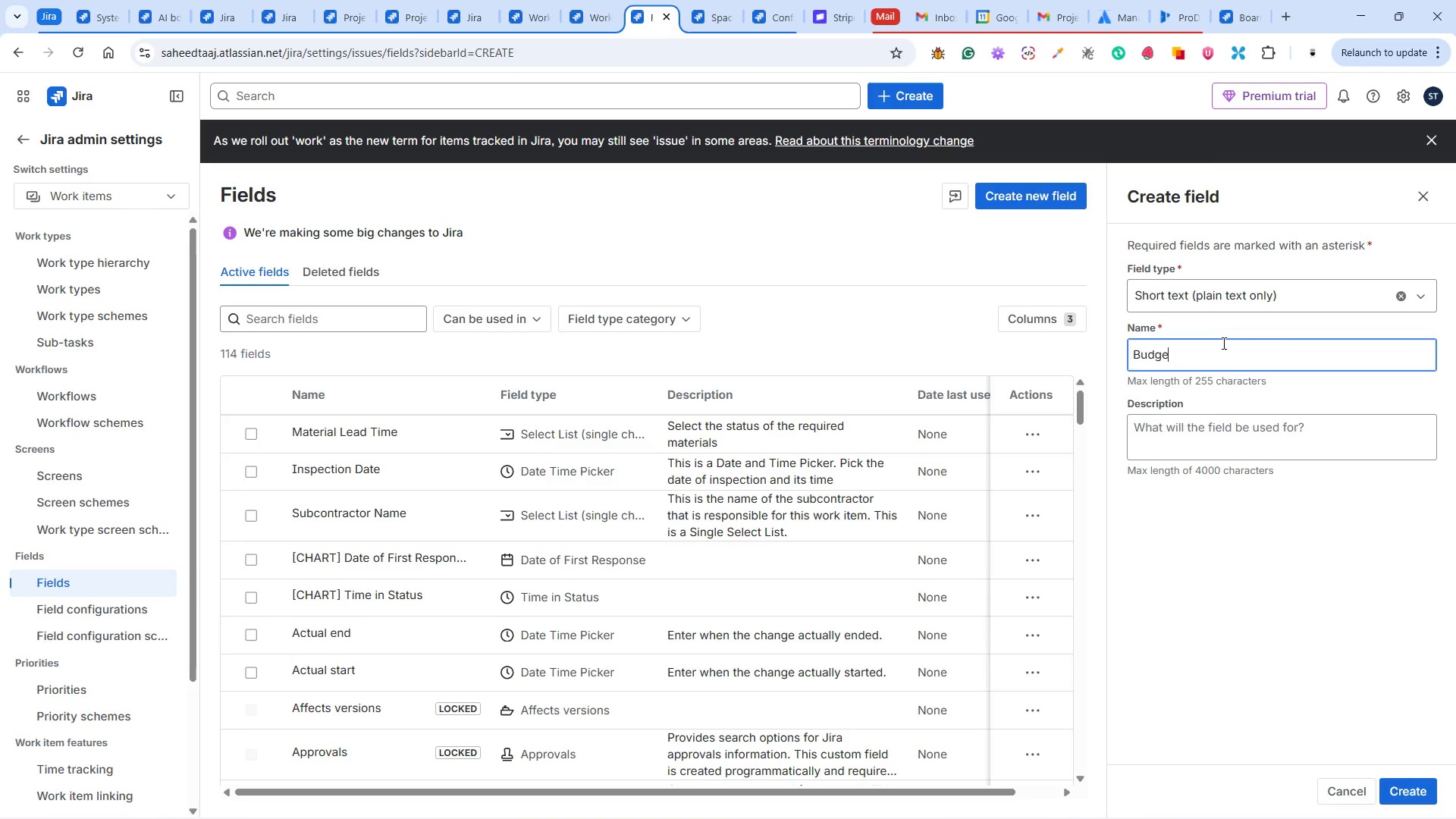 
type(et )
 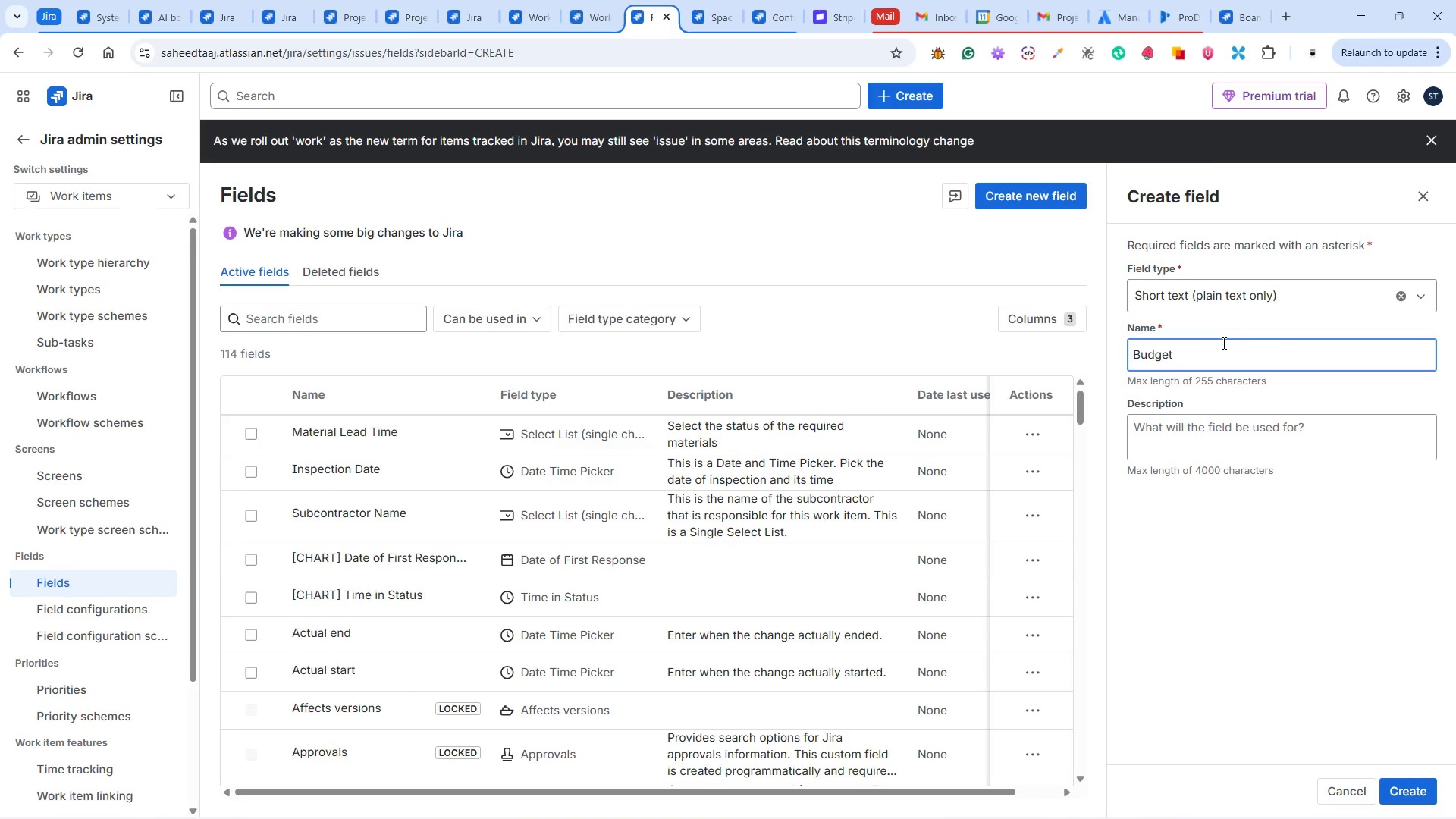 
type(Code)
 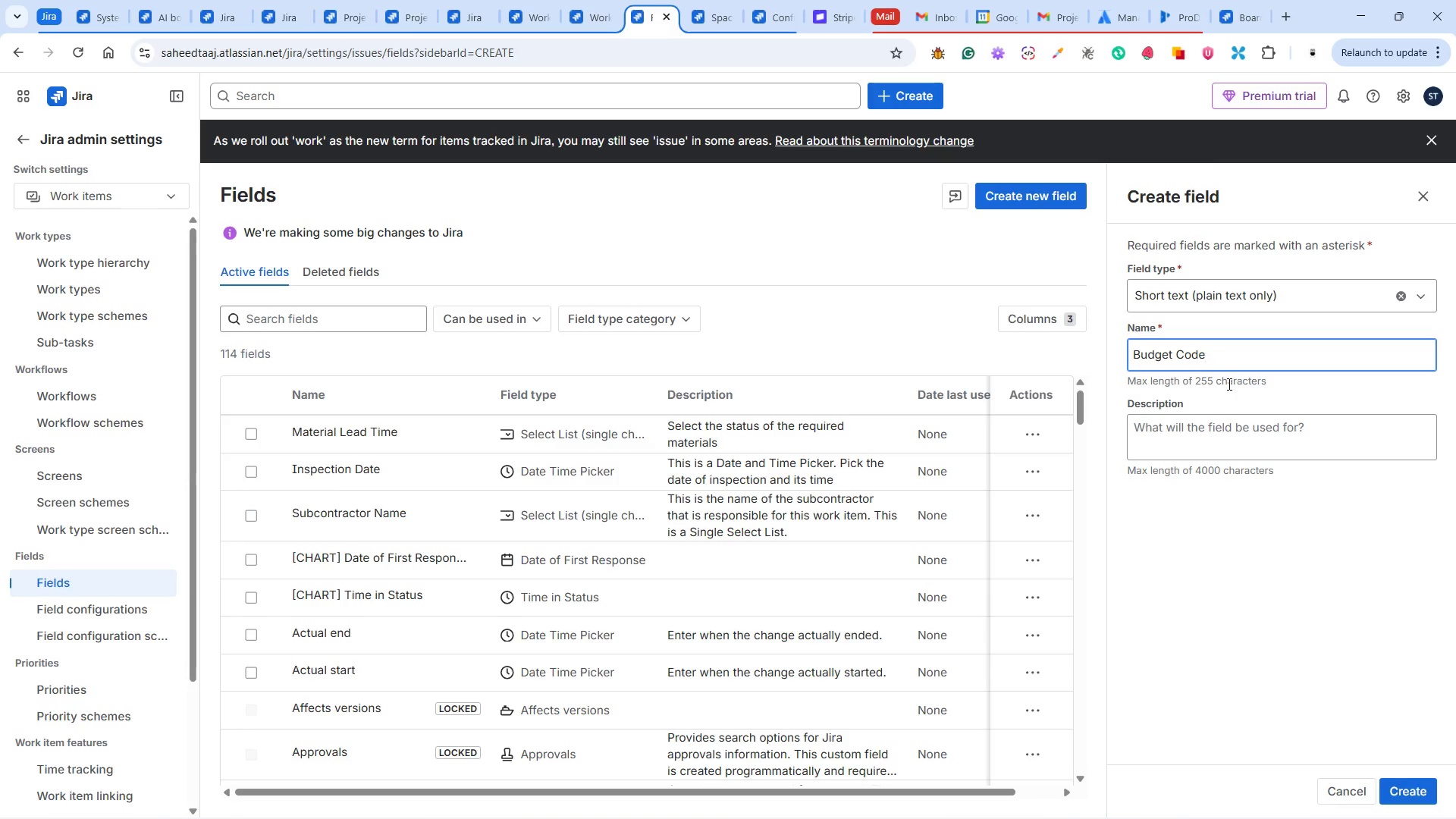 
wait(20.23)
 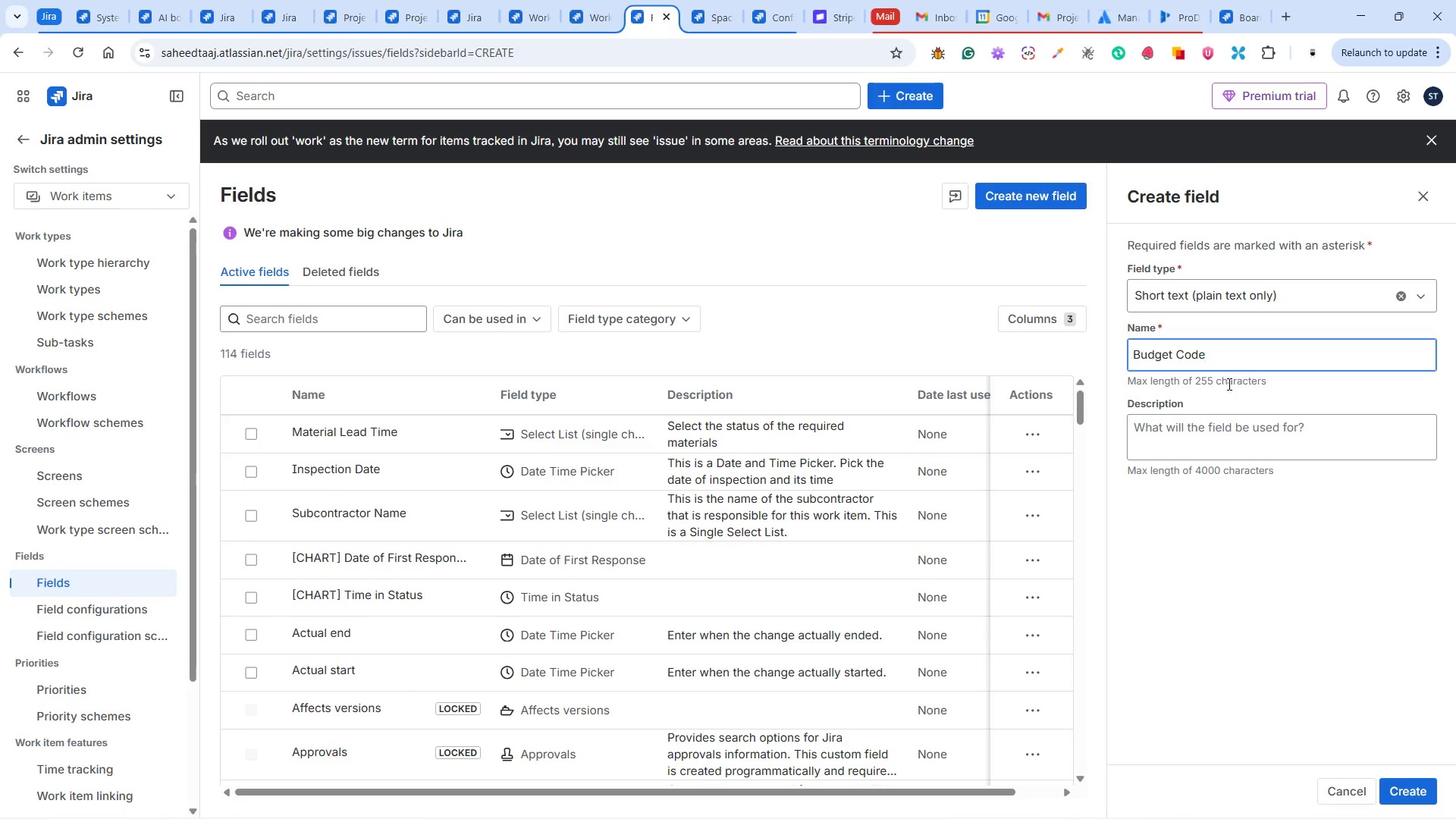 
left_click([1179, 422])
 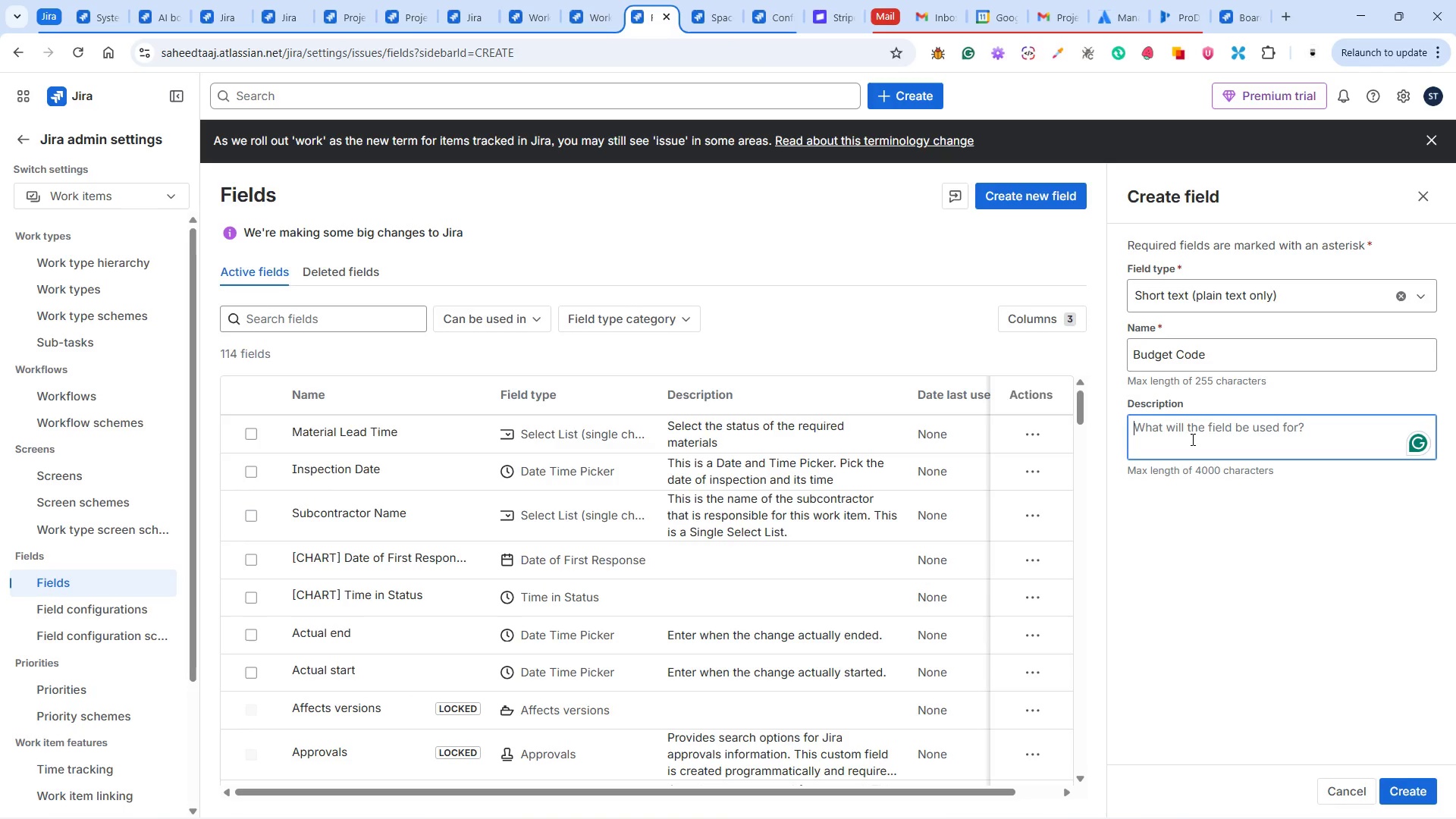 
type(Input the)
 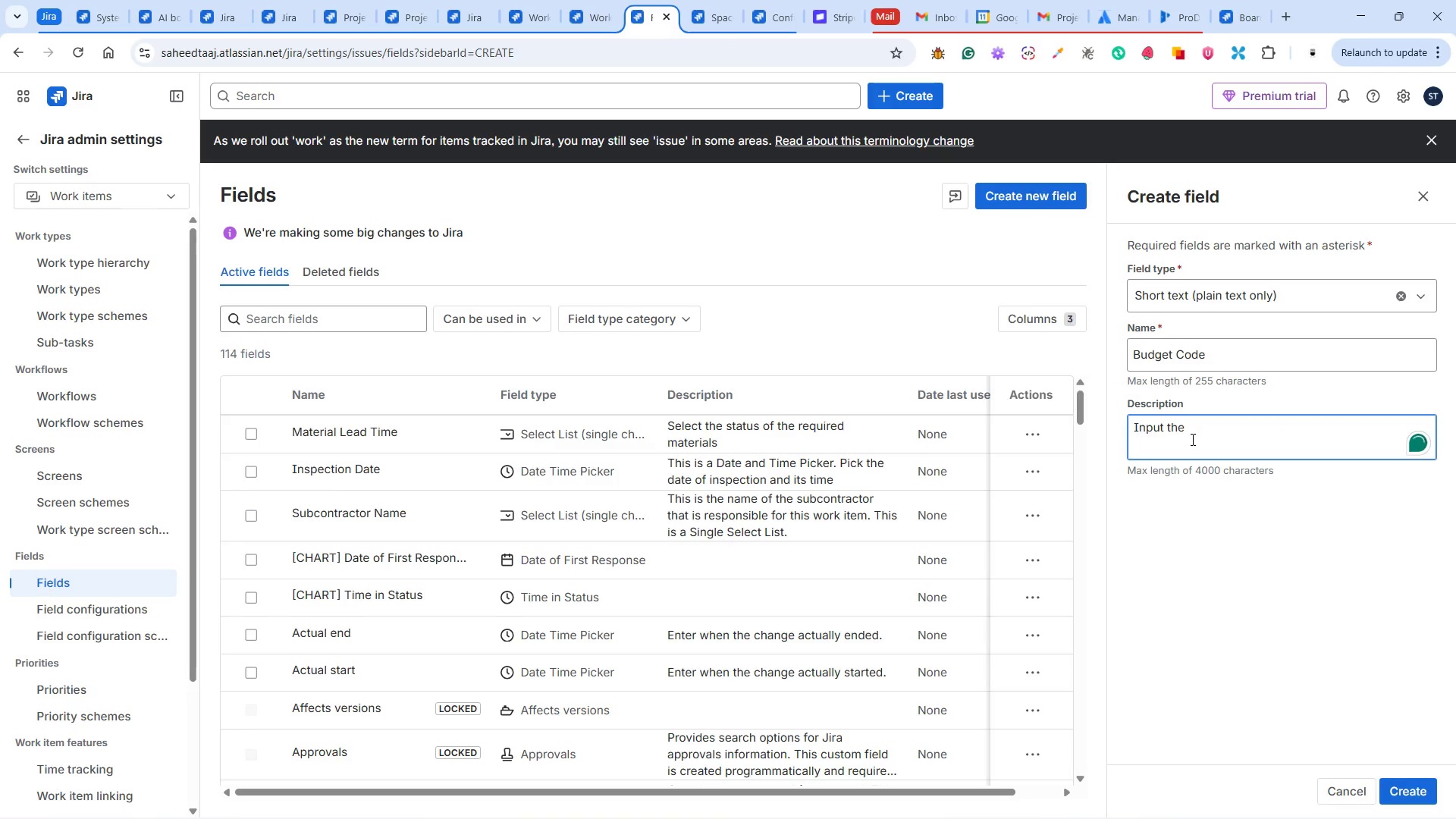 
type( budget code for this work item)
 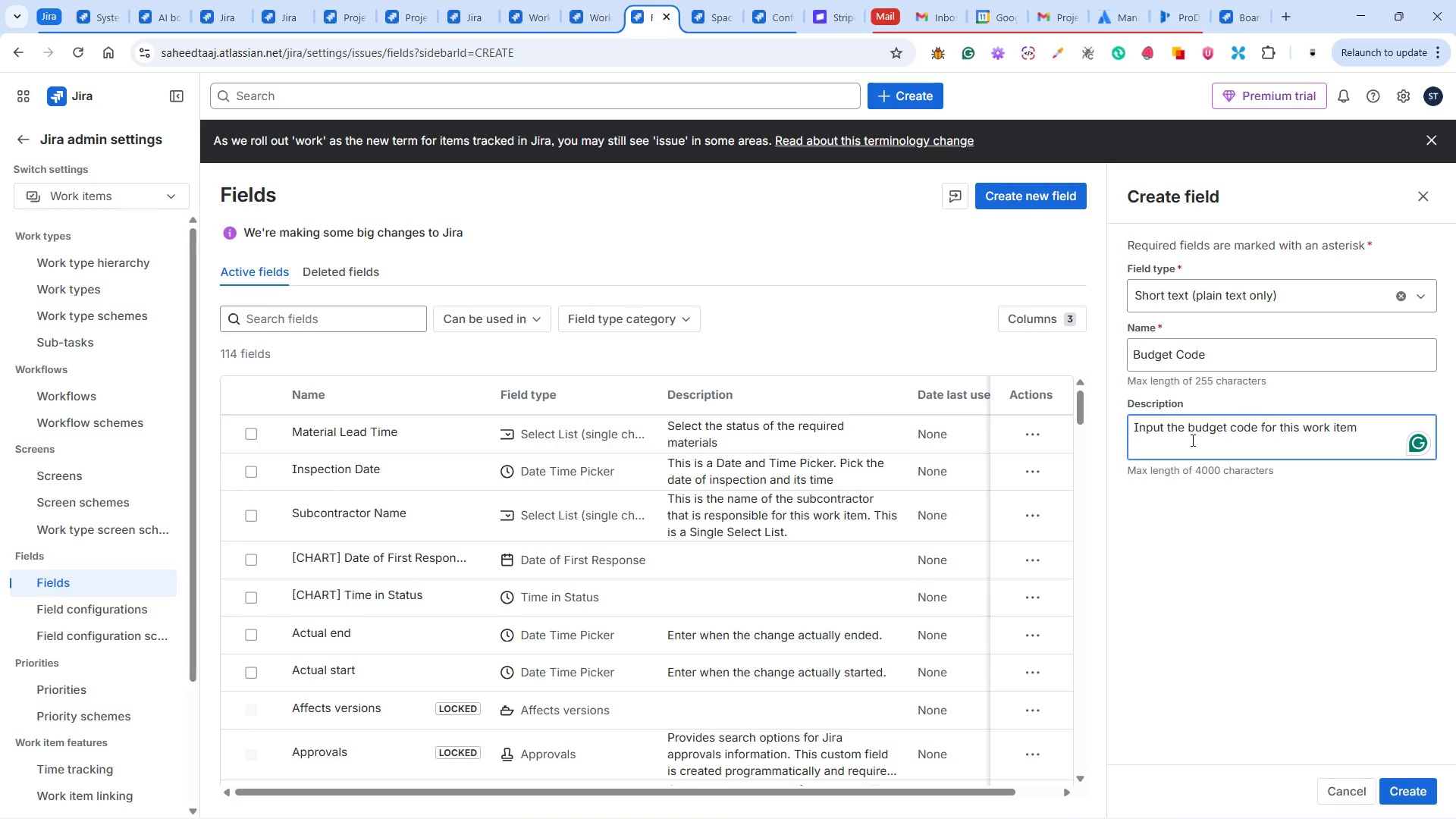 
wait(25.8)
 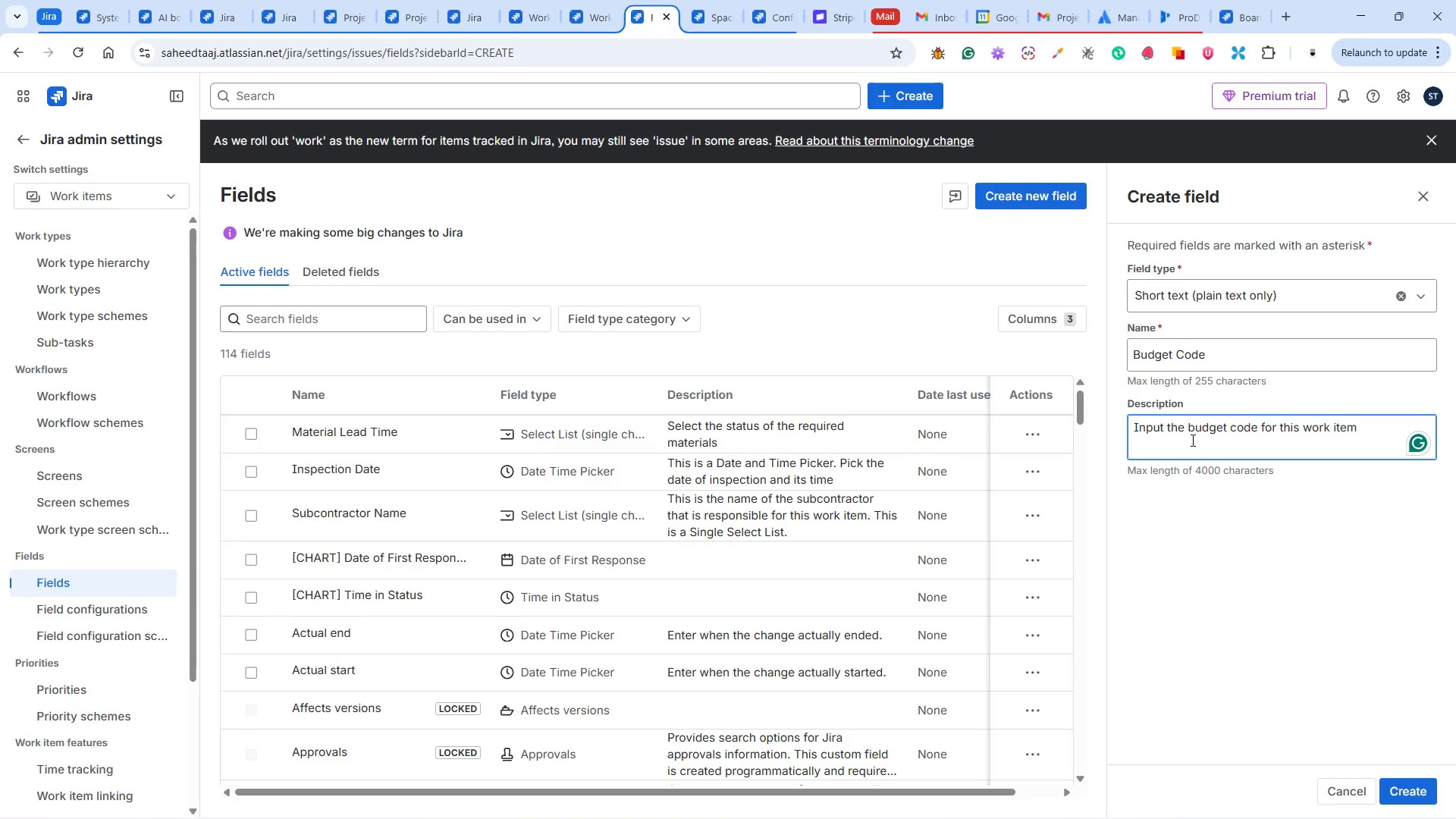 
left_click([1410, 787])
 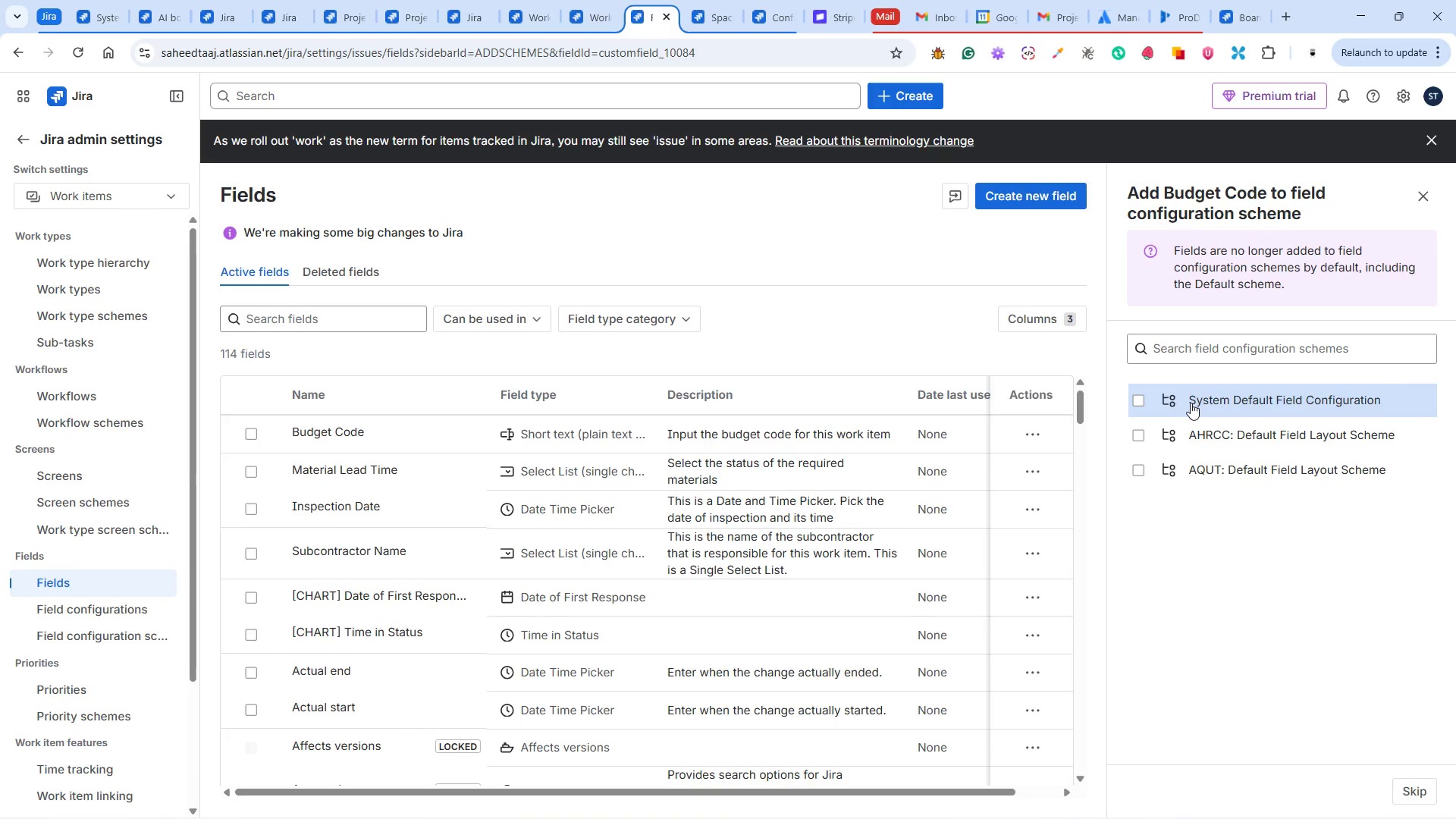 
wait(15.14)
 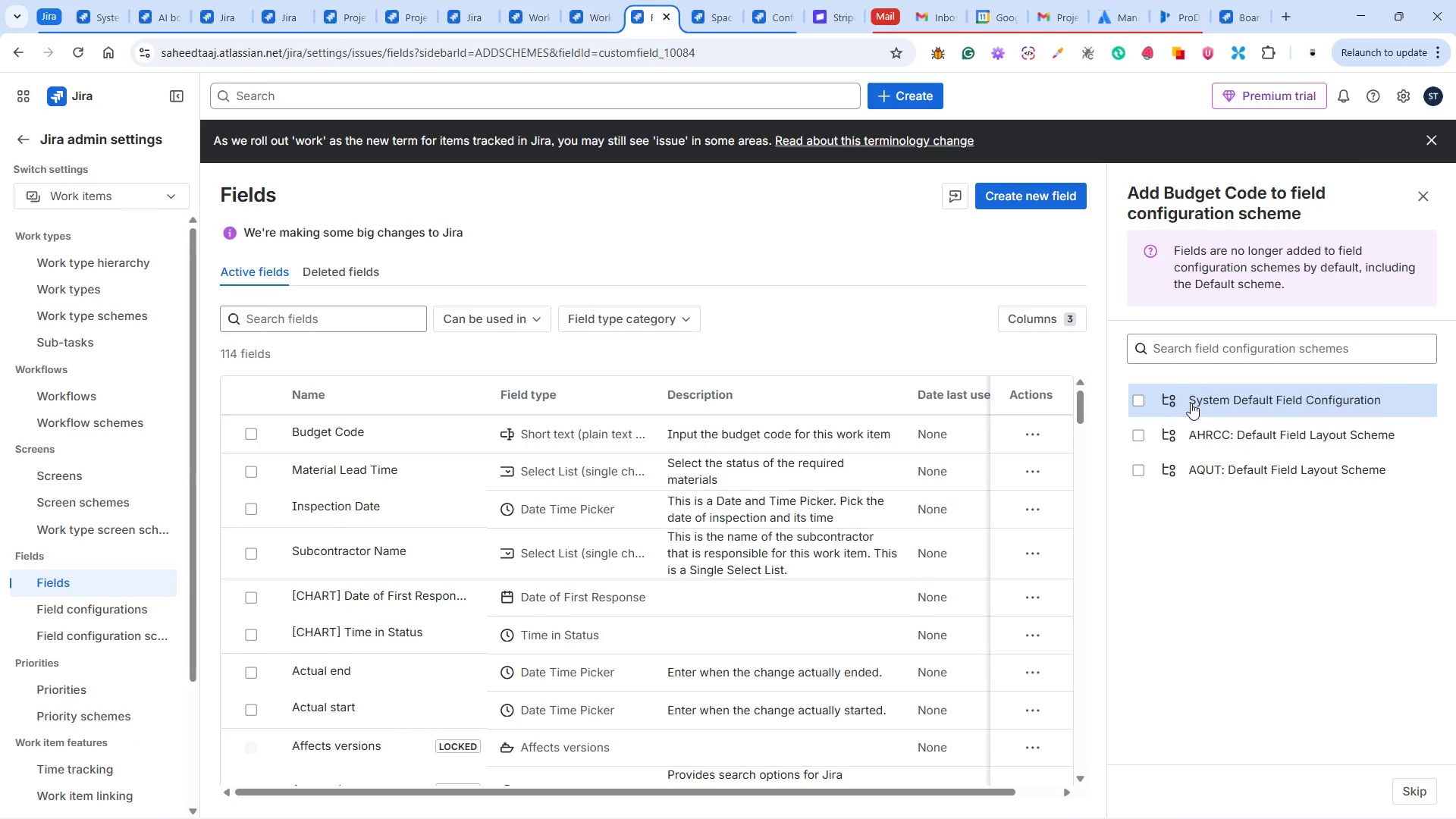 
left_click([1191, 403])
 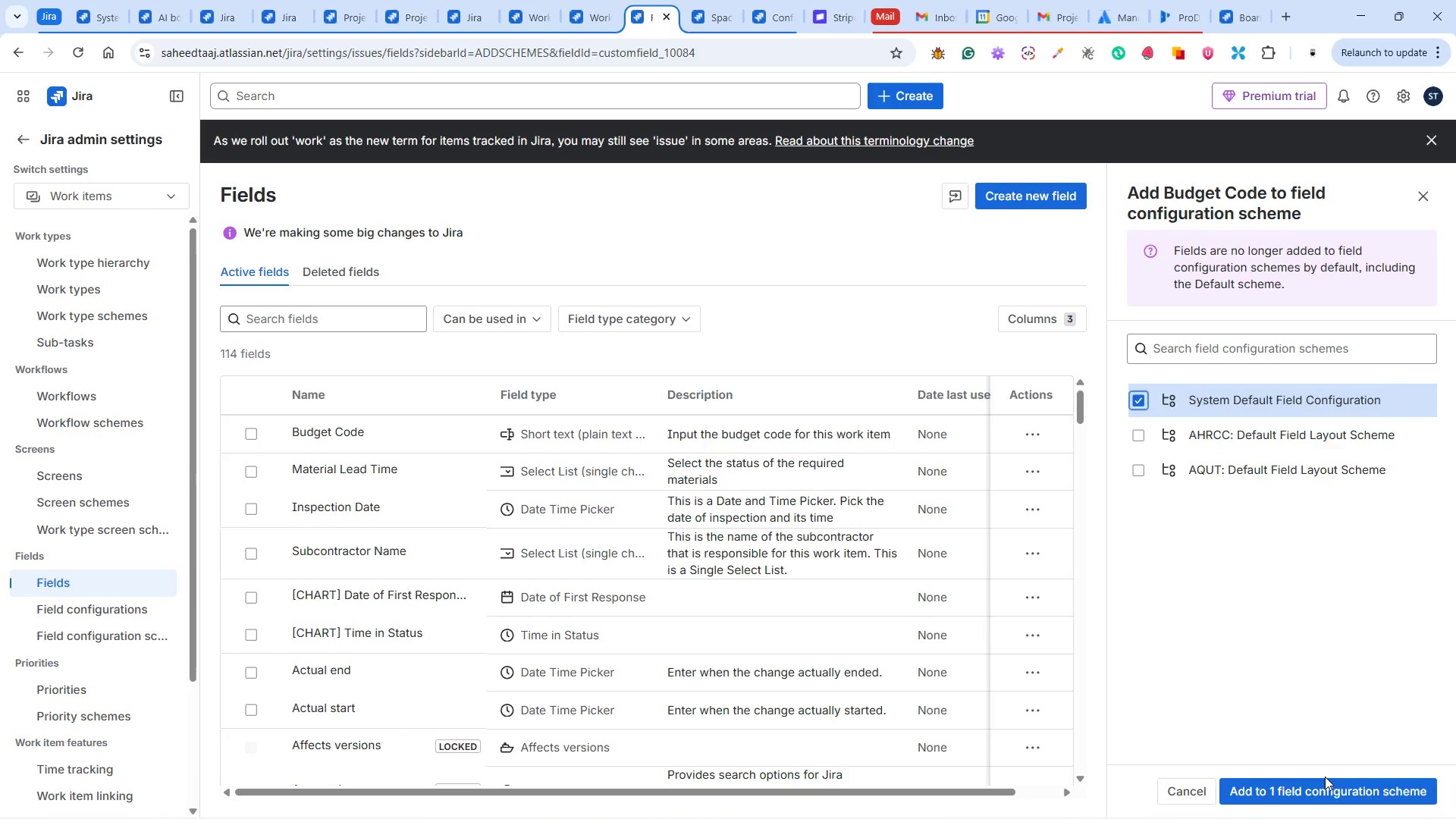 
left_click([1323, 786])
 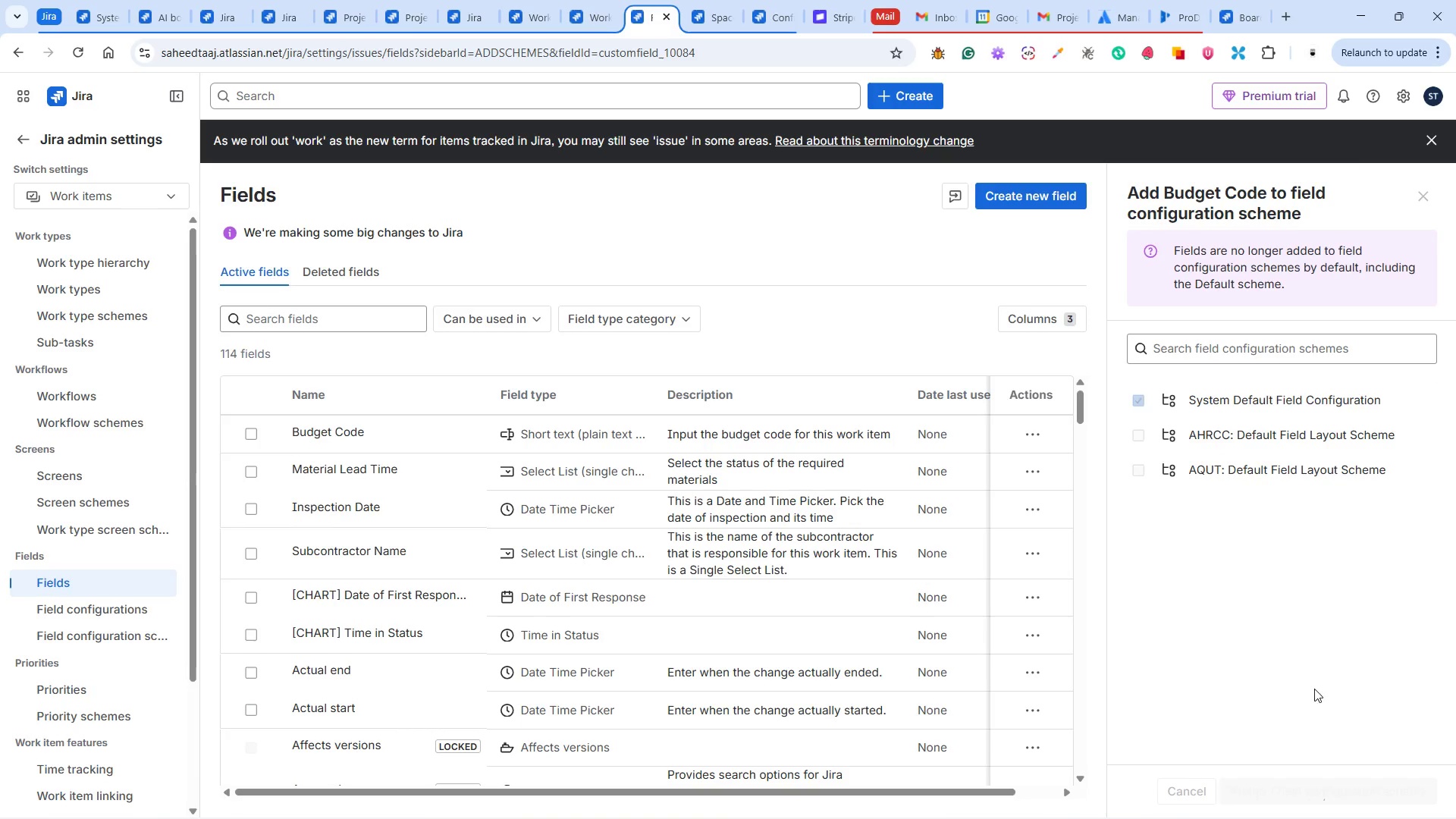 
mouse_move([1309, 654])
 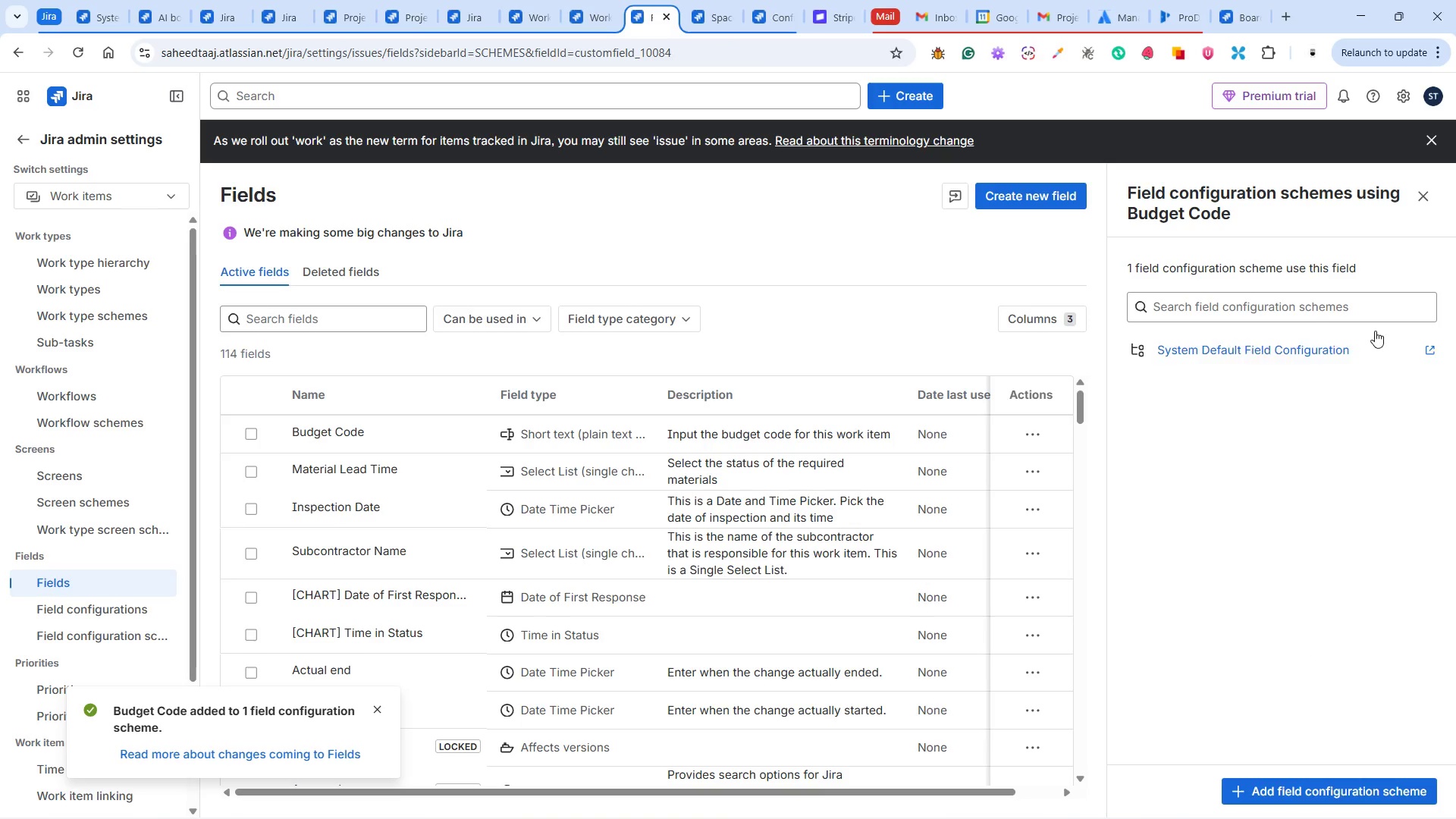 
left_click([1423, 199])
 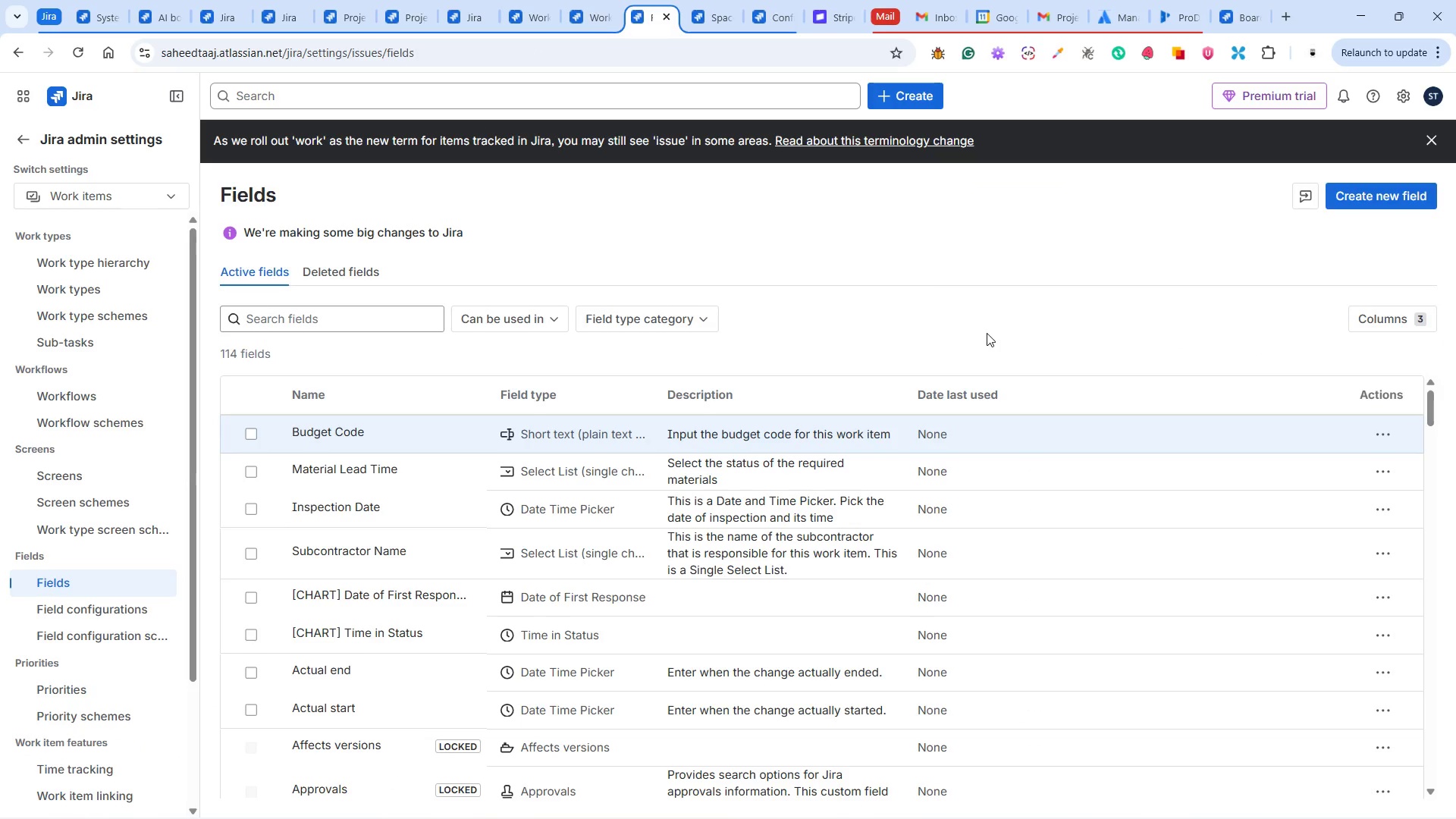 
mouse_move([662, 103])
 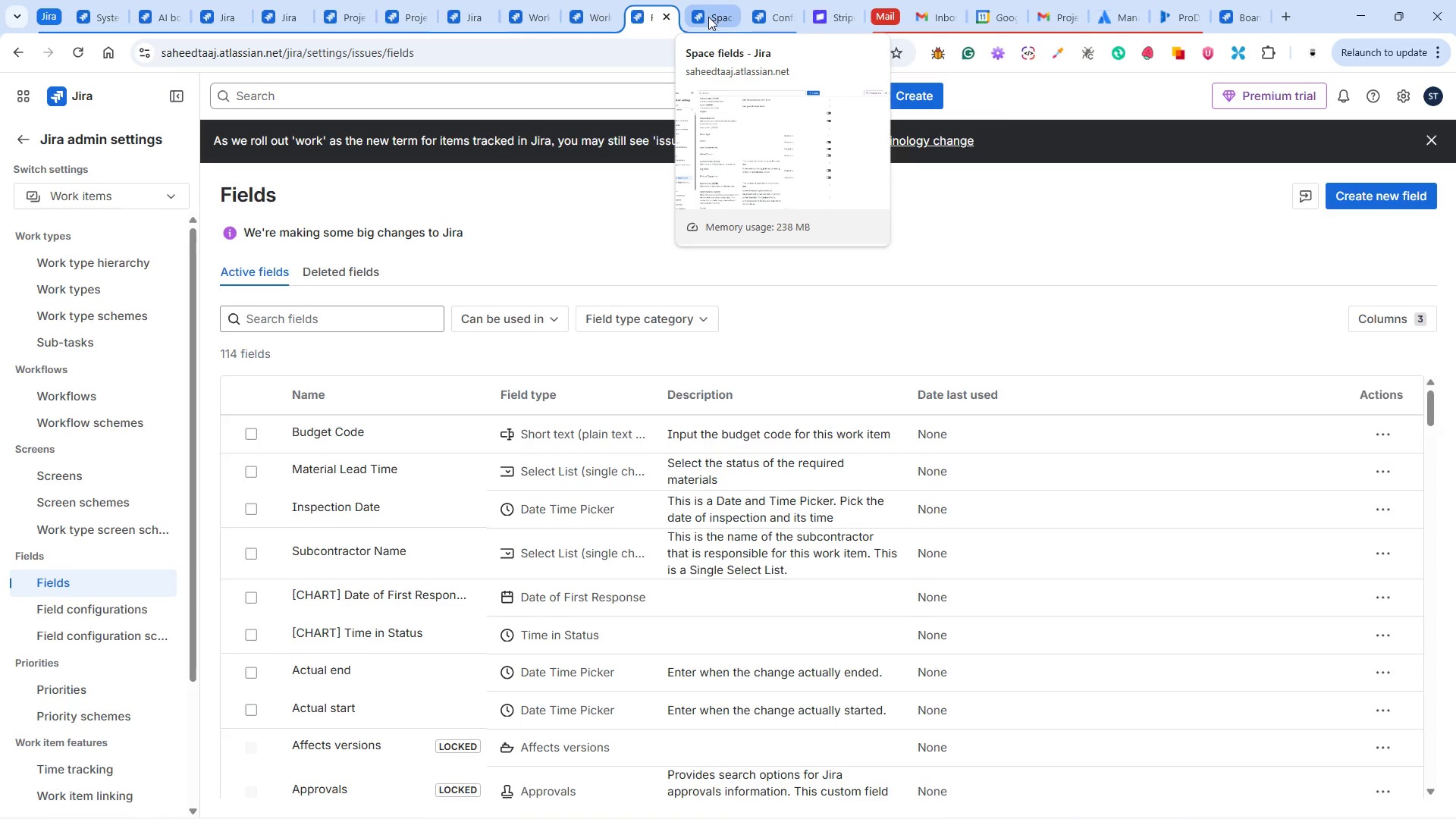 
left_click([711, 14])
 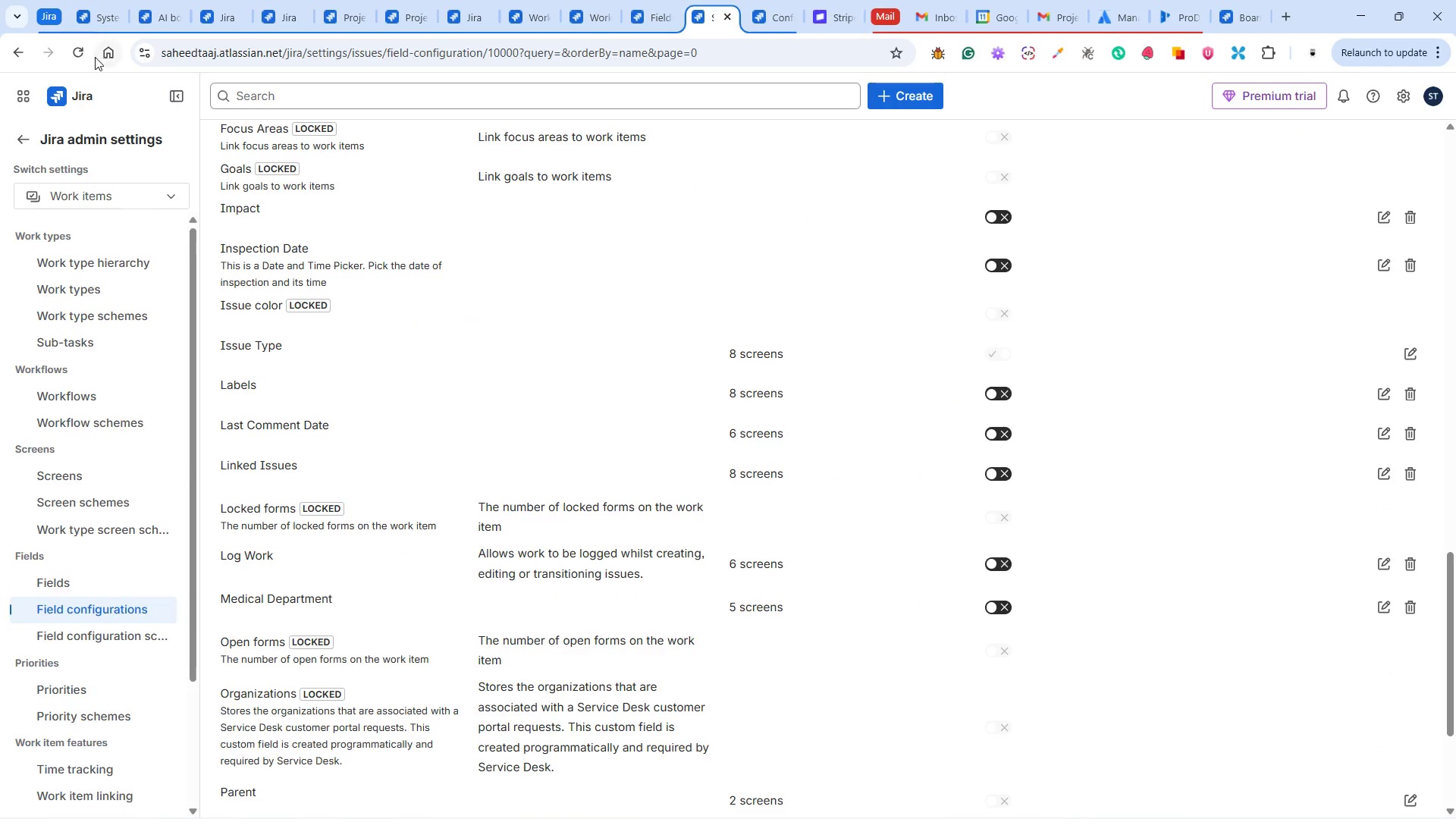 
left_click([84, 50])
 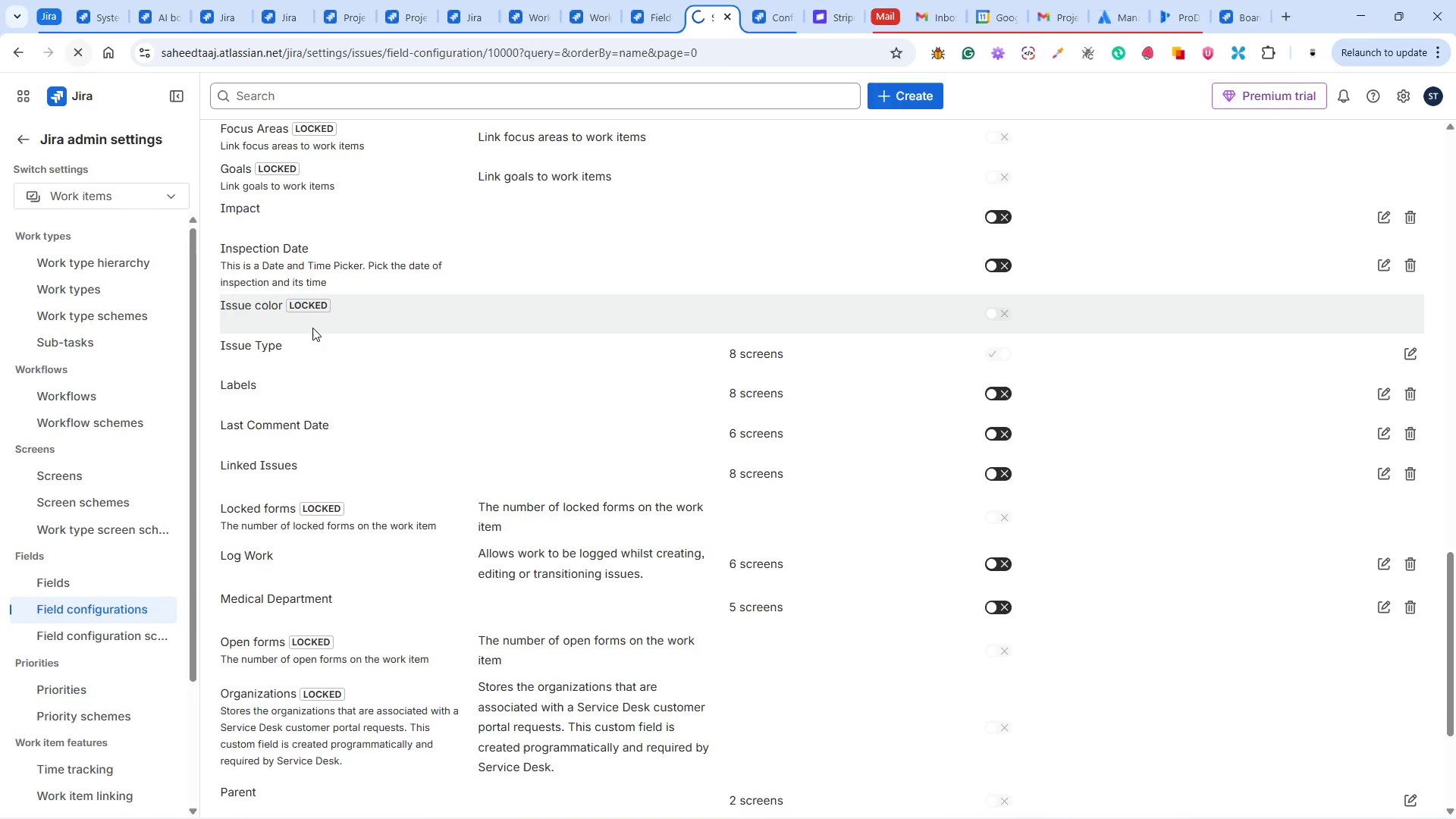 
scroll: coordinate [313, 328], scroll_direction: up, amount: 14.0
 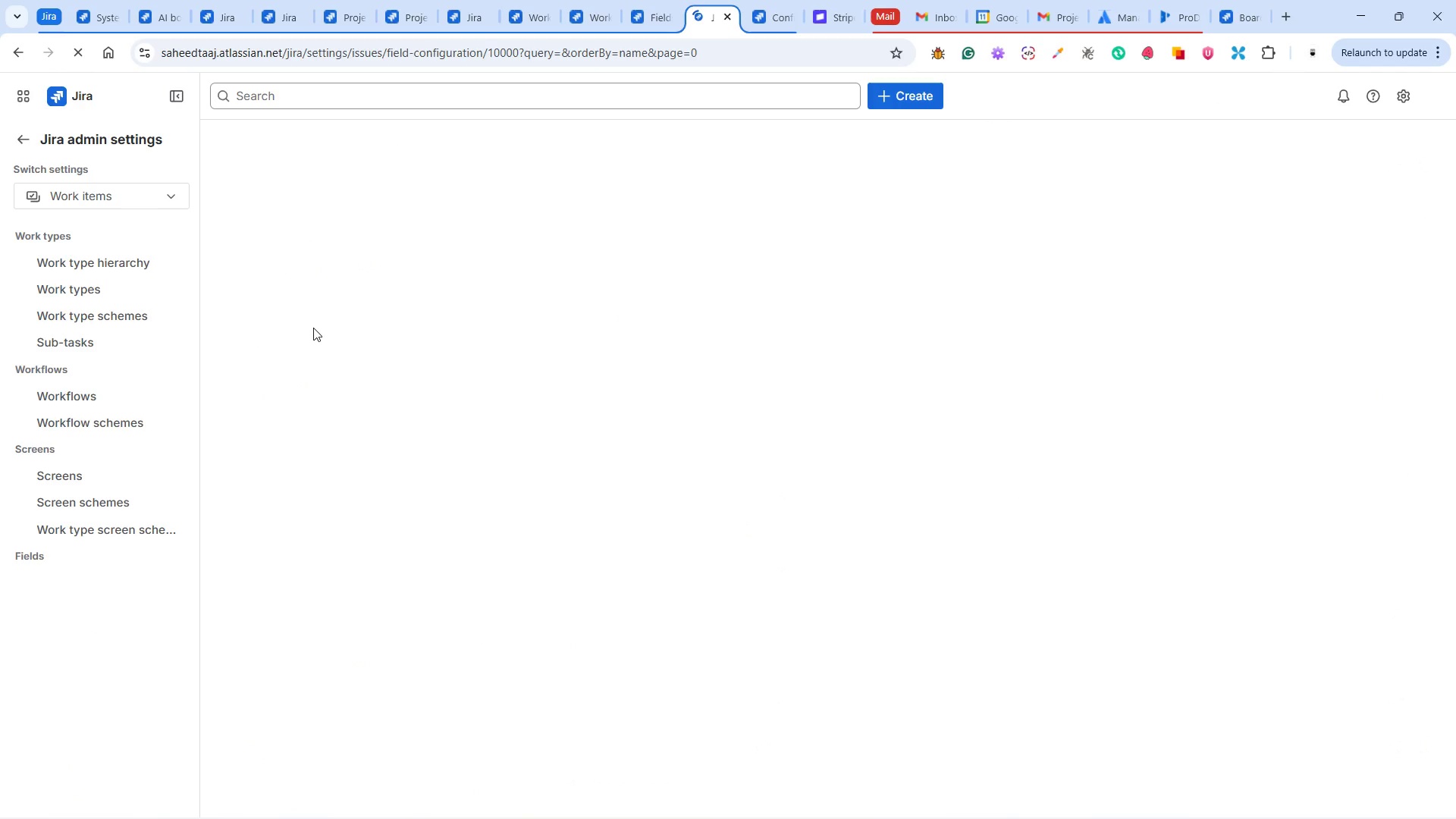 
scroll: coordinate [311, 328], scroll_direction: down, amount: 11.0
 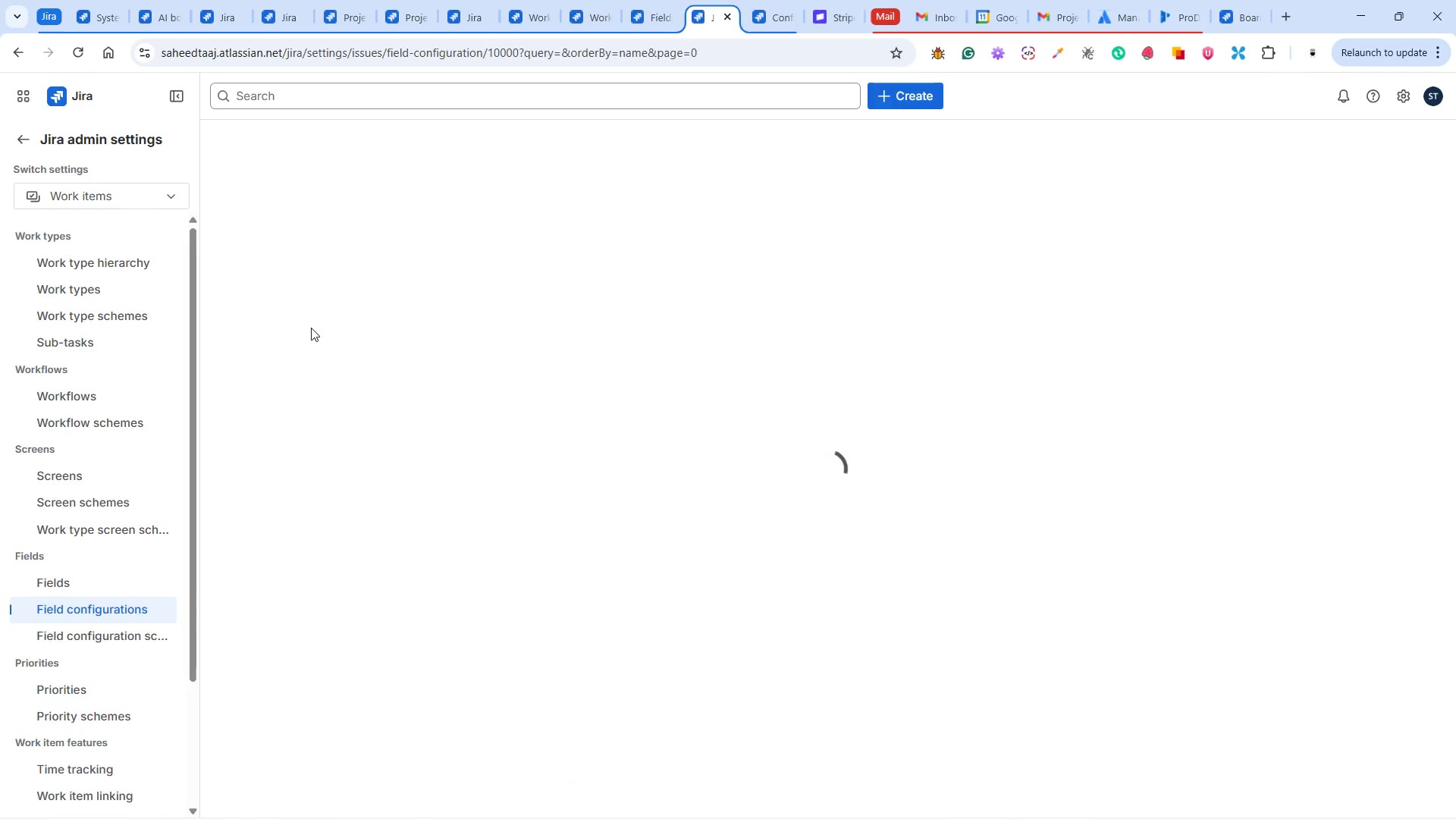 
mouse_move([324, 340])
 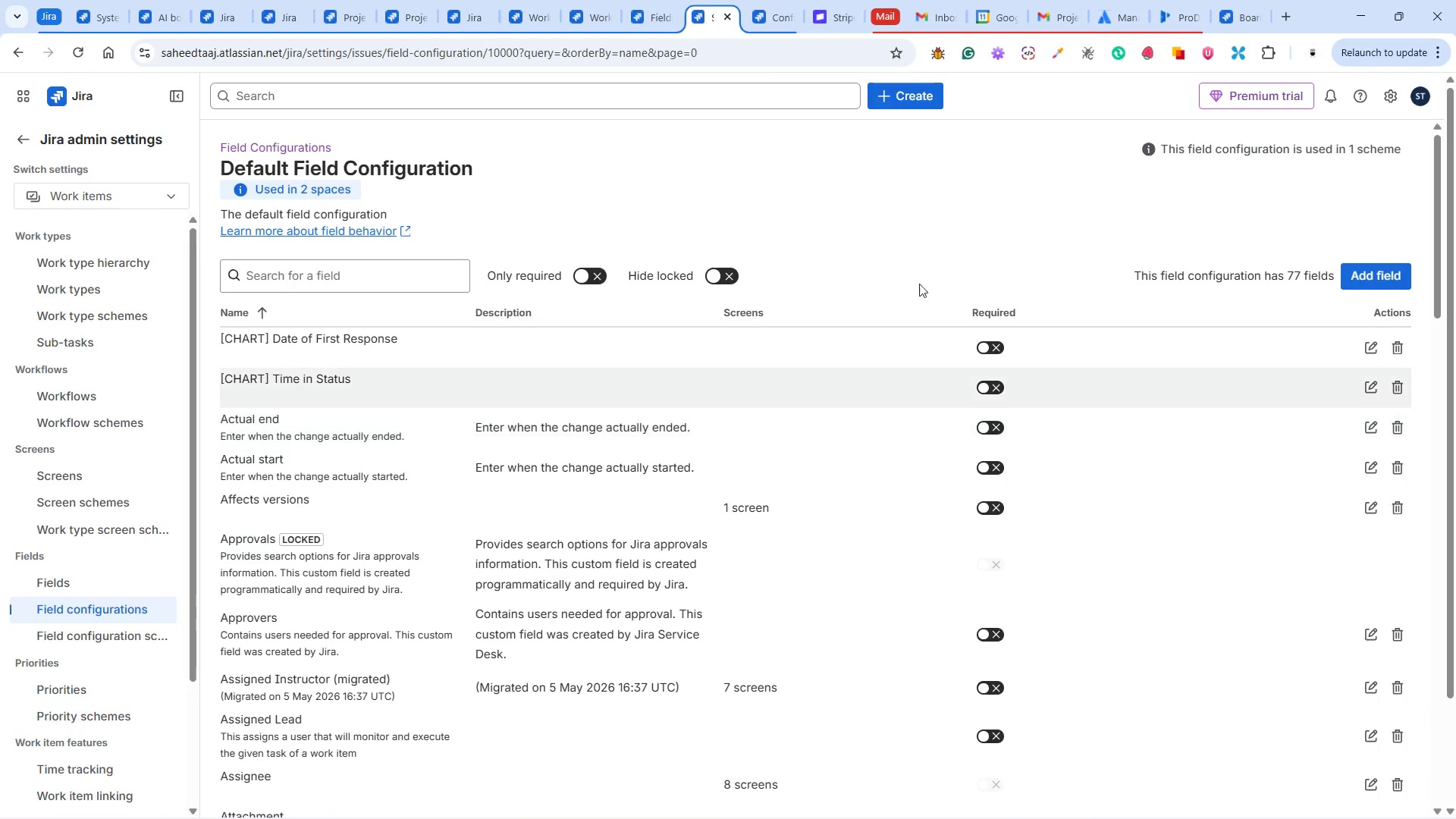 
left_click([911, 192])
 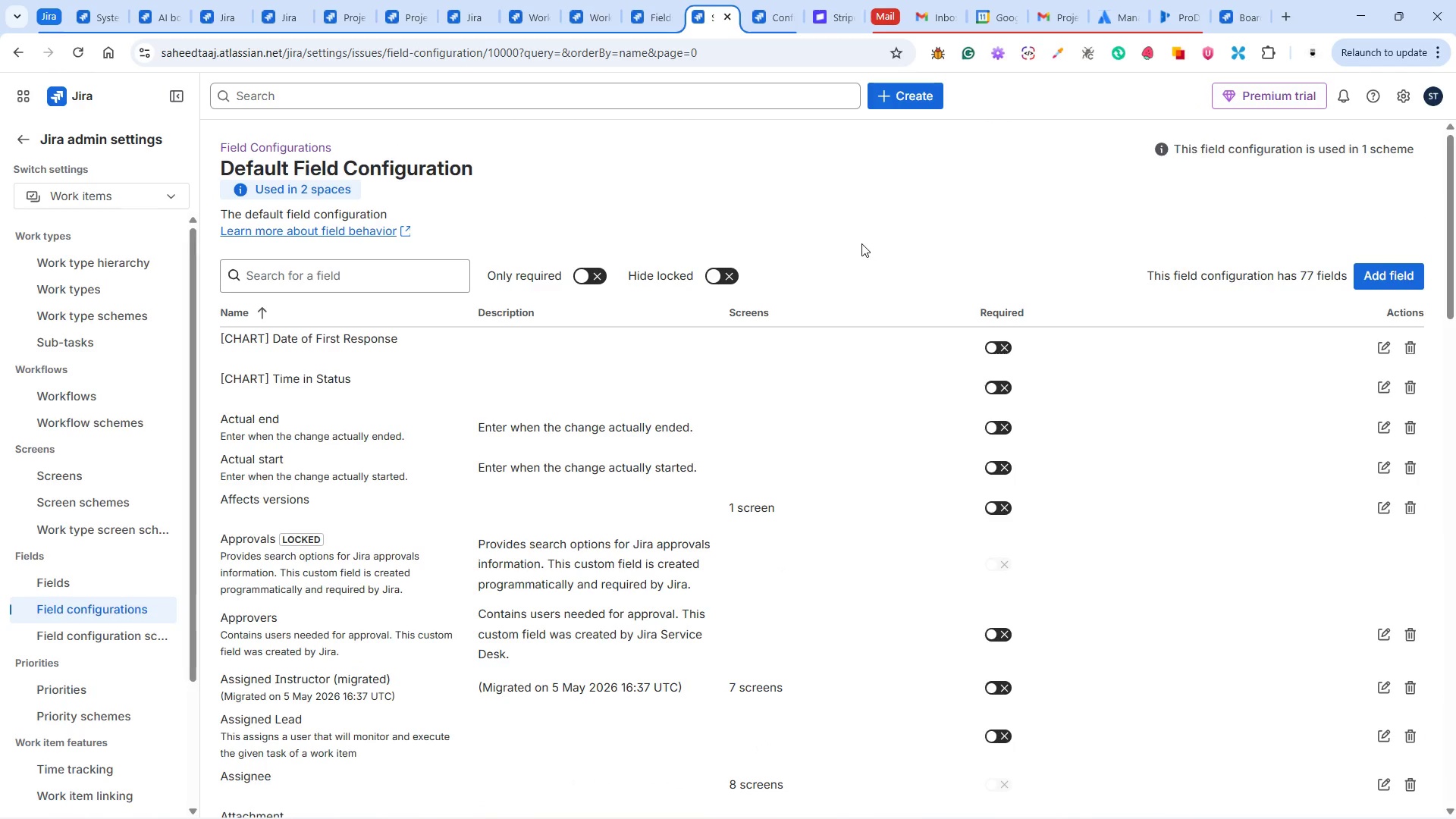 
left_click([861, 243])
 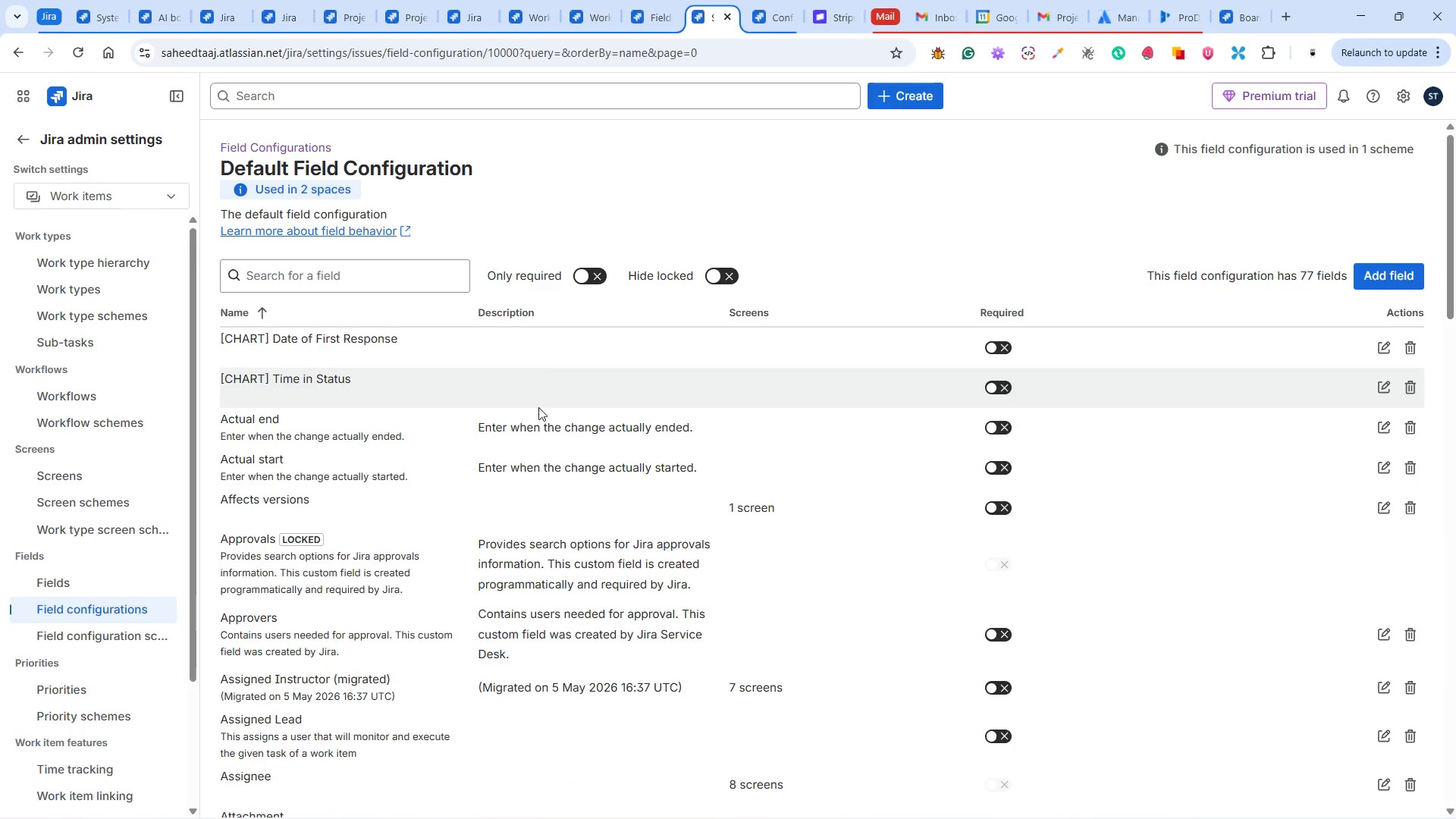 
scroll: coordinate [522, 479], scroll_direction: down, amount: 2.0
 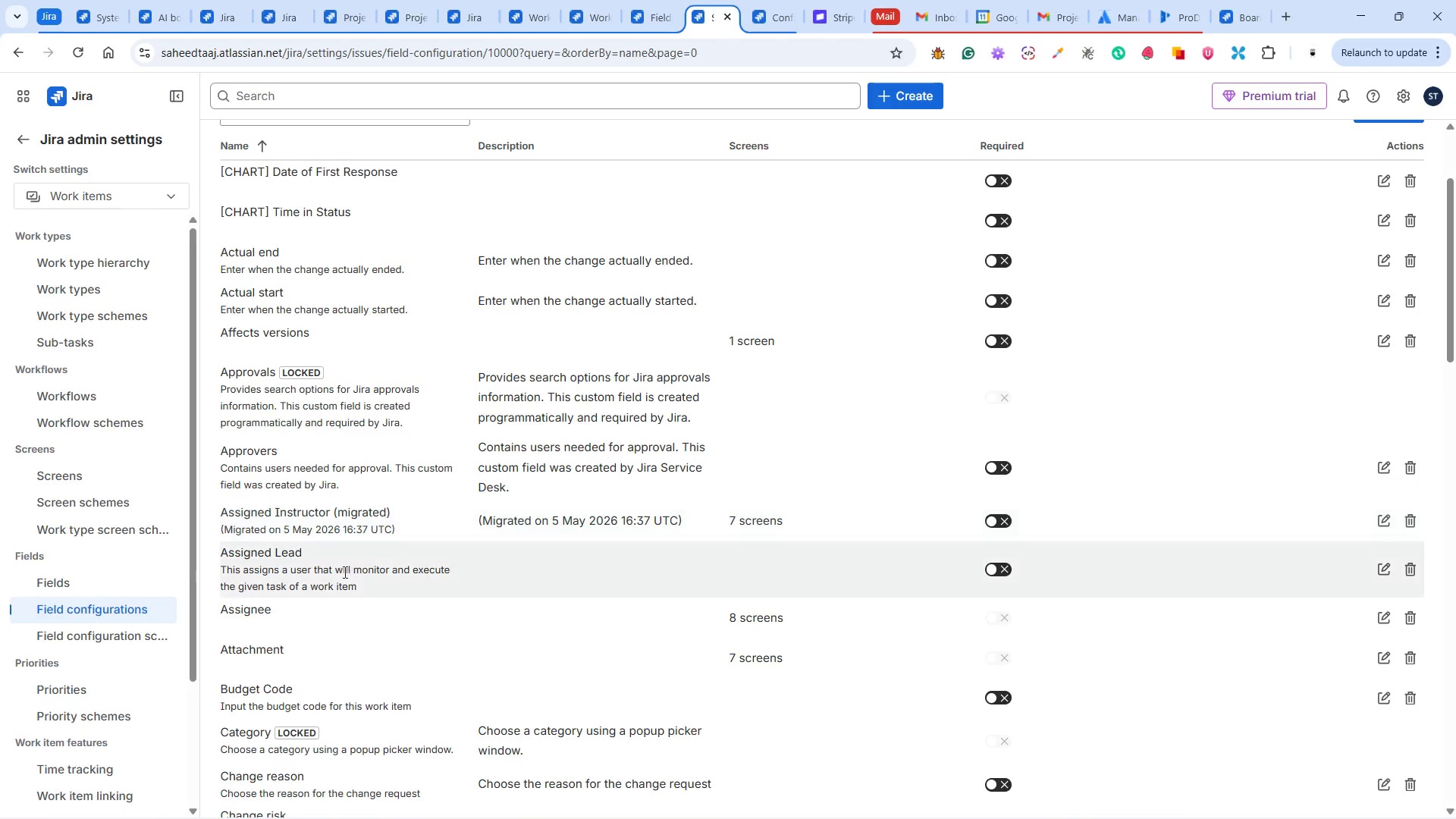 
scroll: coordinate [339, 662], scroll_direction: up, amount: 2.0
 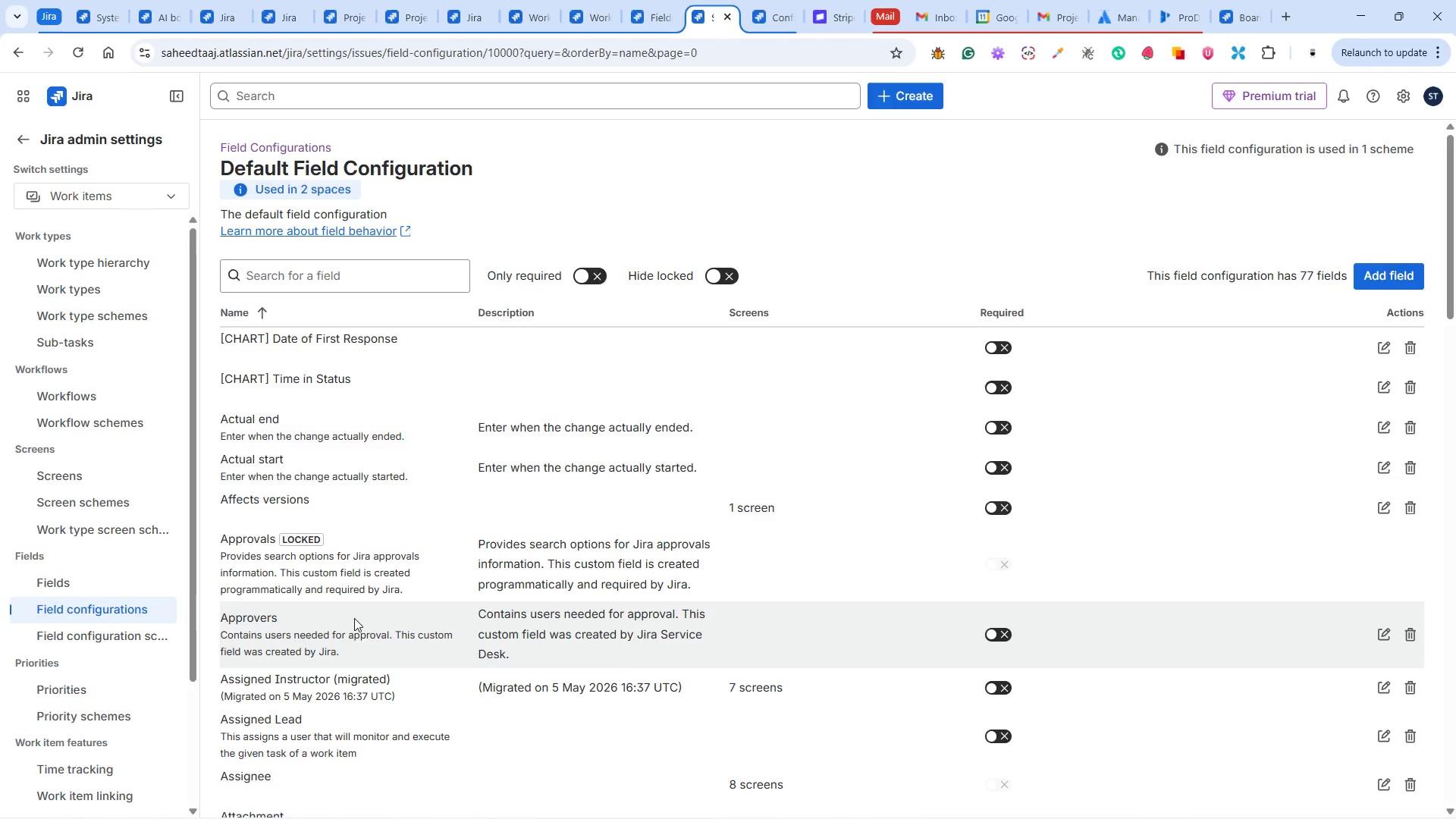 
scroll: coordinate [354, 620], scroll_direction: down, amount: 2.0
 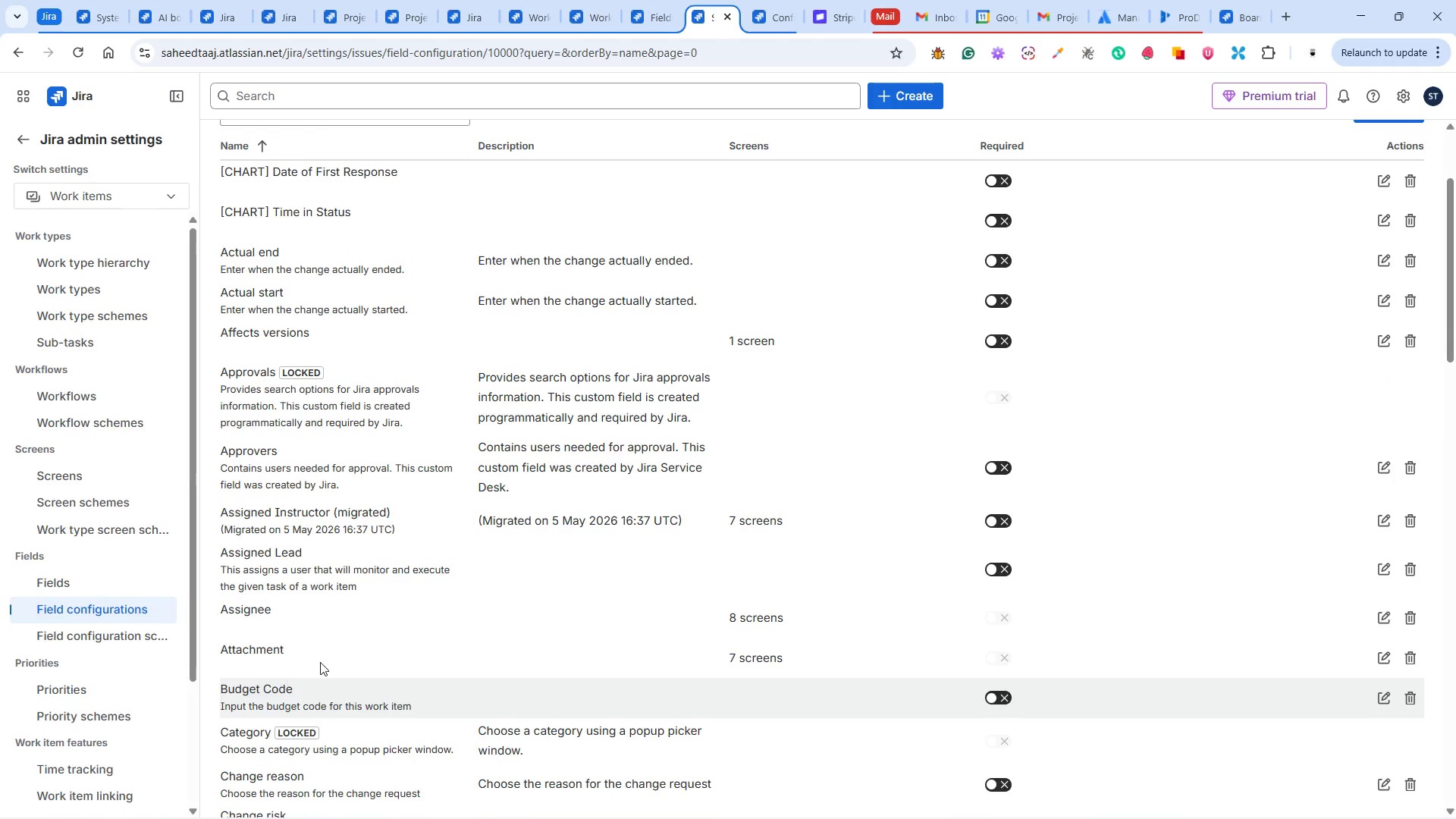 
left_click([764, 2])
 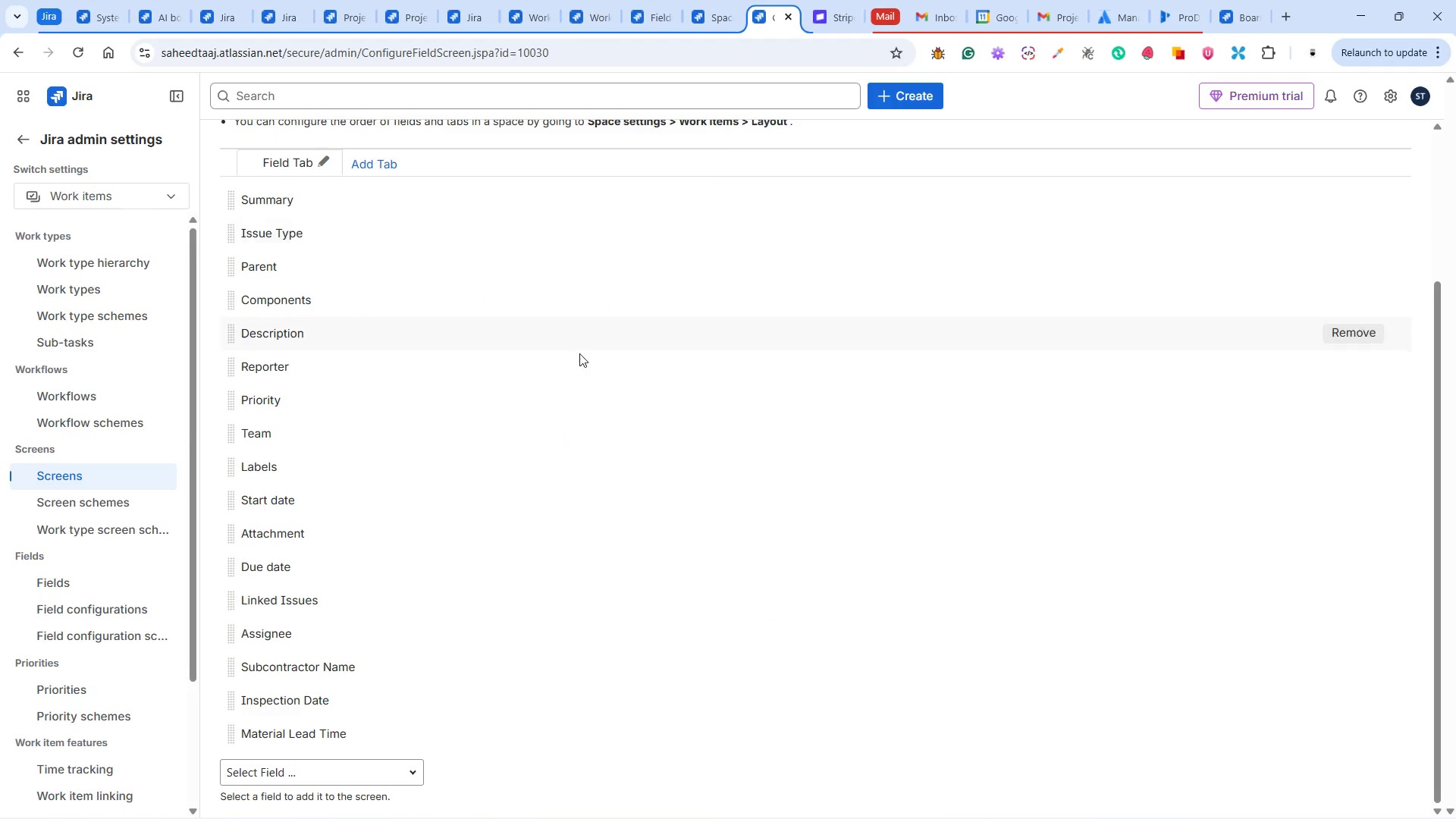 
scroll: coordinate [538, 384], scroll_direction: down, amount: 5.0
 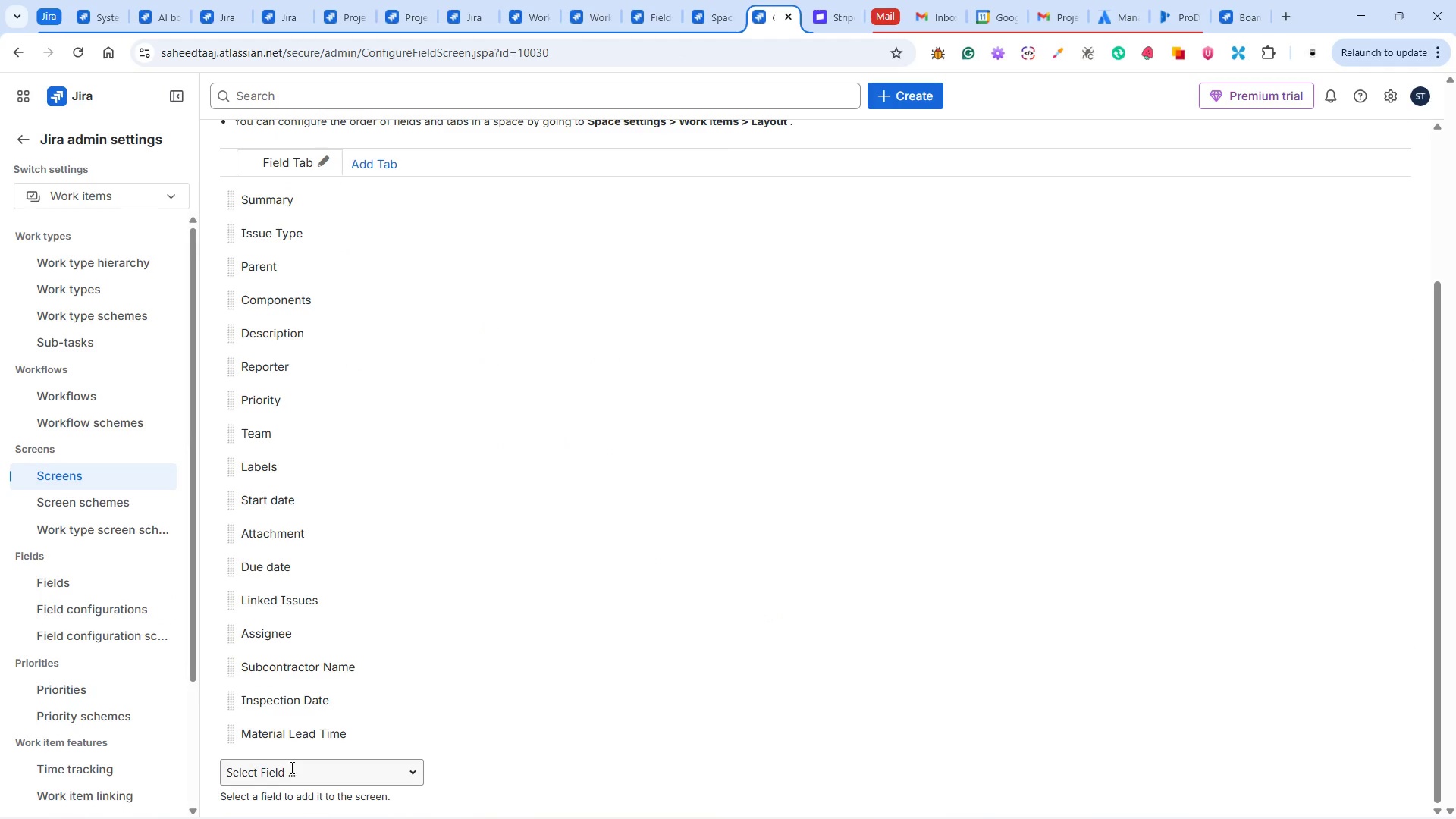 
left_click([290, 767])
 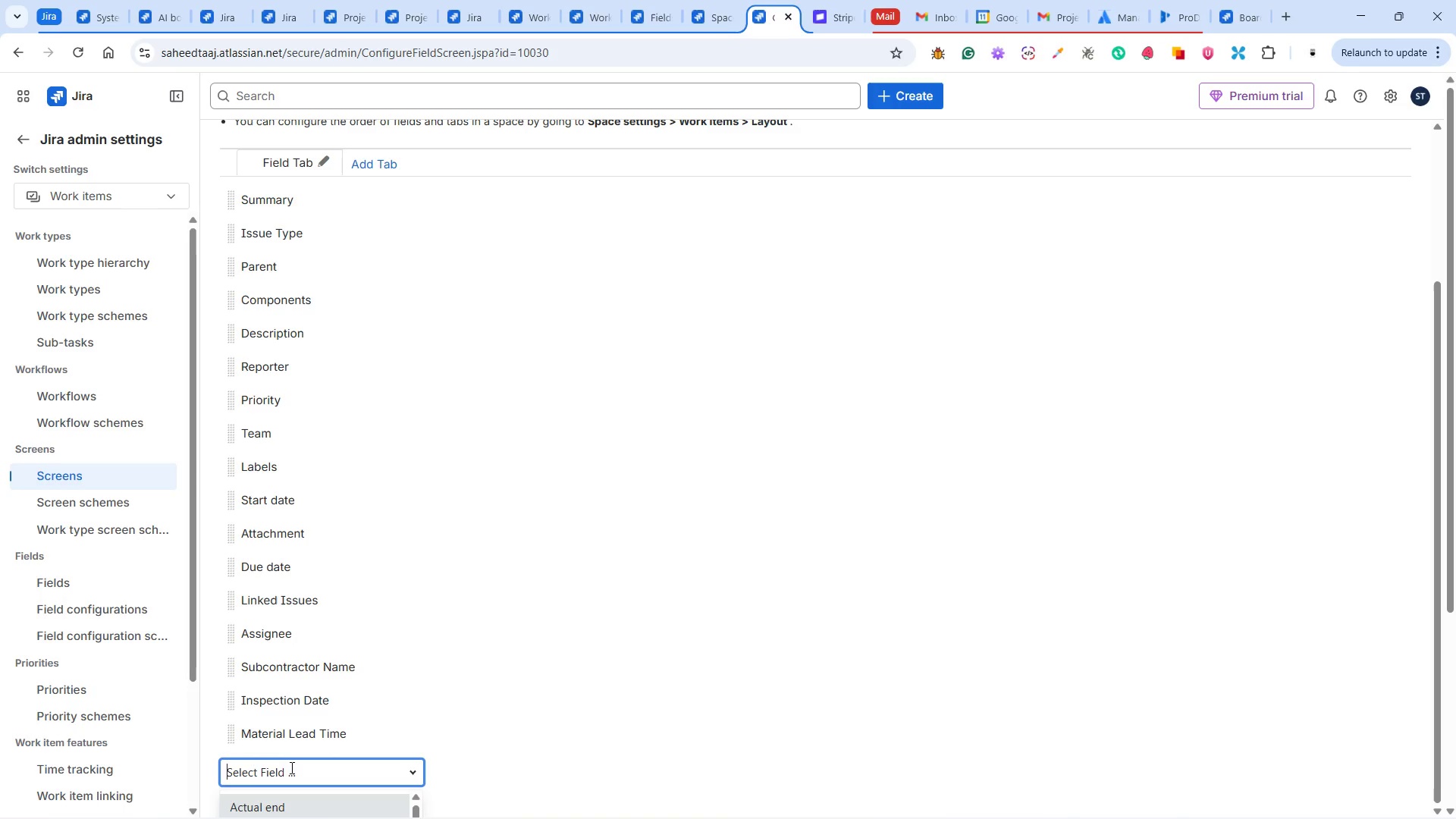 
type(bud)
 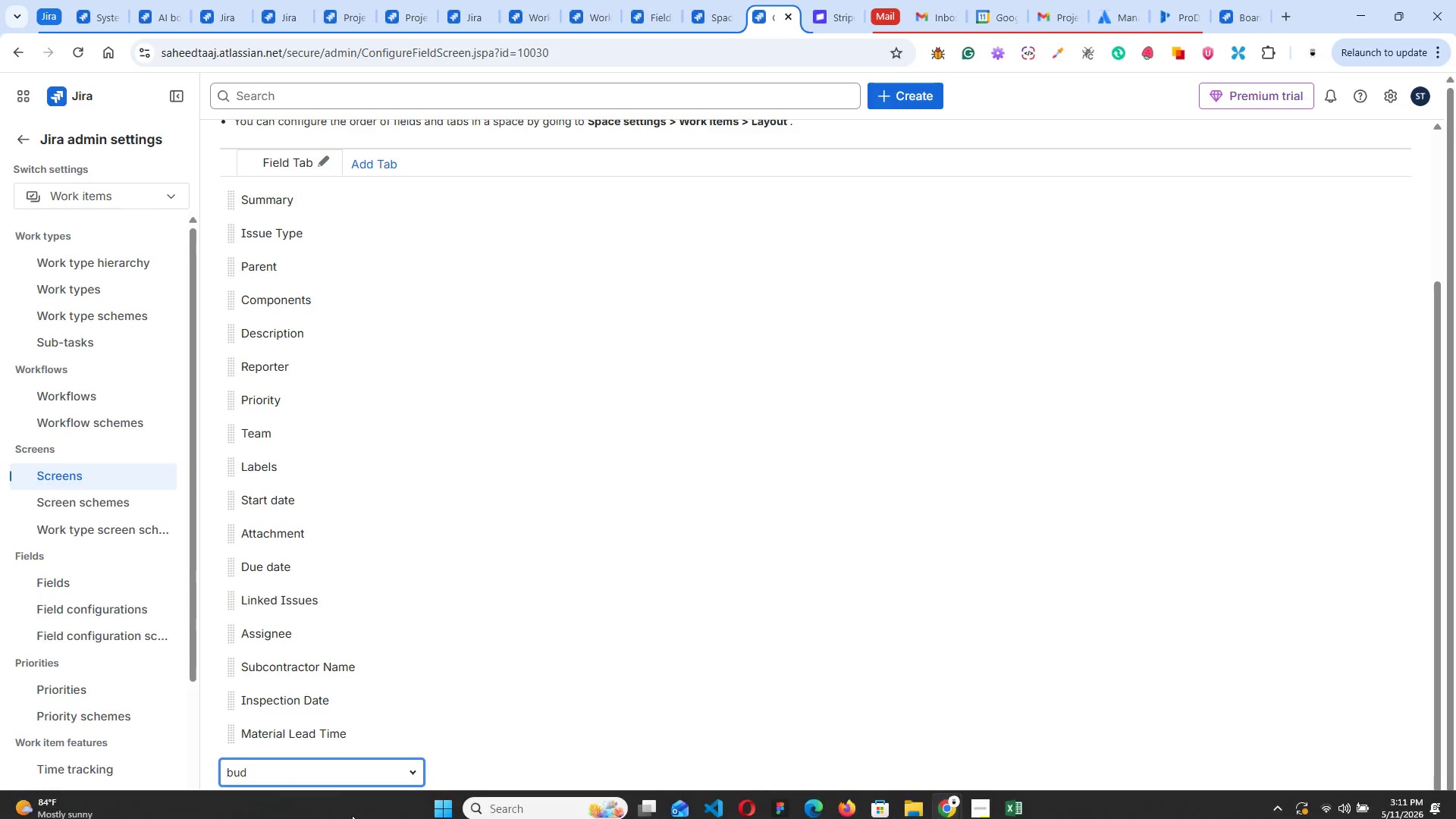 
scroll: coordinate [391, 687], scroll_direction: down, amount: 6.0
 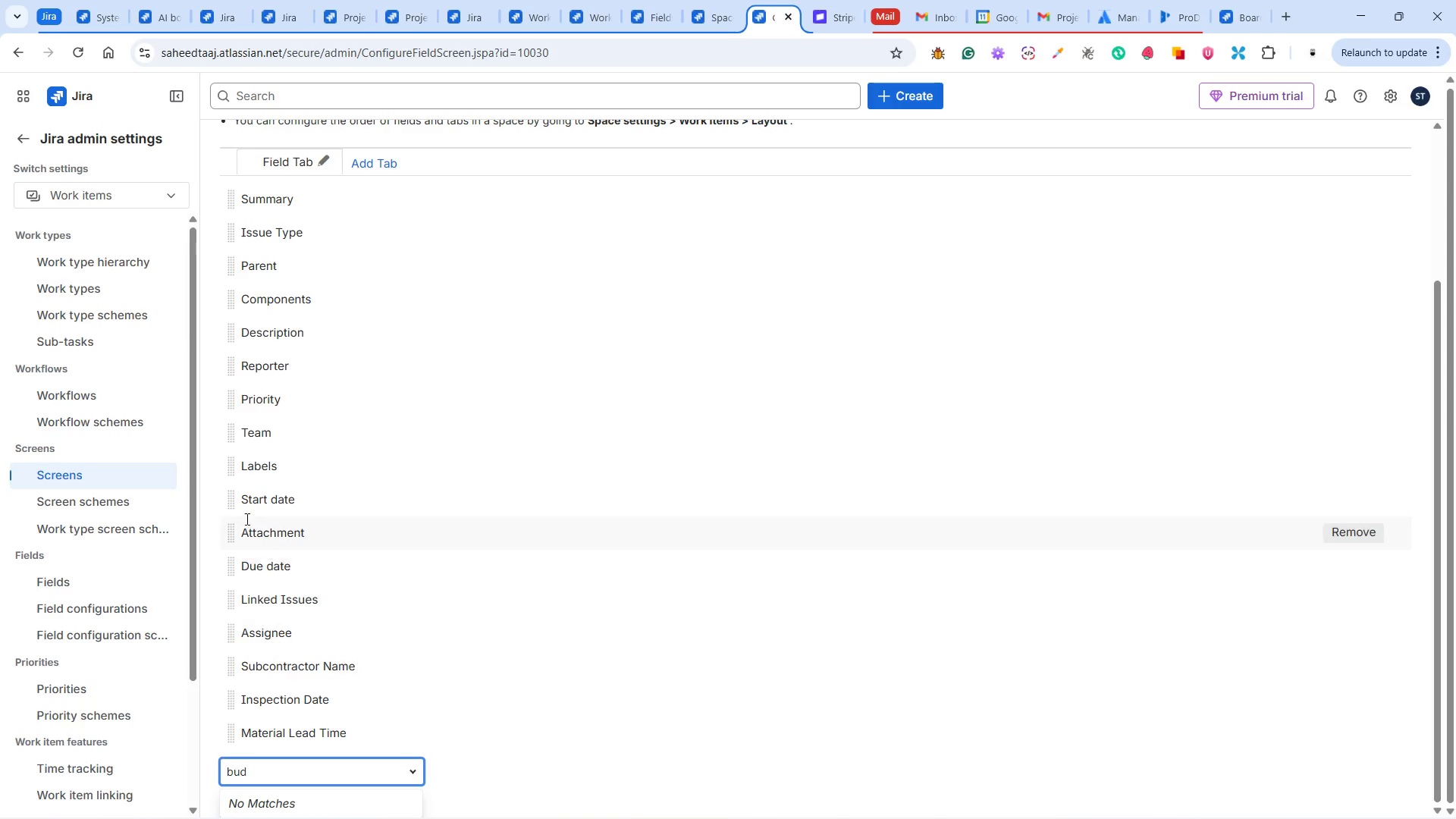 
wait(5.67)
 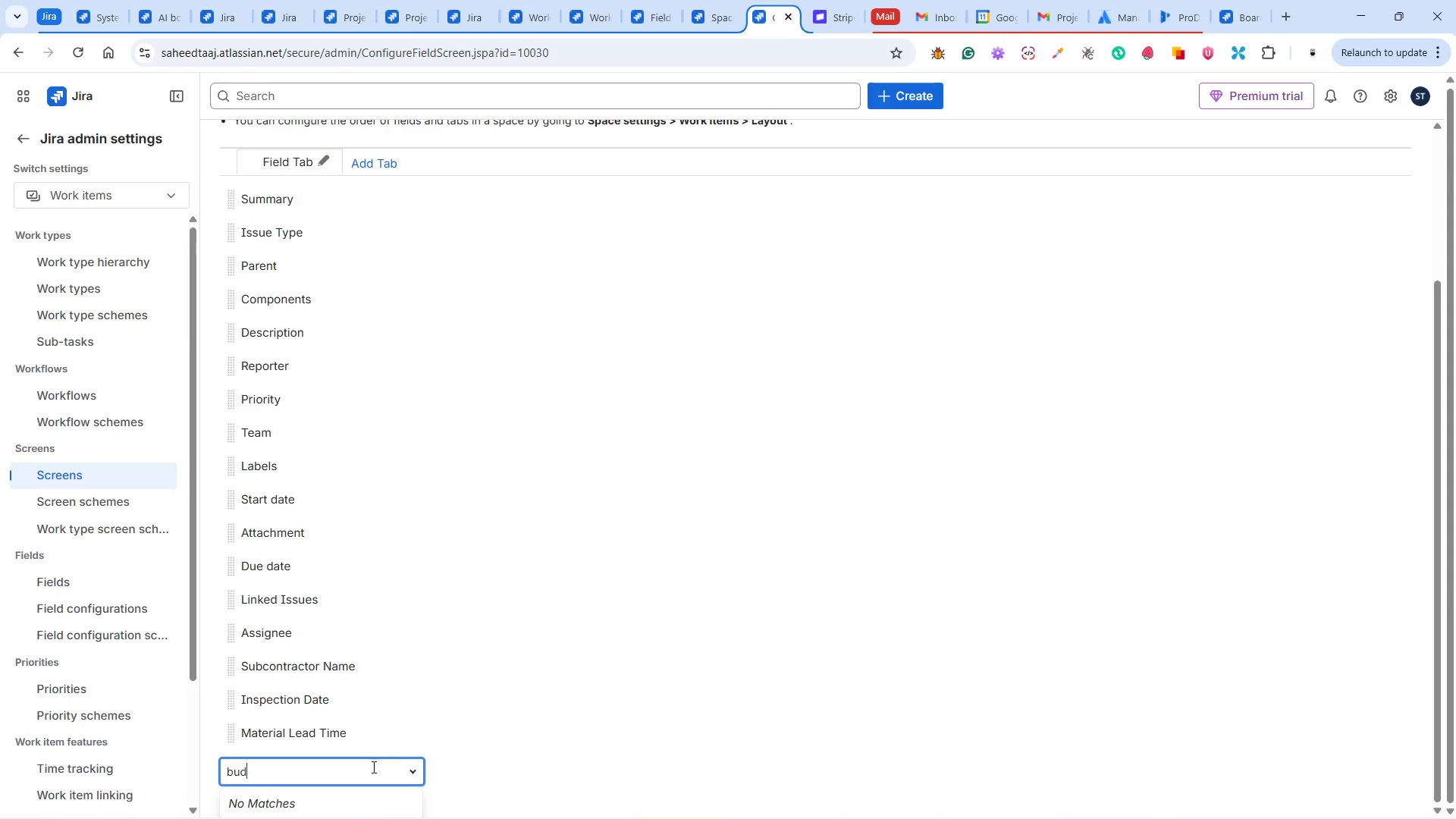 
left_click([77, 49])
 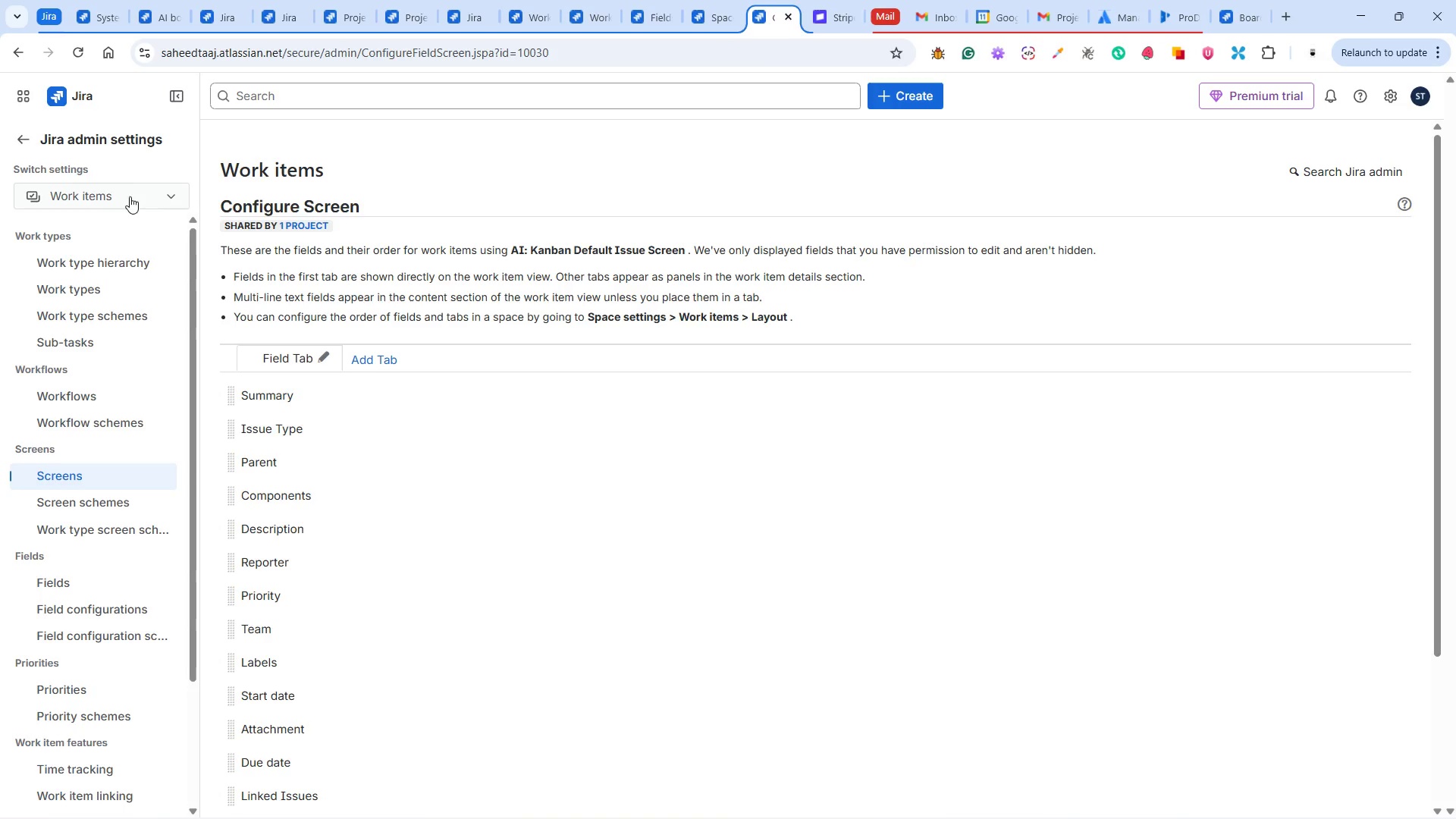 
wait(42.3)
 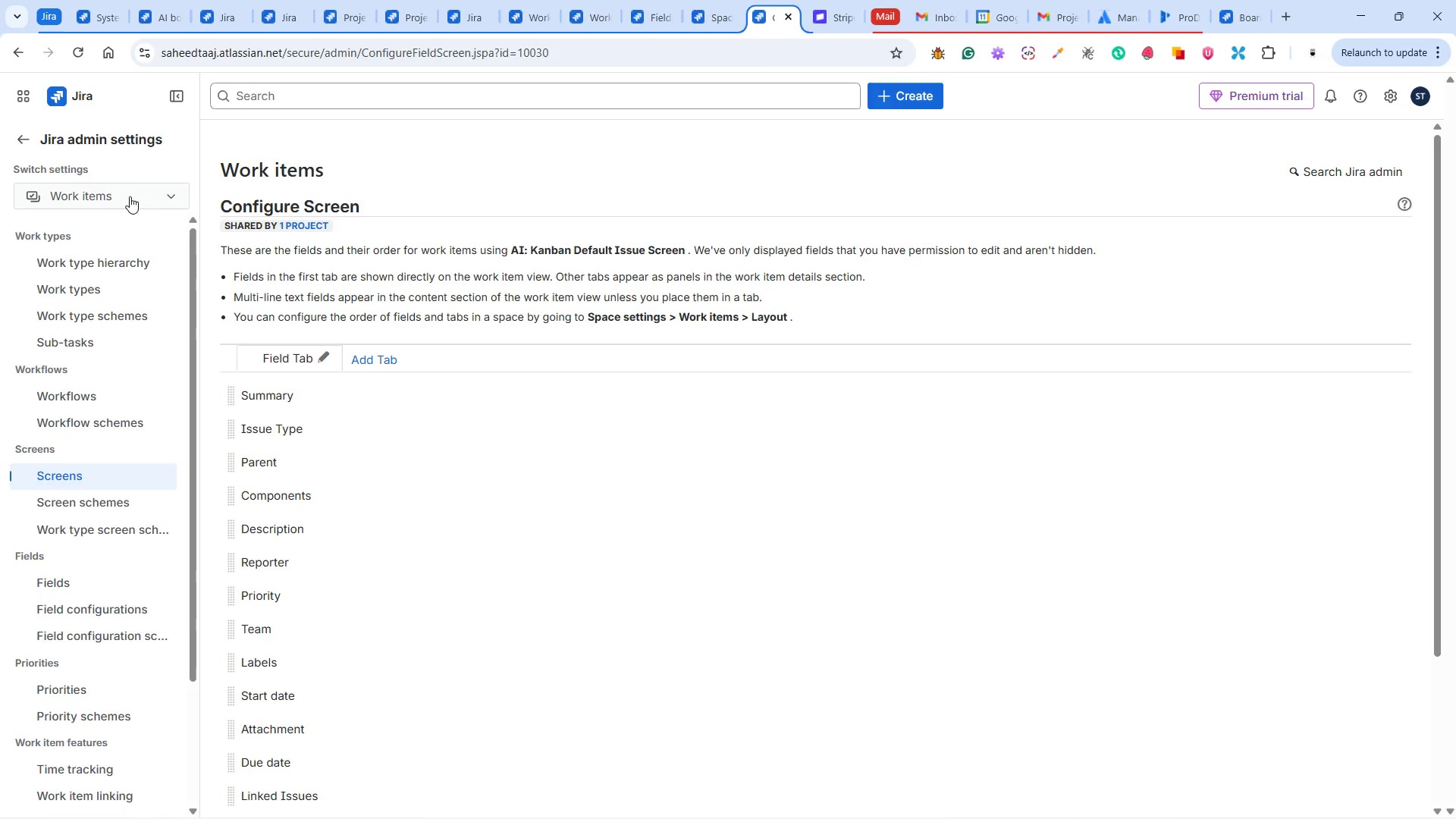 
left_click([712, 5])
 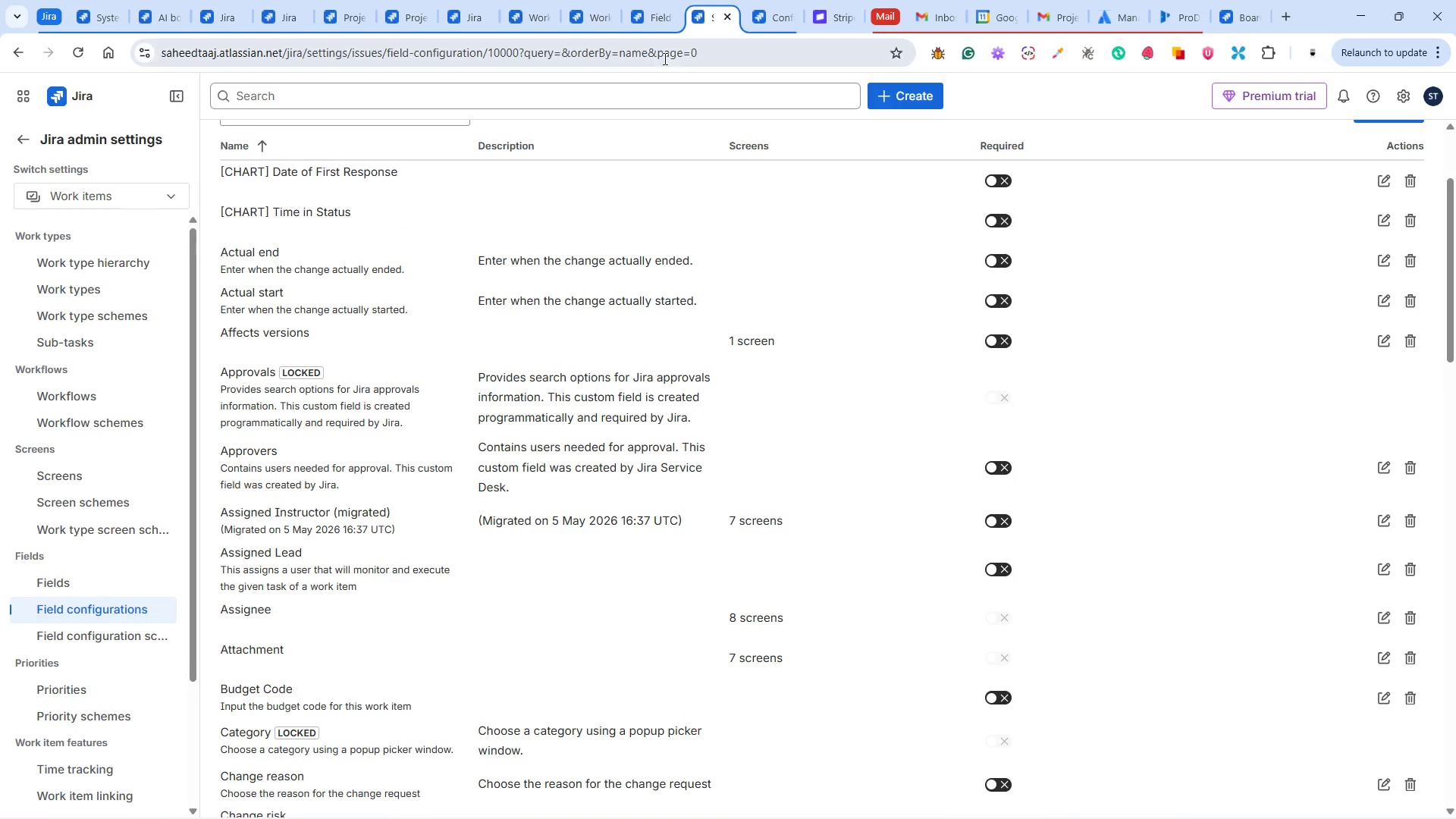 
wait(5.27)
 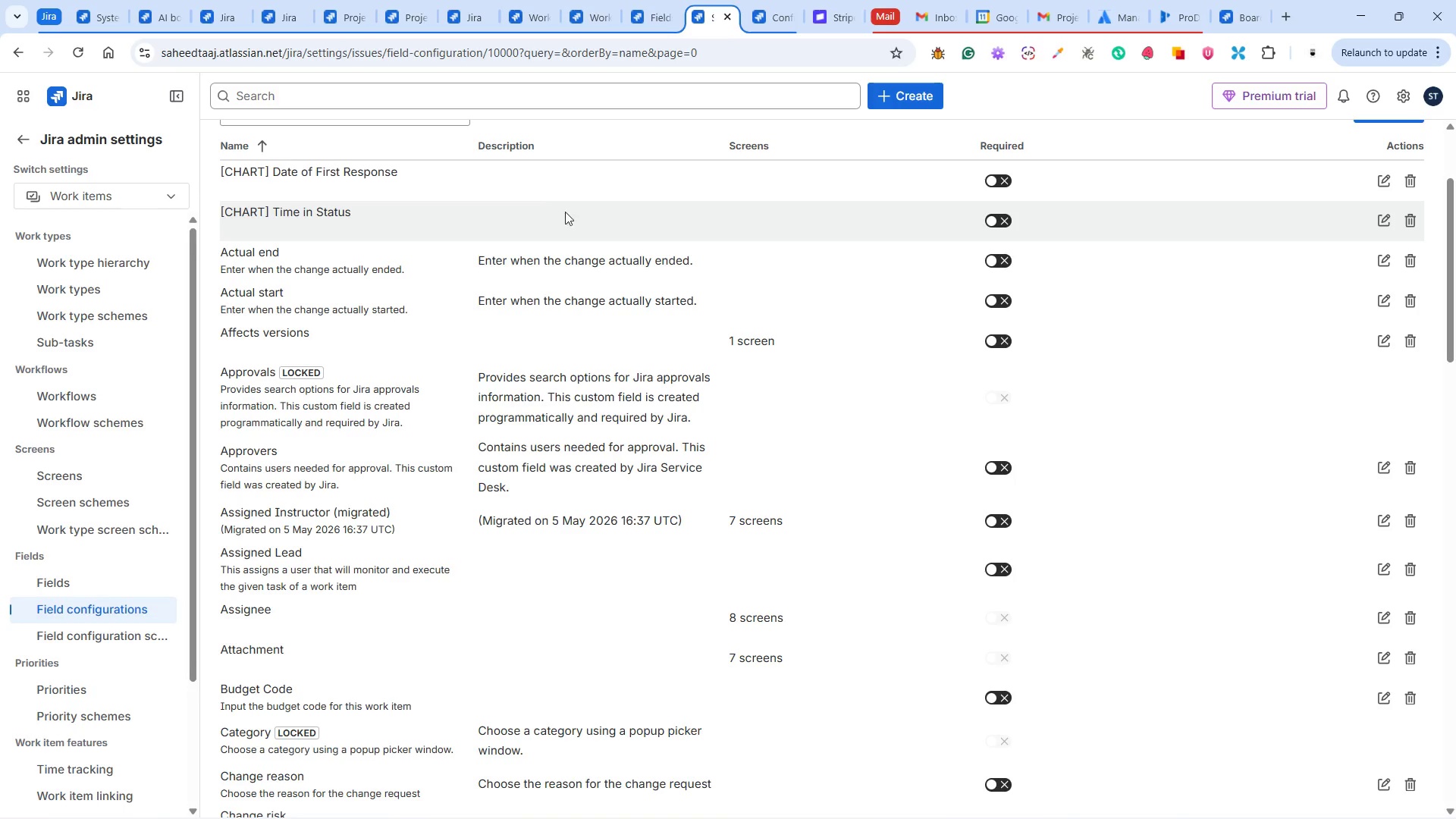 
left_click([775, 9])
 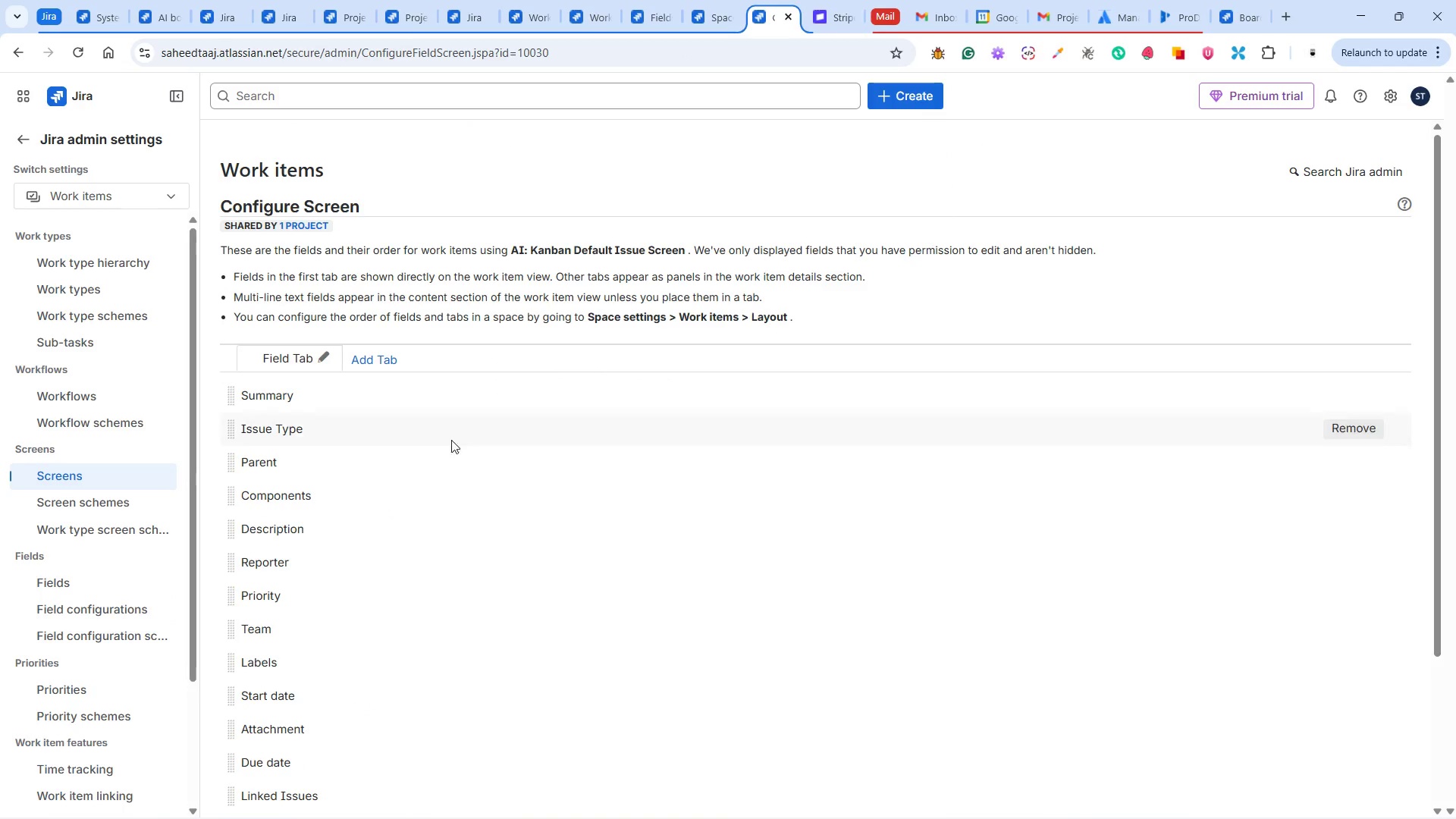 
scroll: coordinate [322, 644], scroll_direction: down, amount: 12.0
 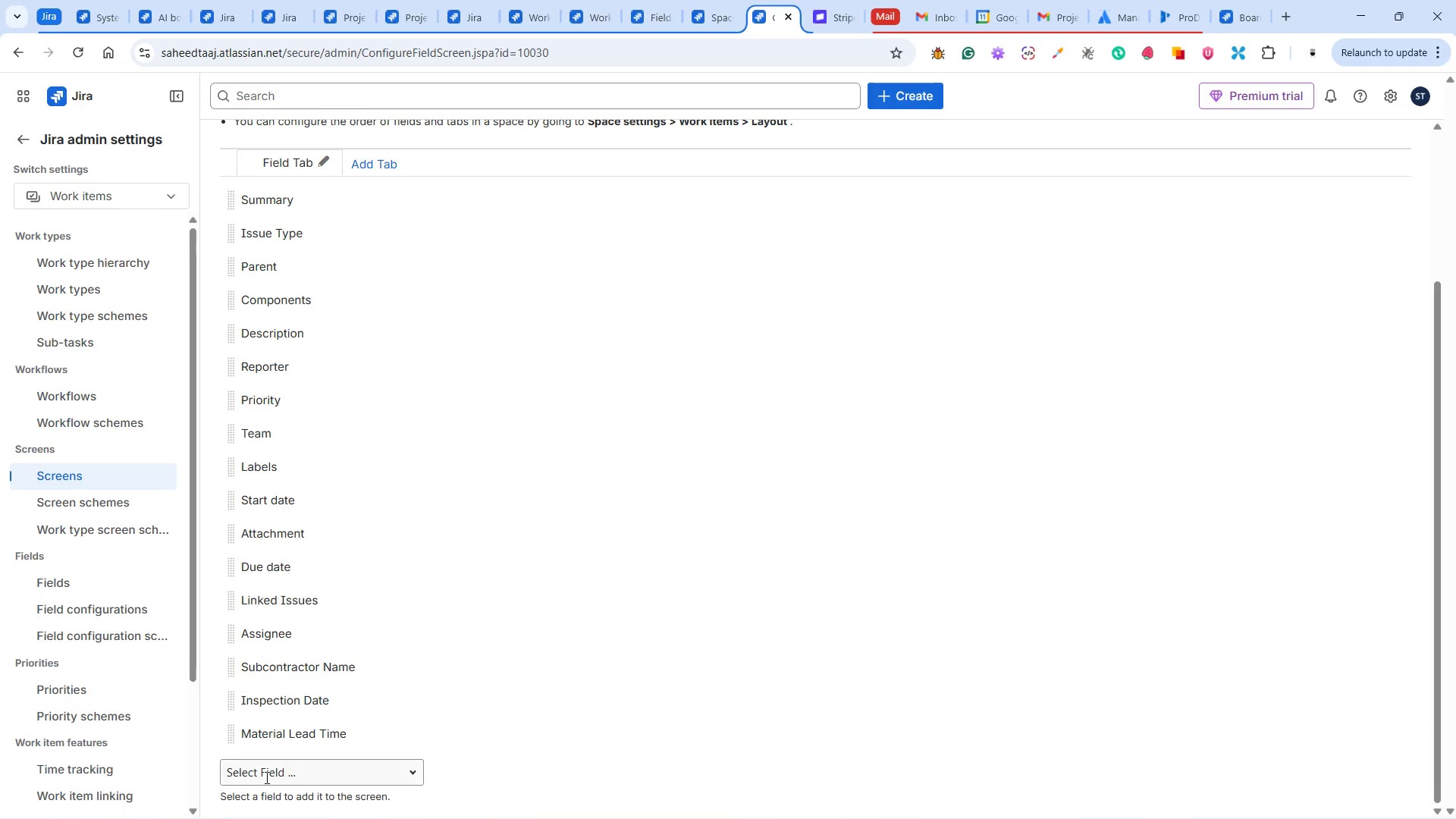 
left_click([263, 775])
 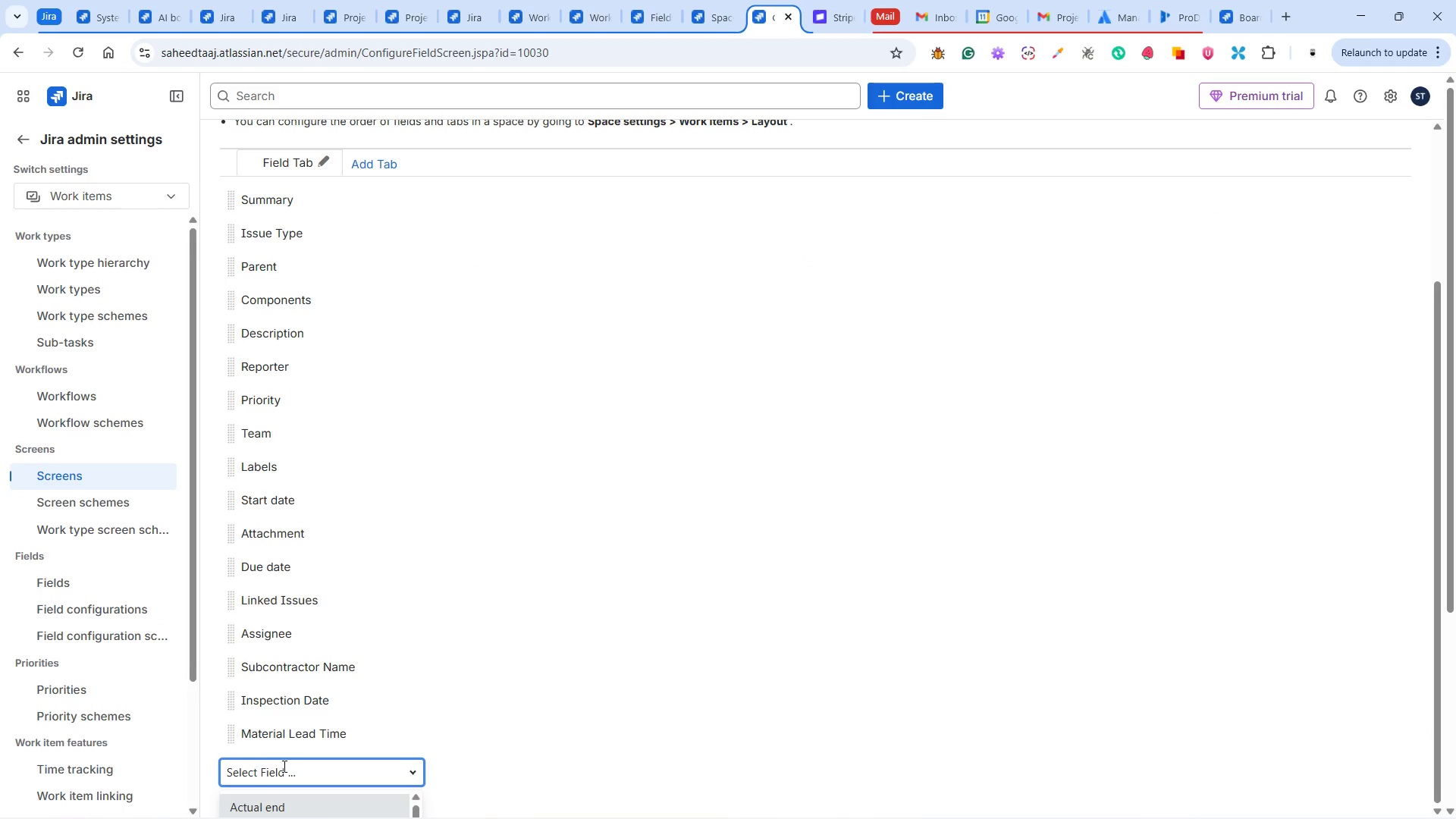 
scroll: coordinate [333, 713], scroll_direction: down, amount: 5.0
 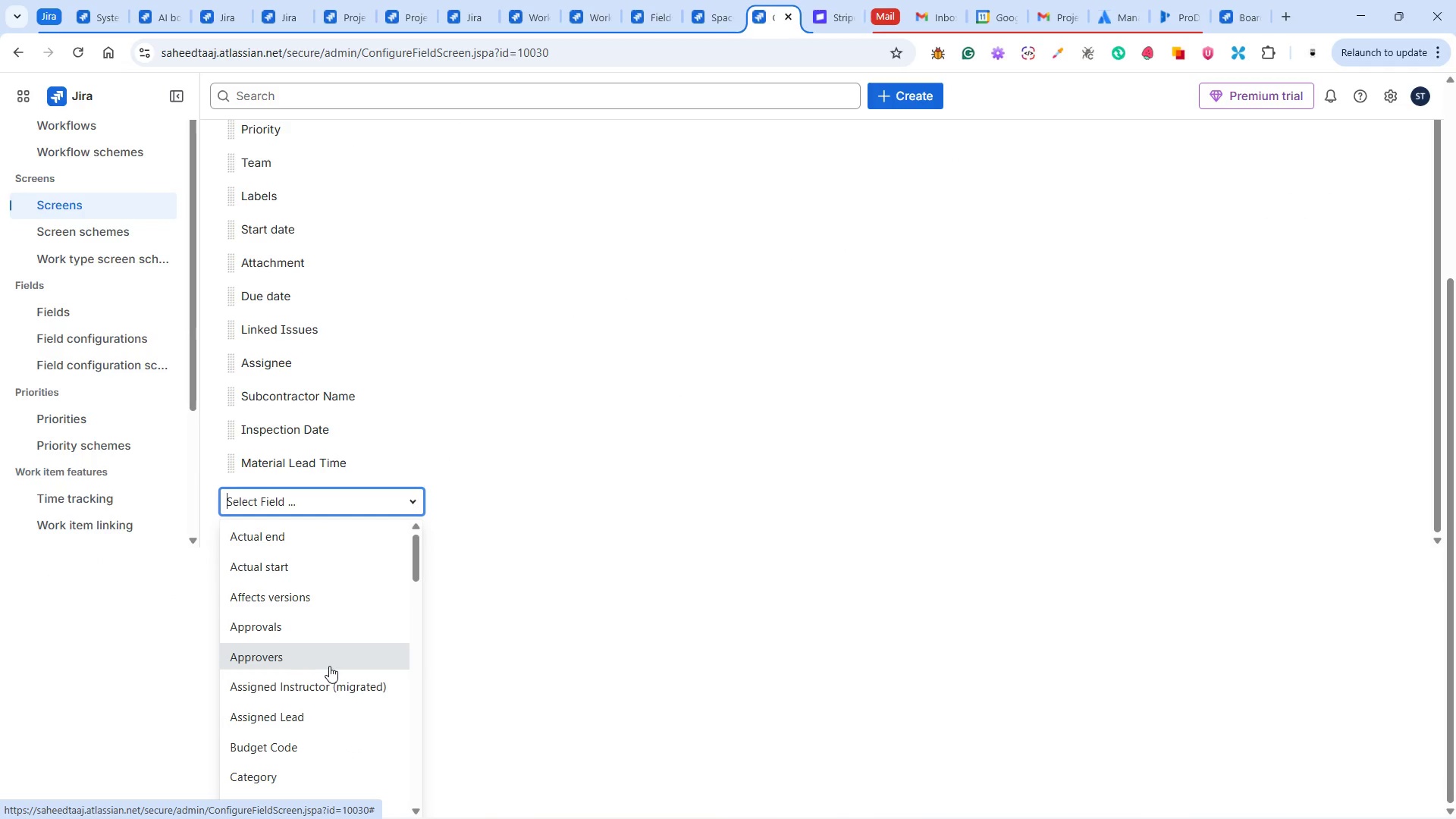 
type(bu)
 